 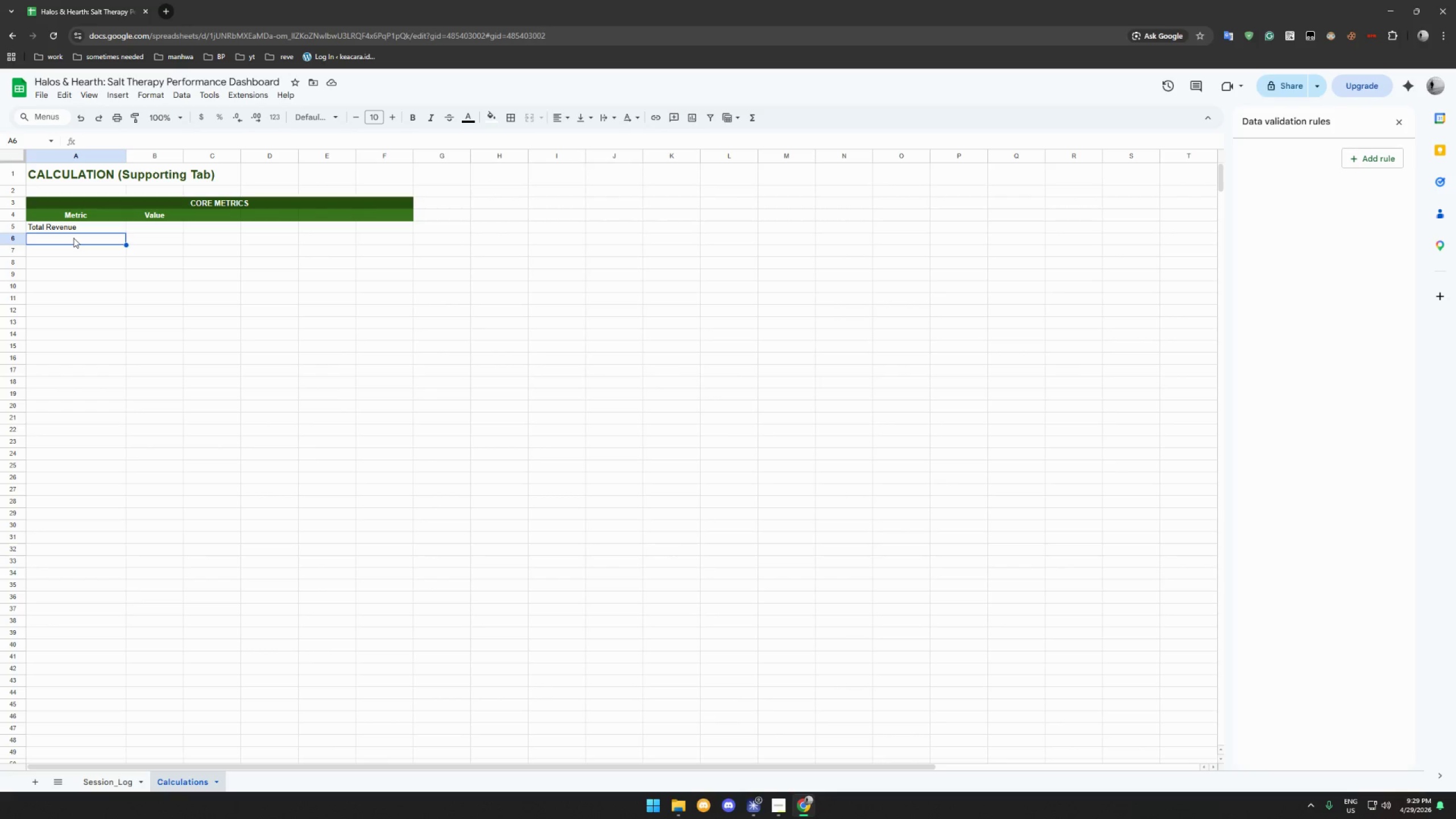 
type(Total Session Revenue)
 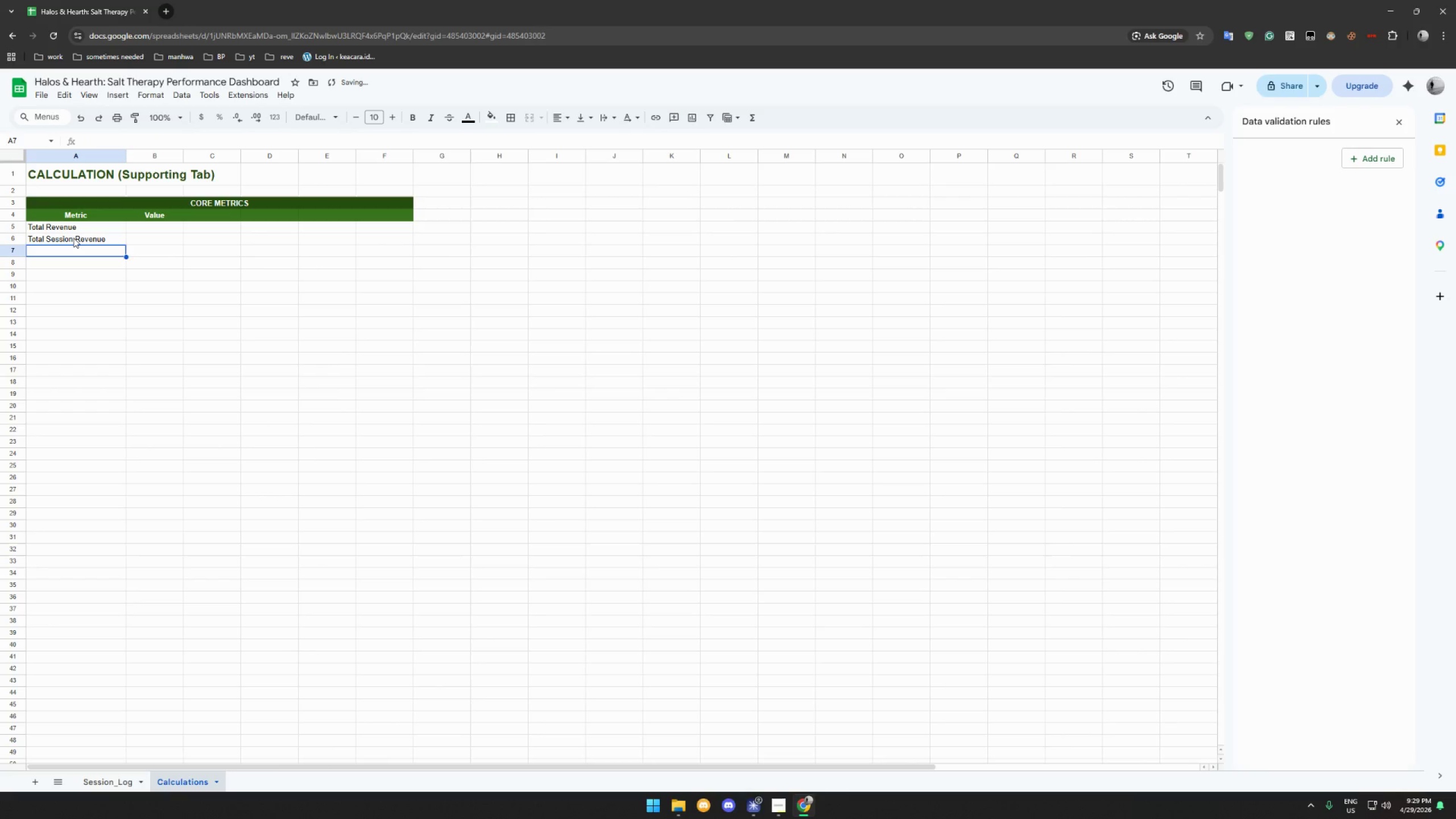 
 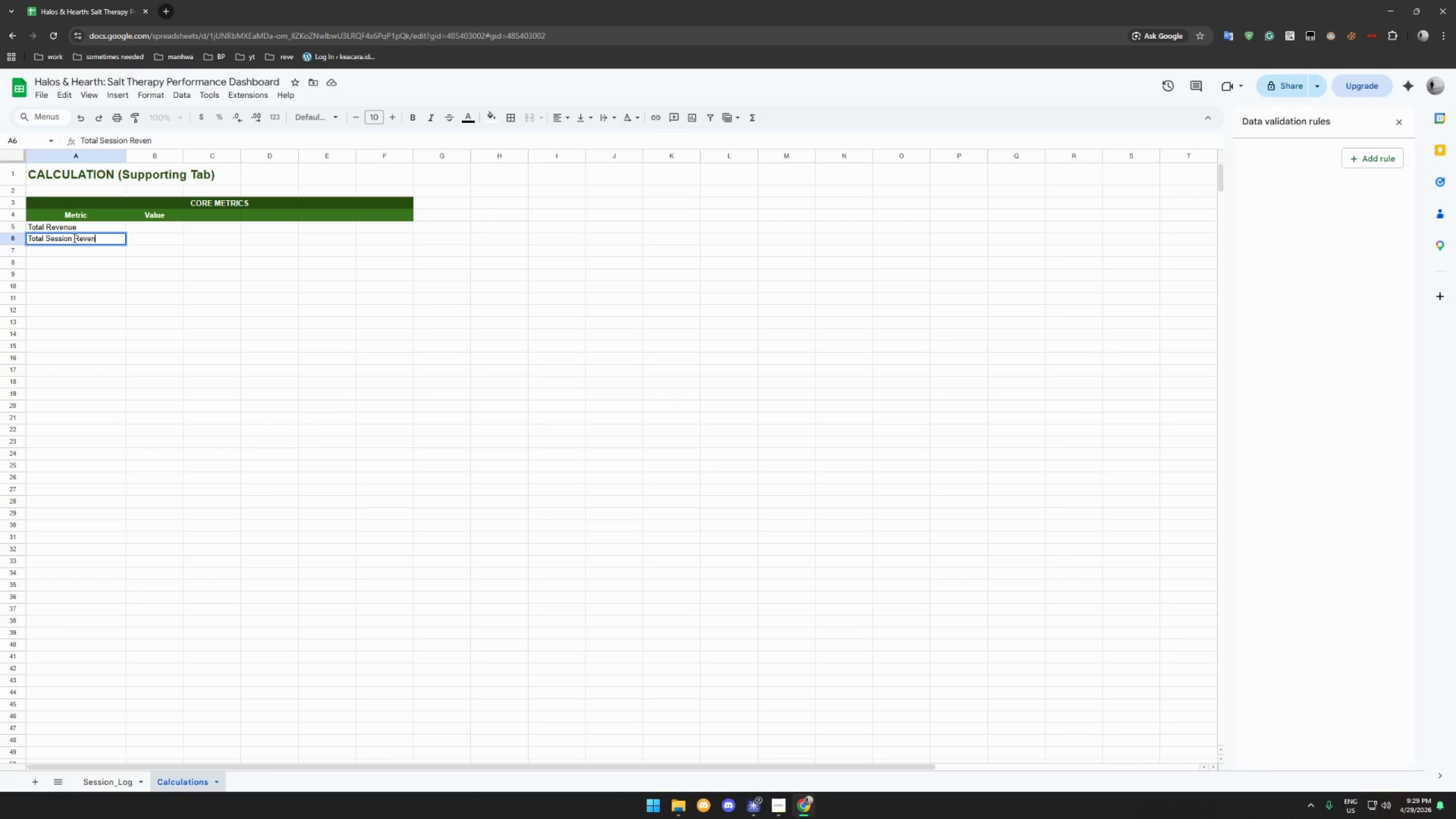 
key(Enter)
 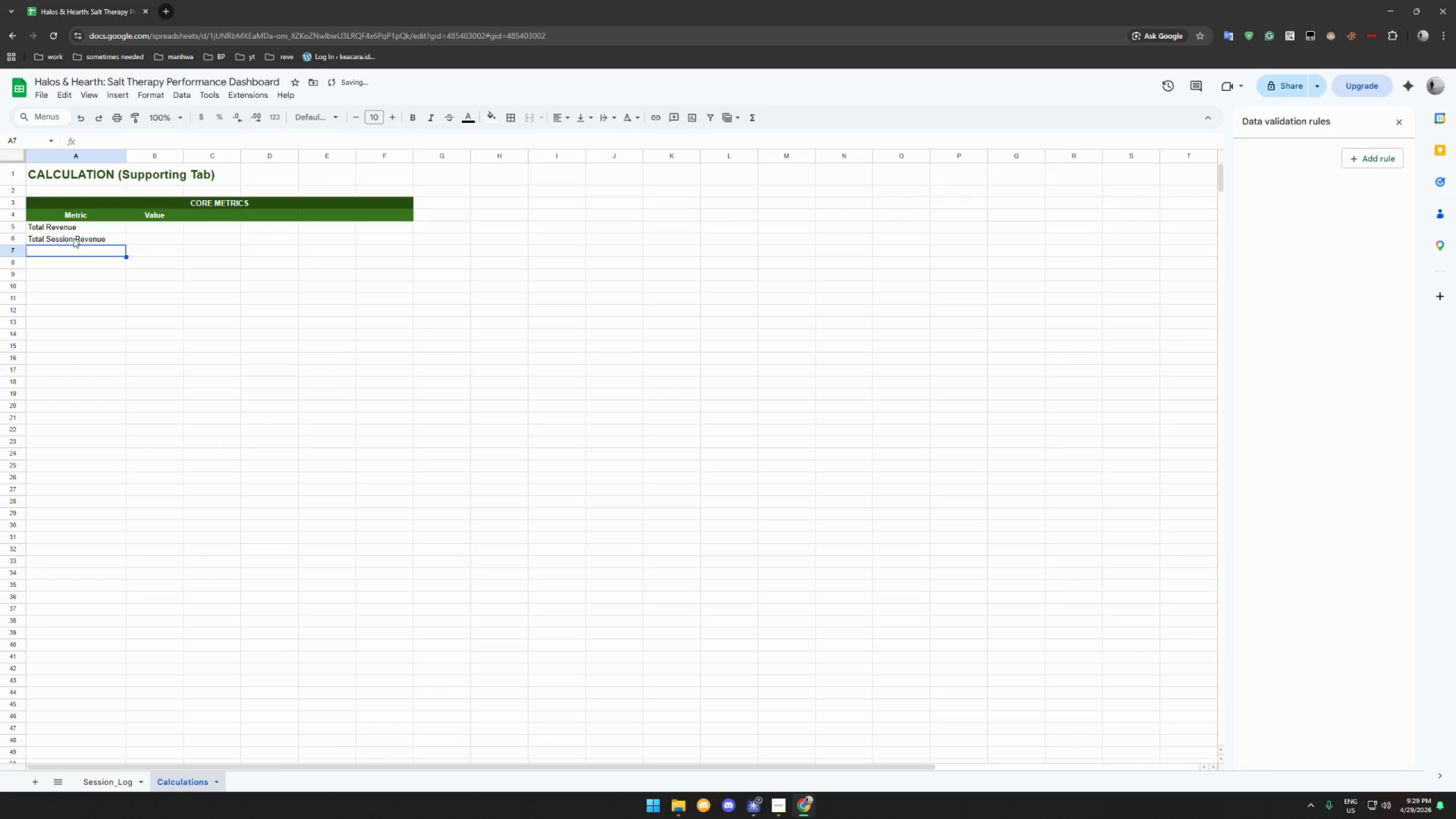 
type(Total Retail Revenue)
 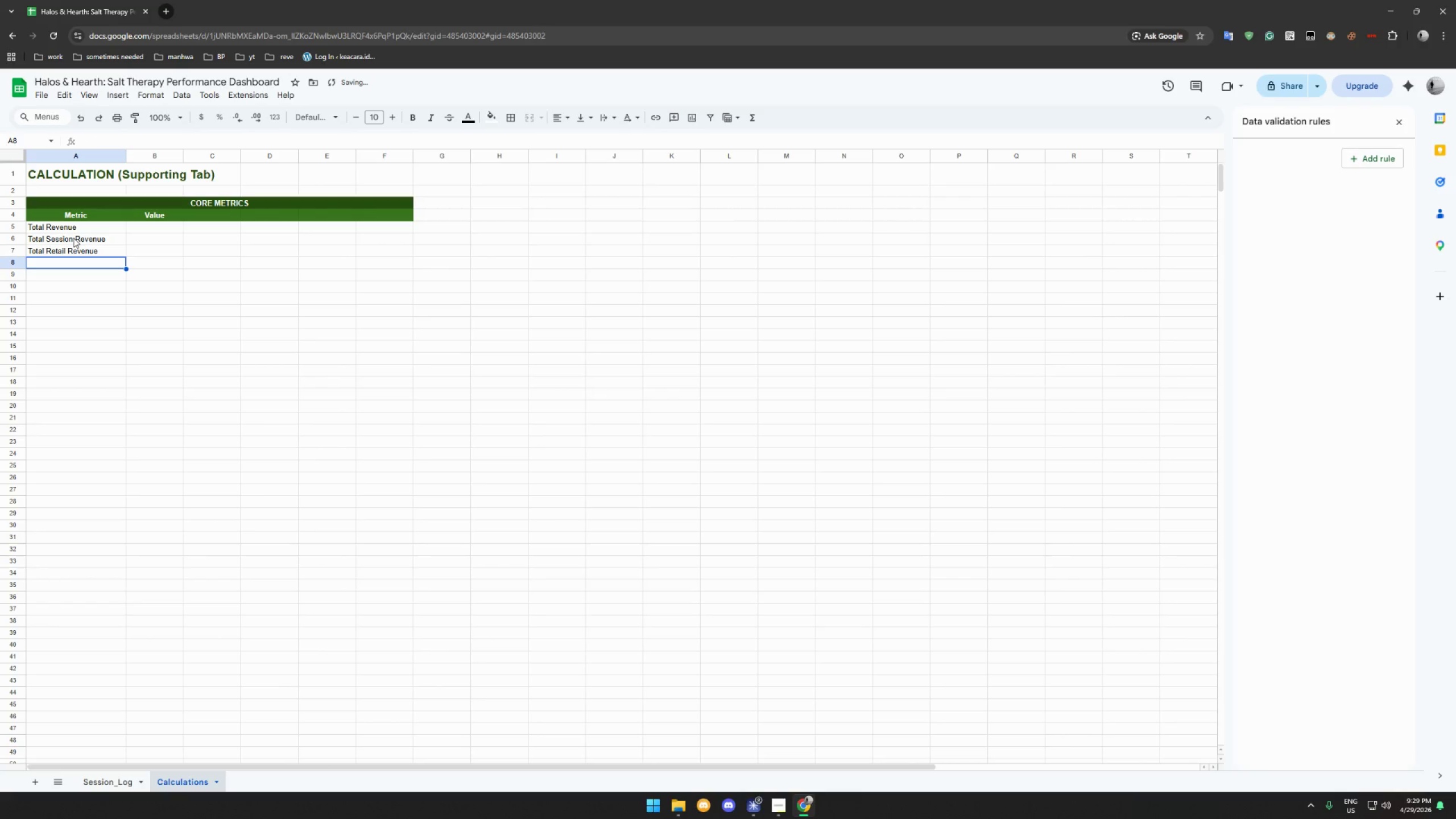 
 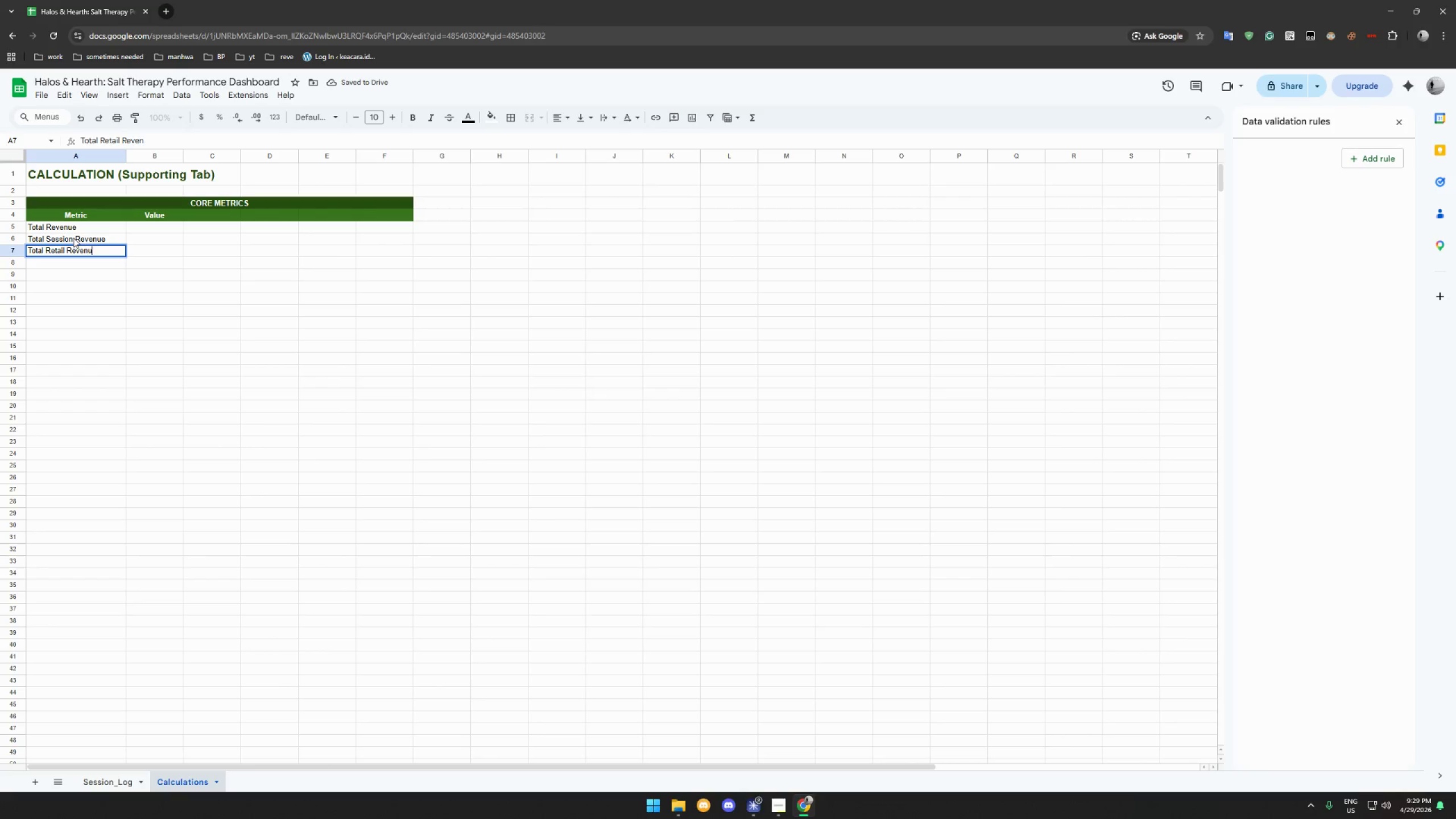 
key(Enter)
 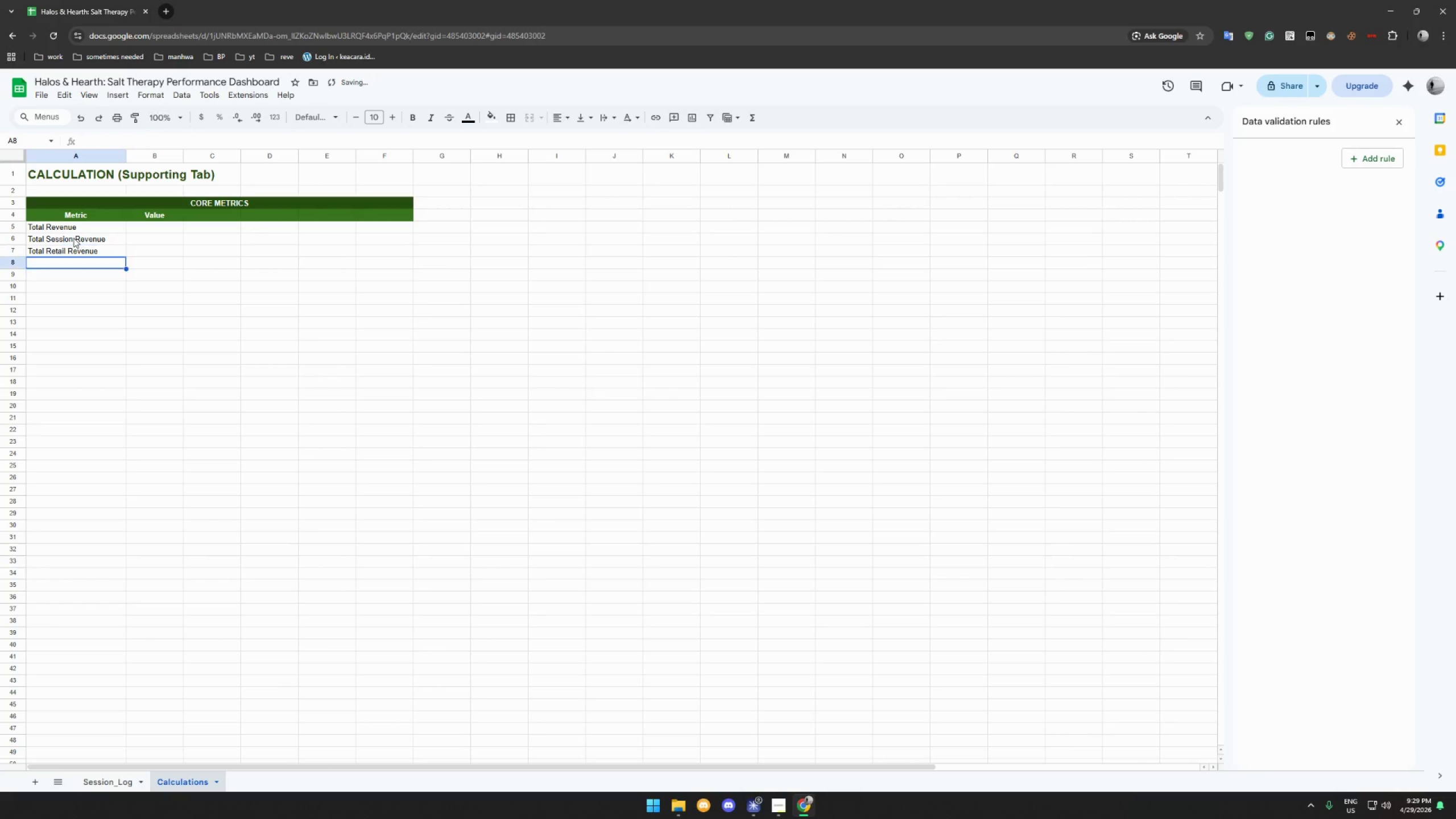 
type(Total Session)
key(Backspace)
 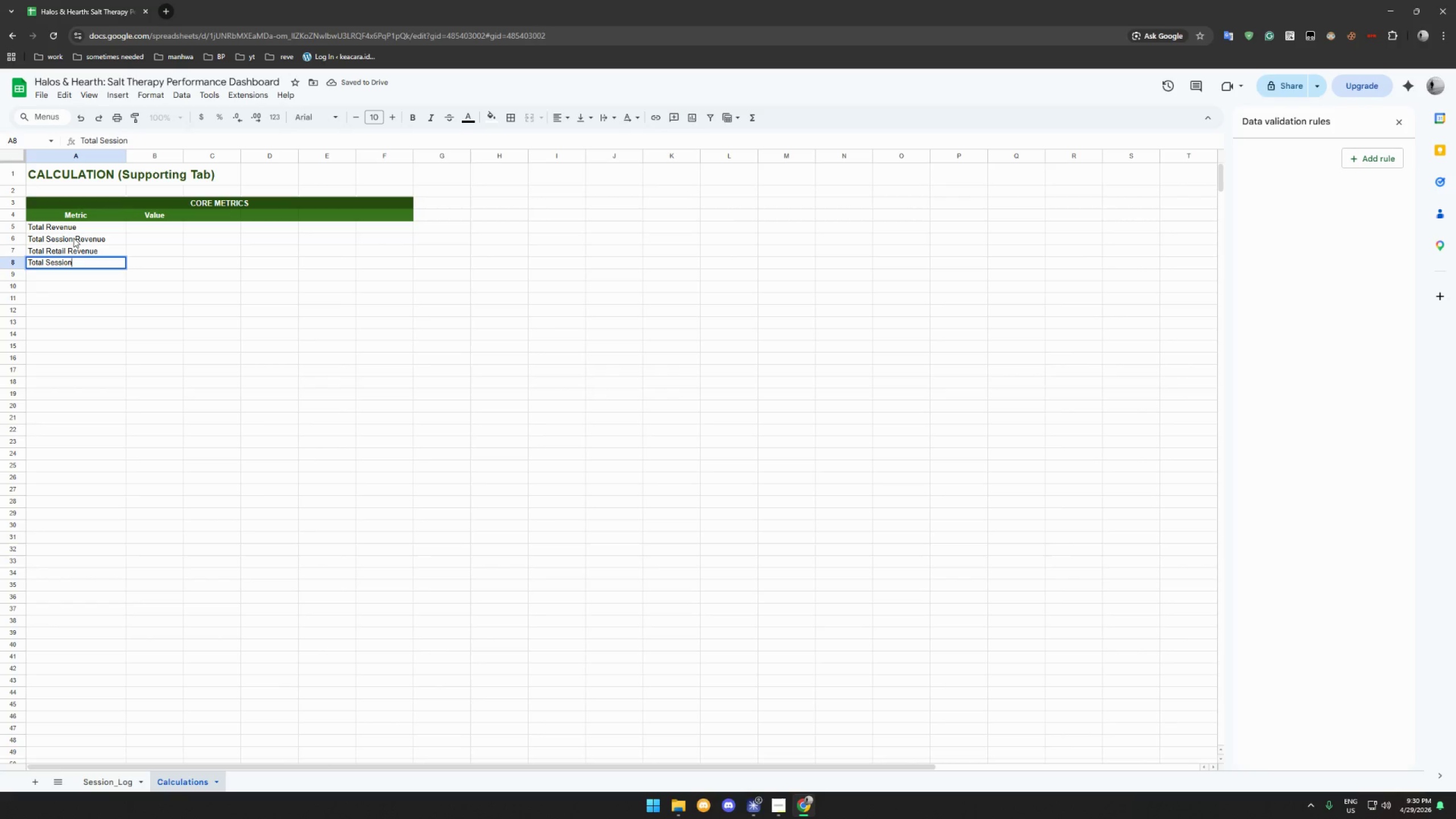 
key(Enter)
 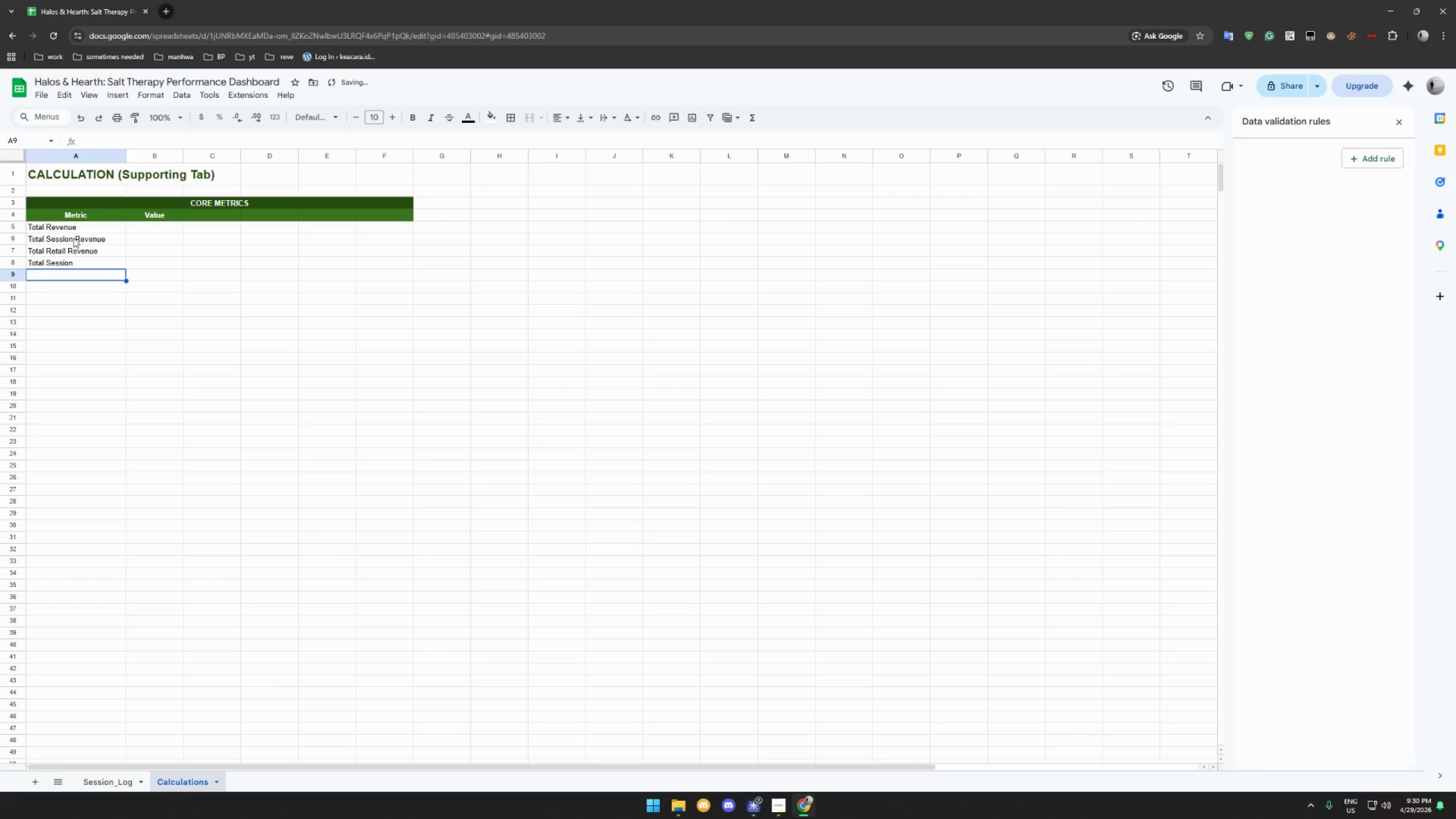 
hold_key(key=ShiftLeft, duration=0.89)
 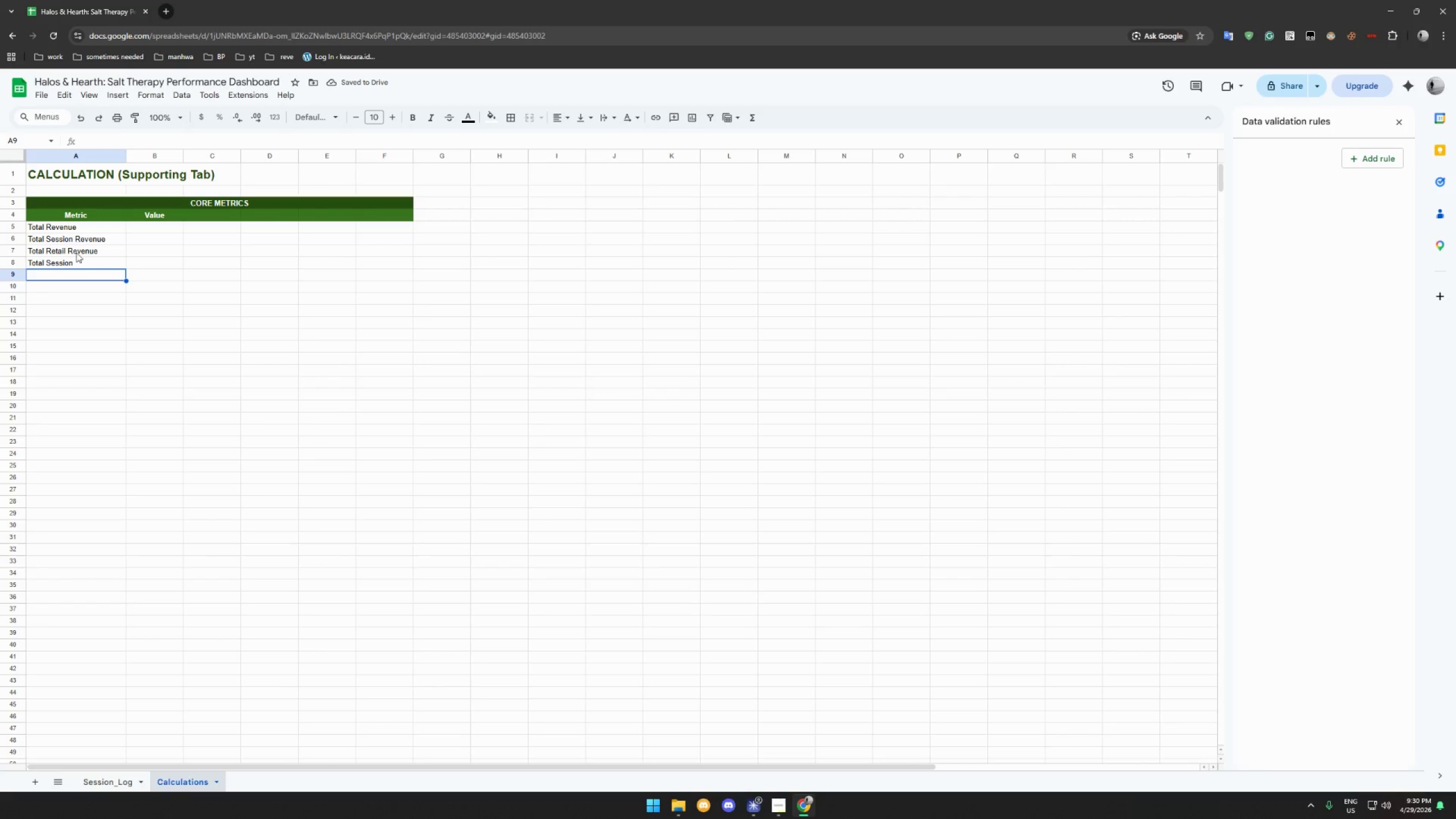 
left_click([79, 258])
 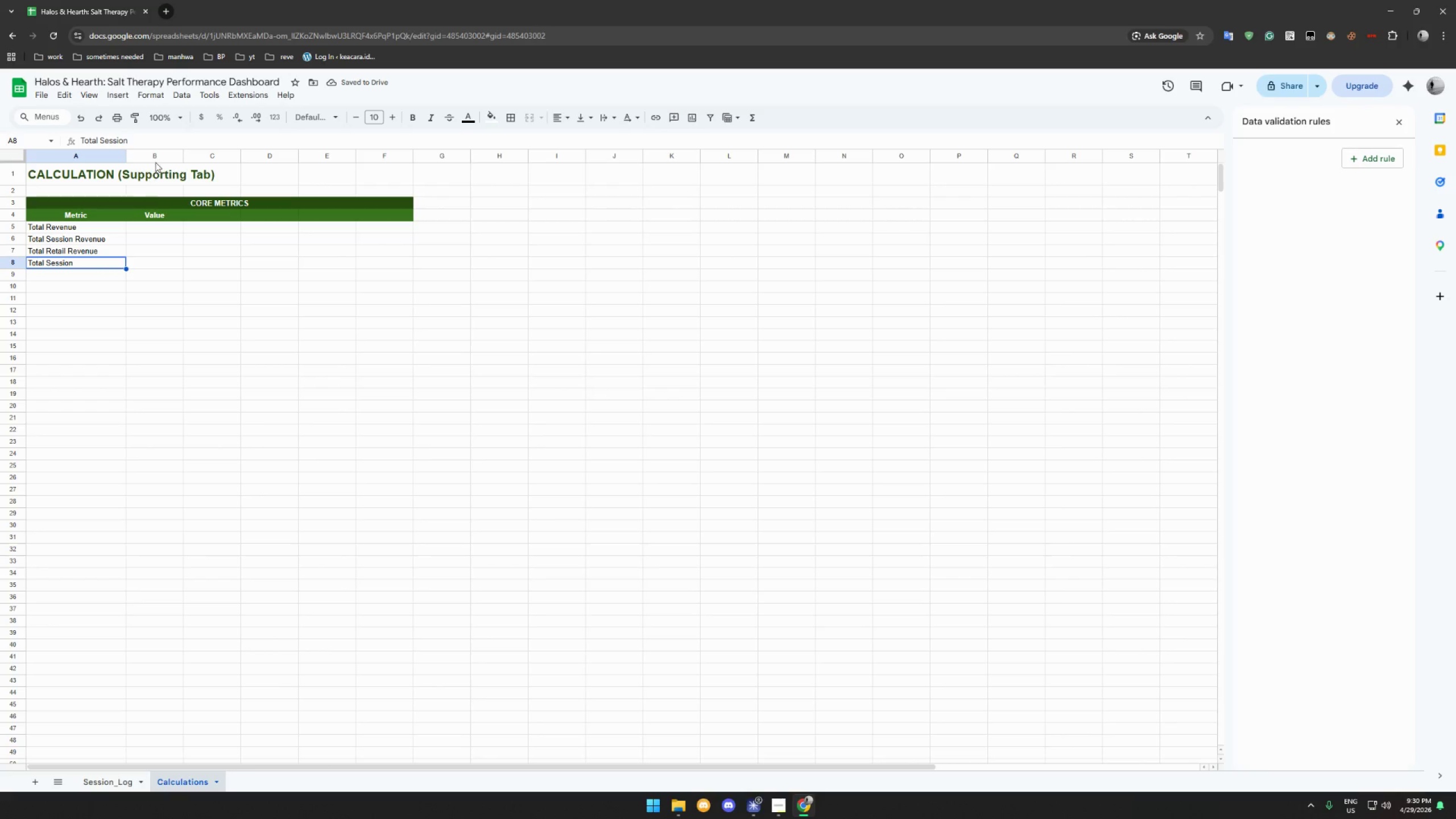 
left_click([160, 139])
 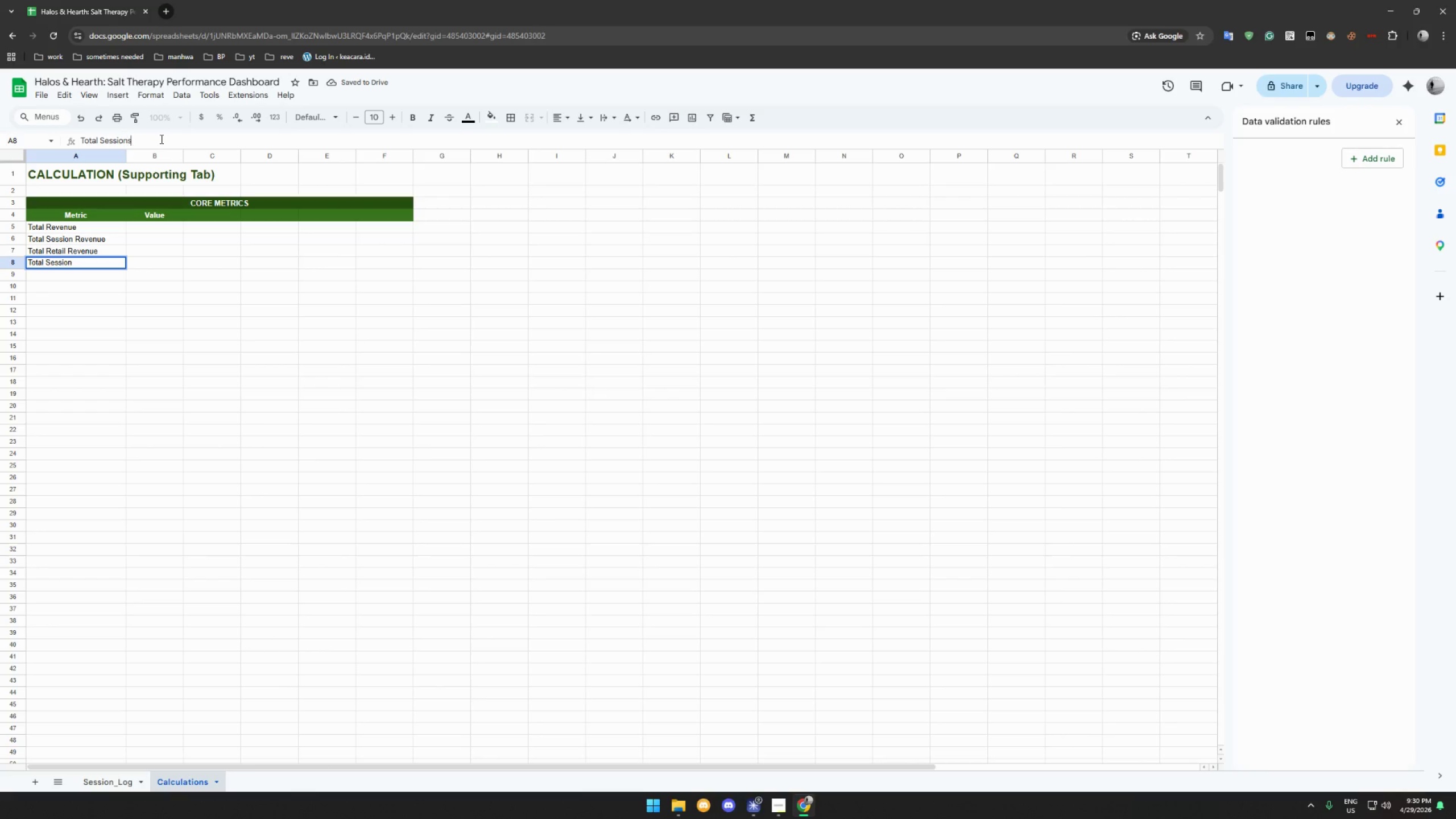 
key(S)
 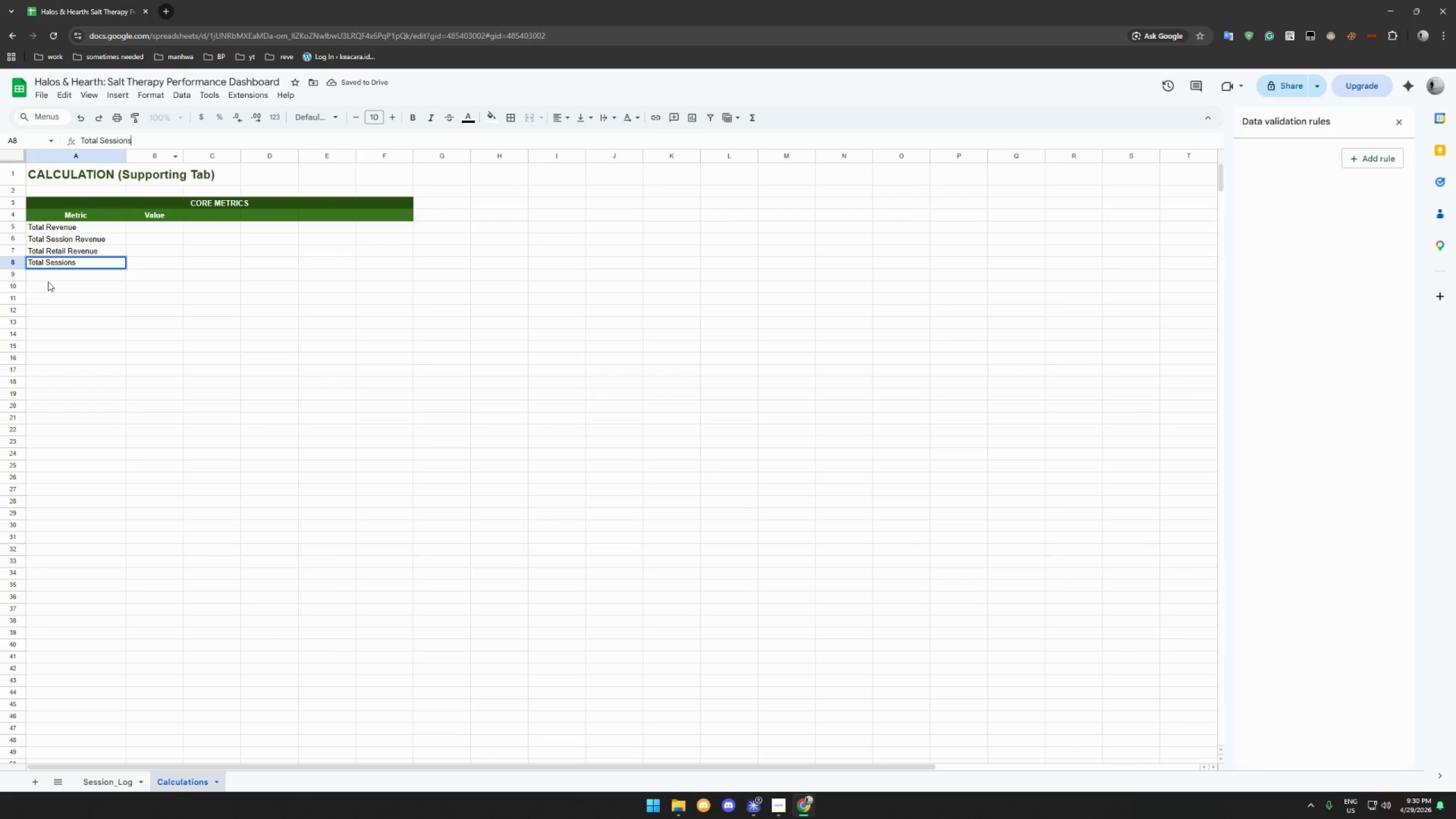 
left_click([53, 276])
 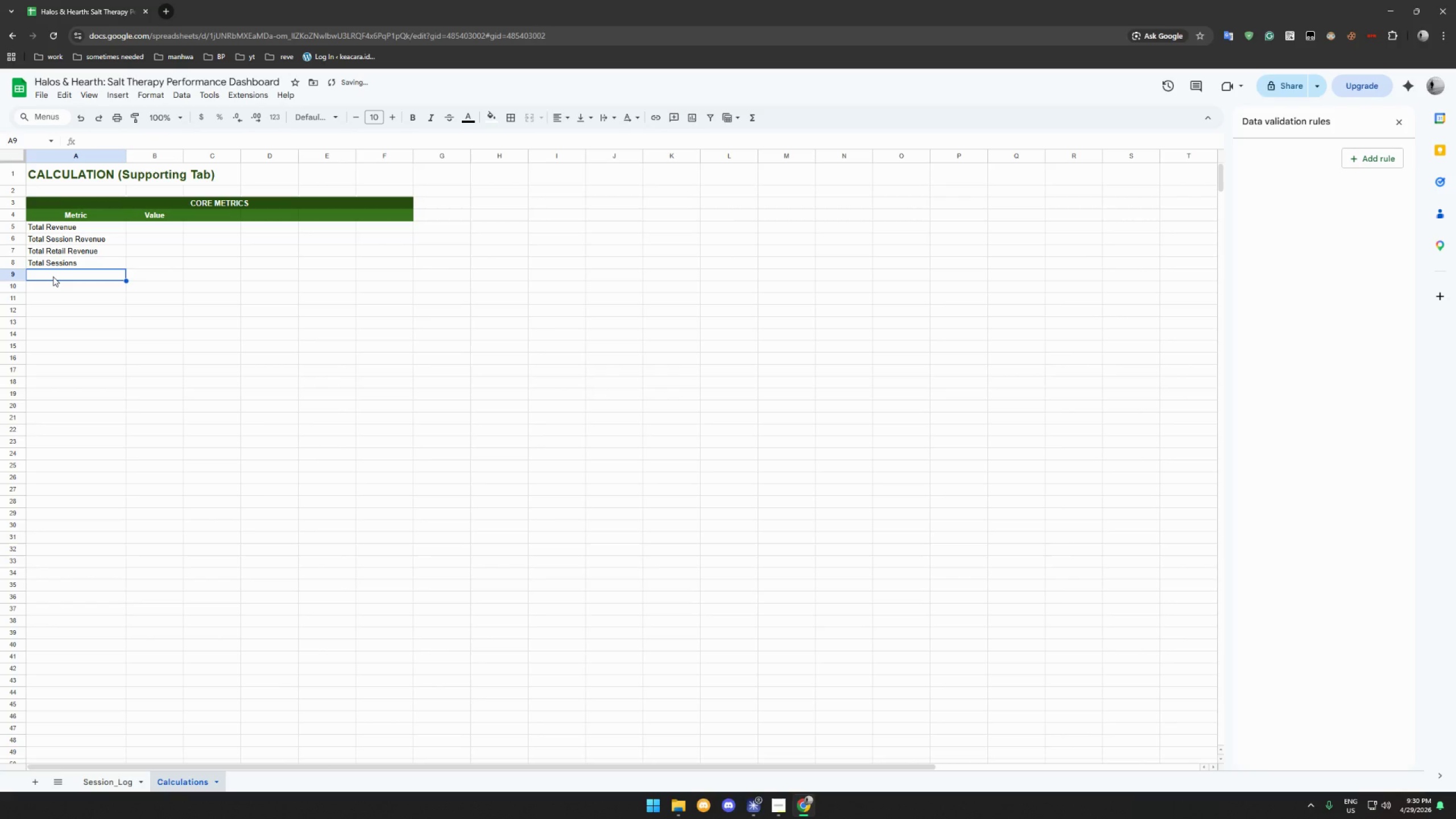 
type(Avg Session Price)
 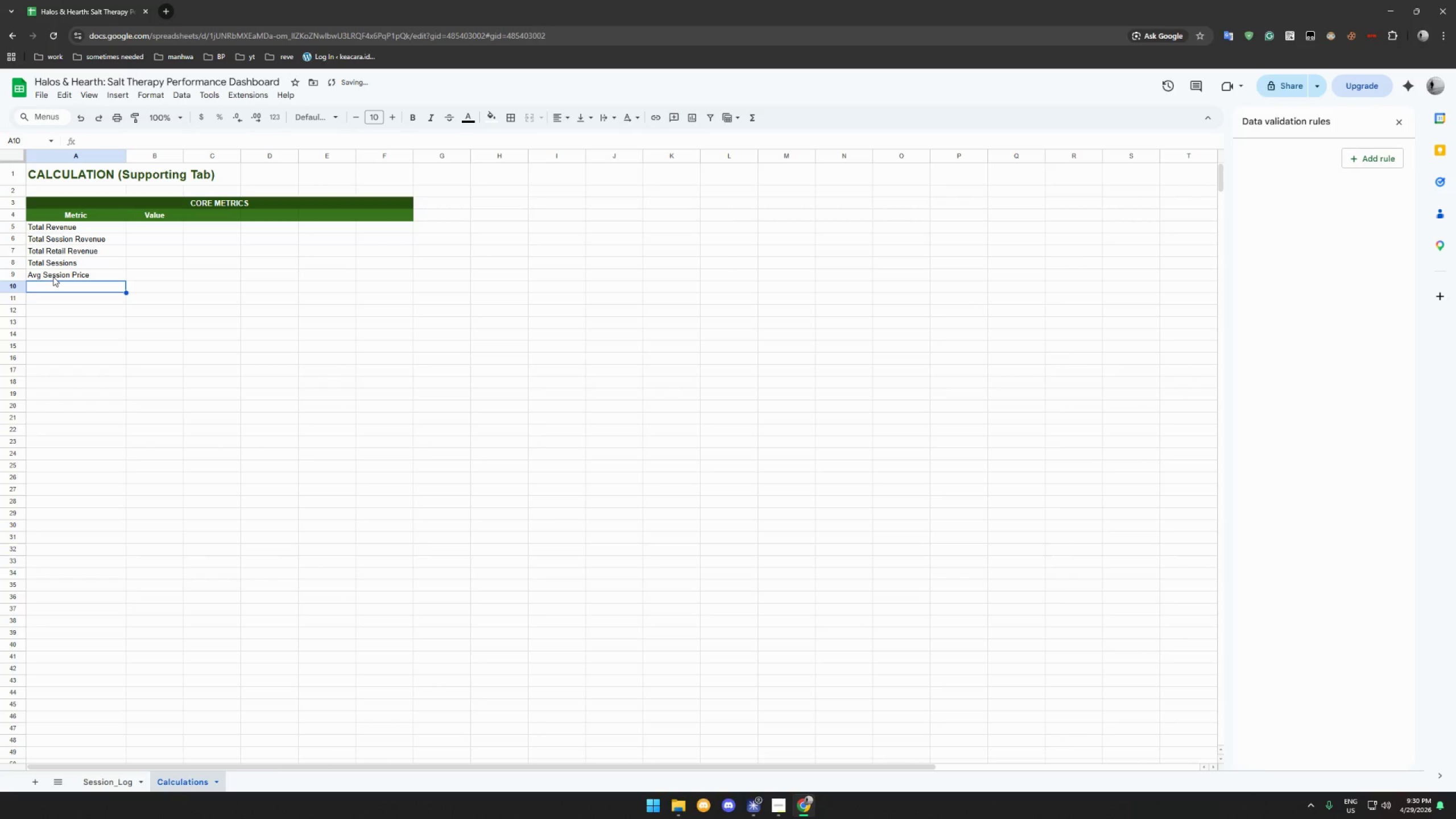 
 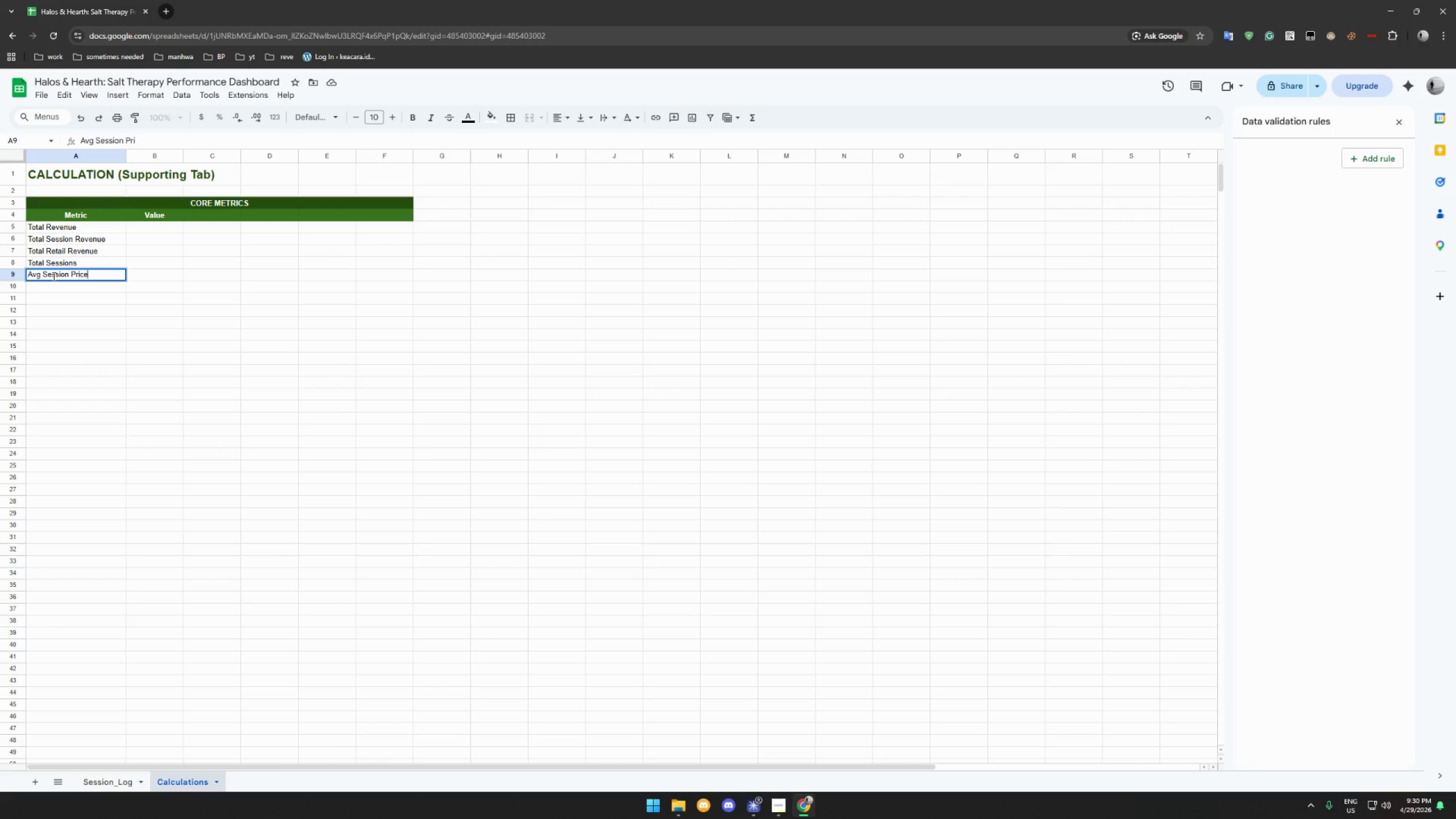 
key(Enter)
 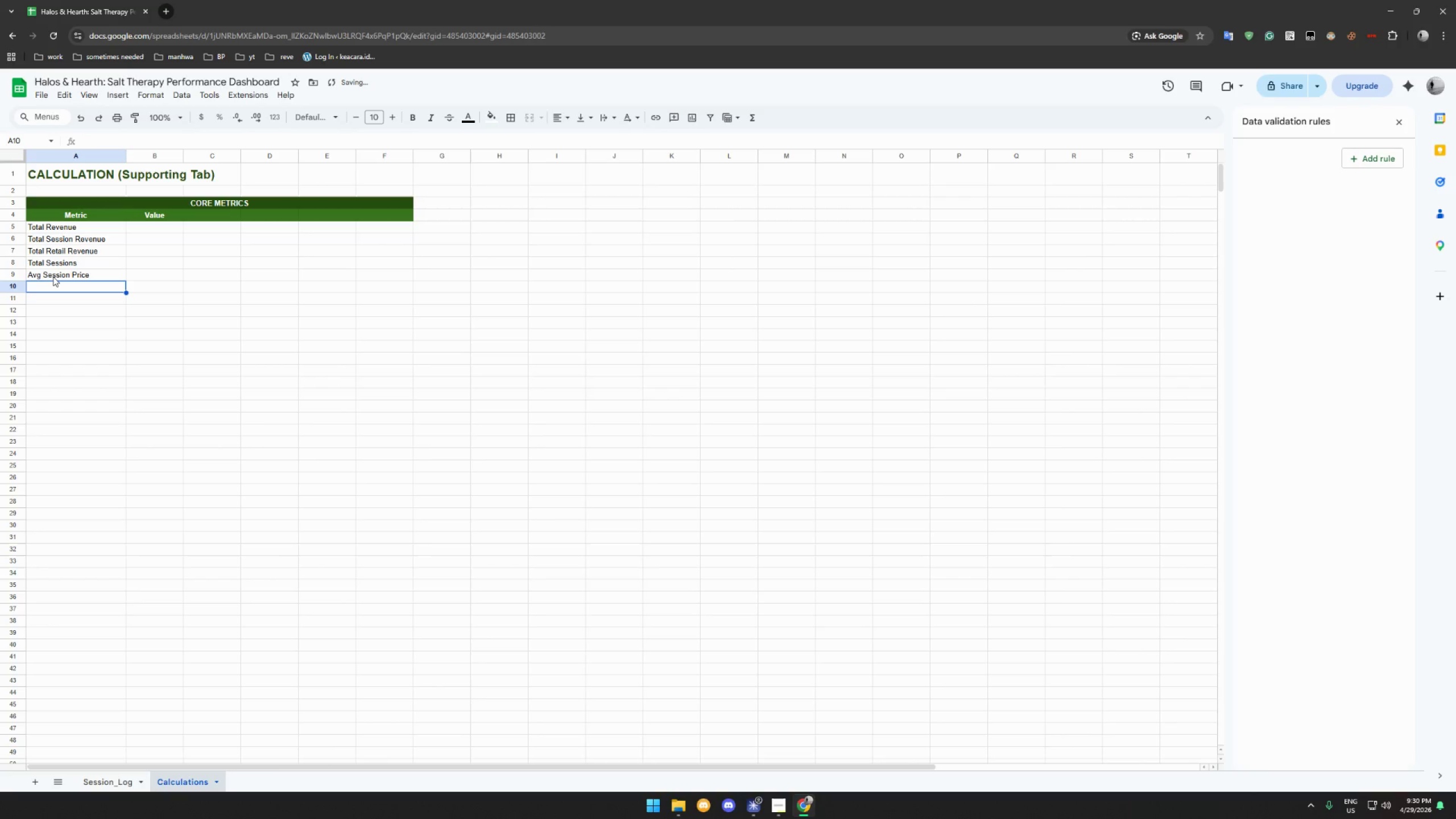 
type(Avg Retail Spend per Session)
 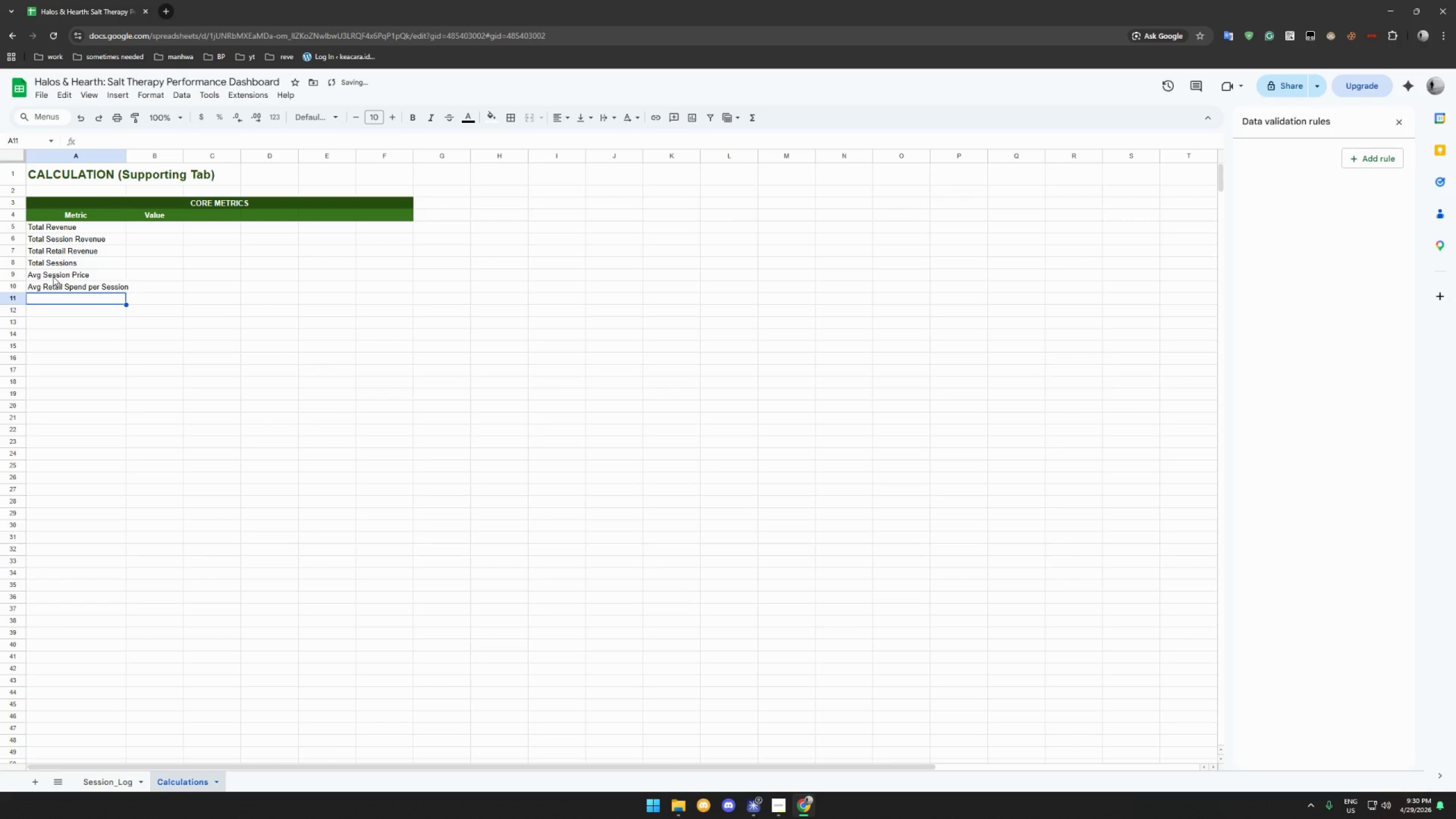 
 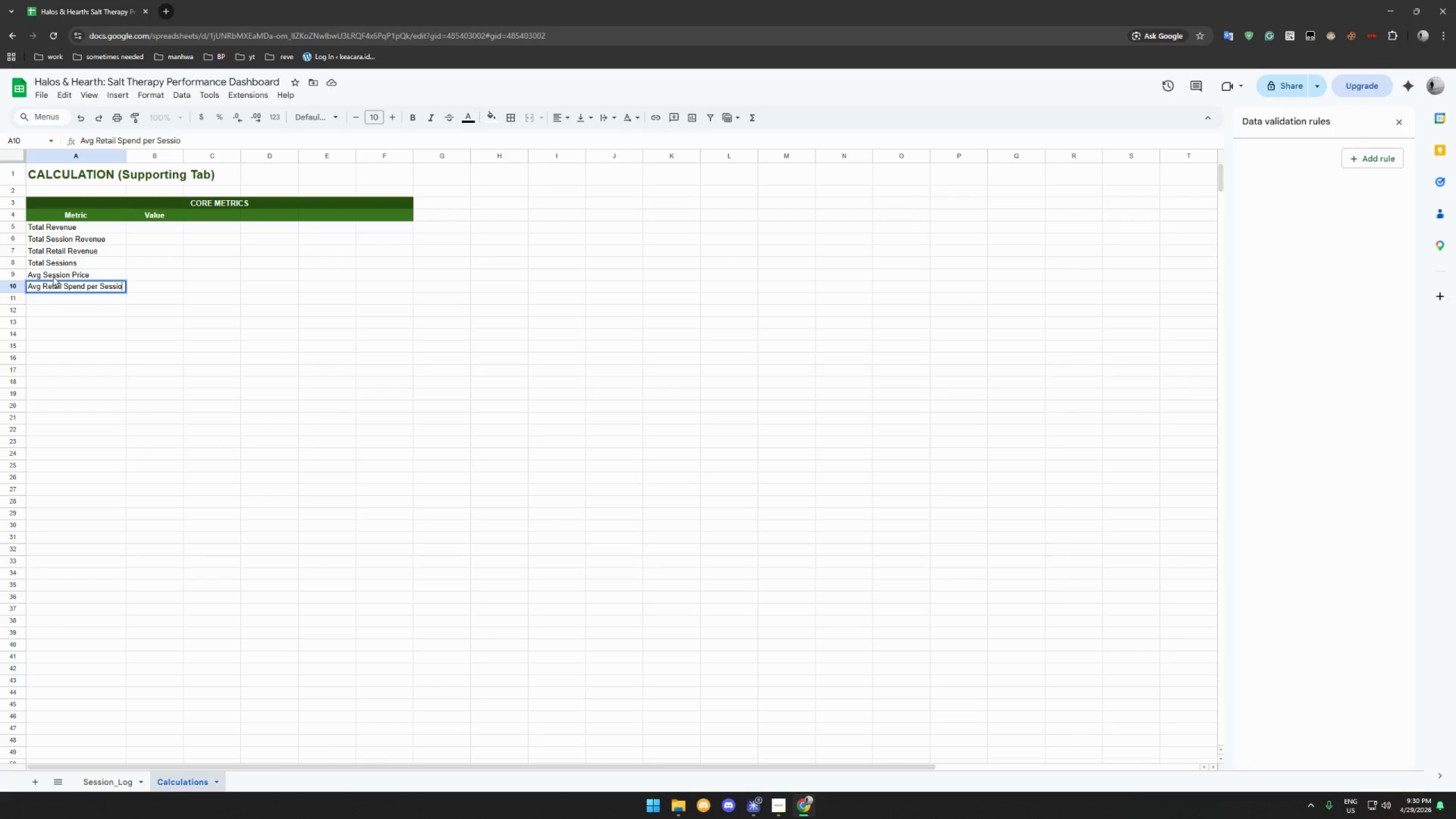 
key(Enter)
 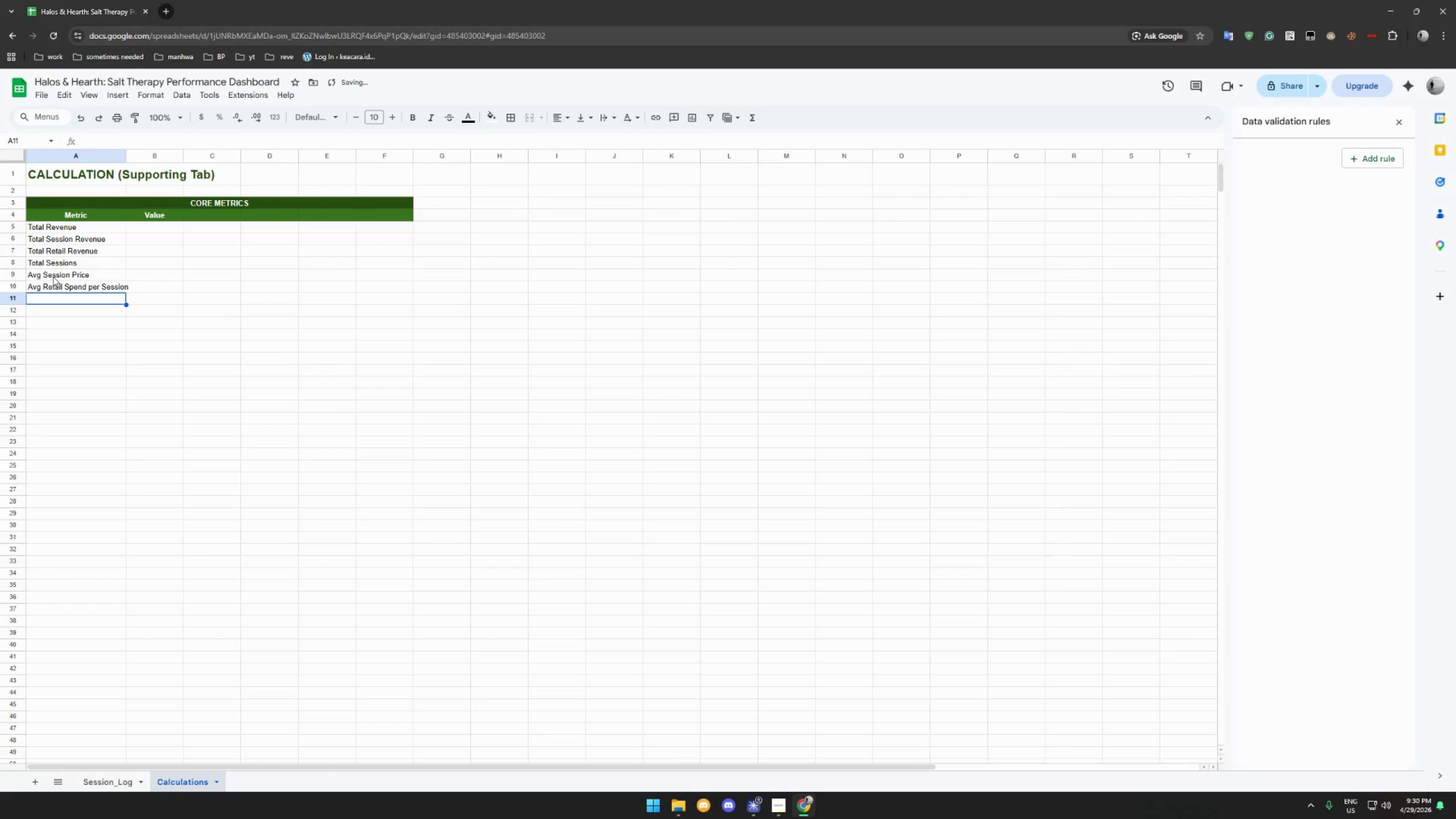 
type(Avg Revenue per Session)
 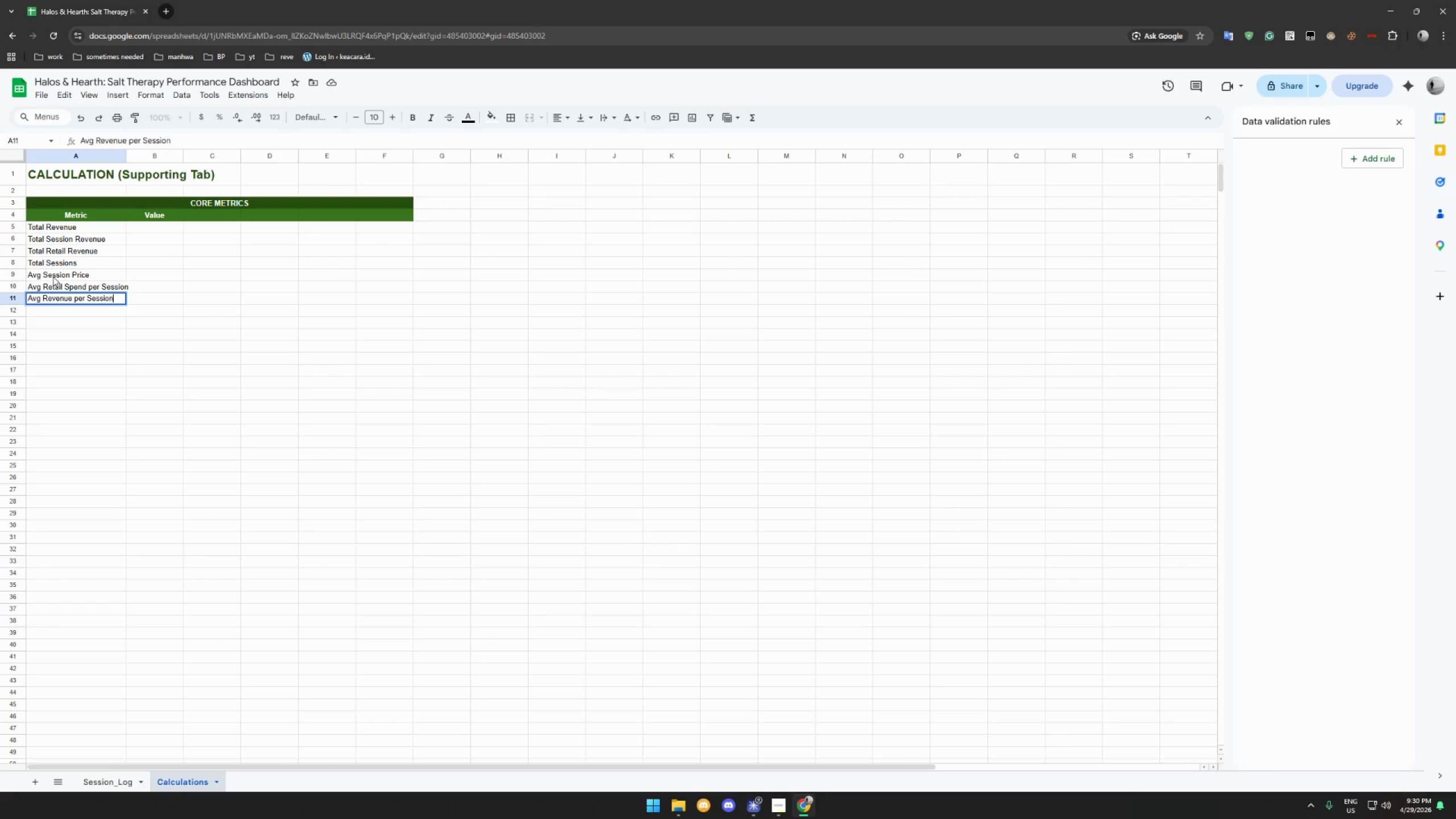 
key(Enter)
 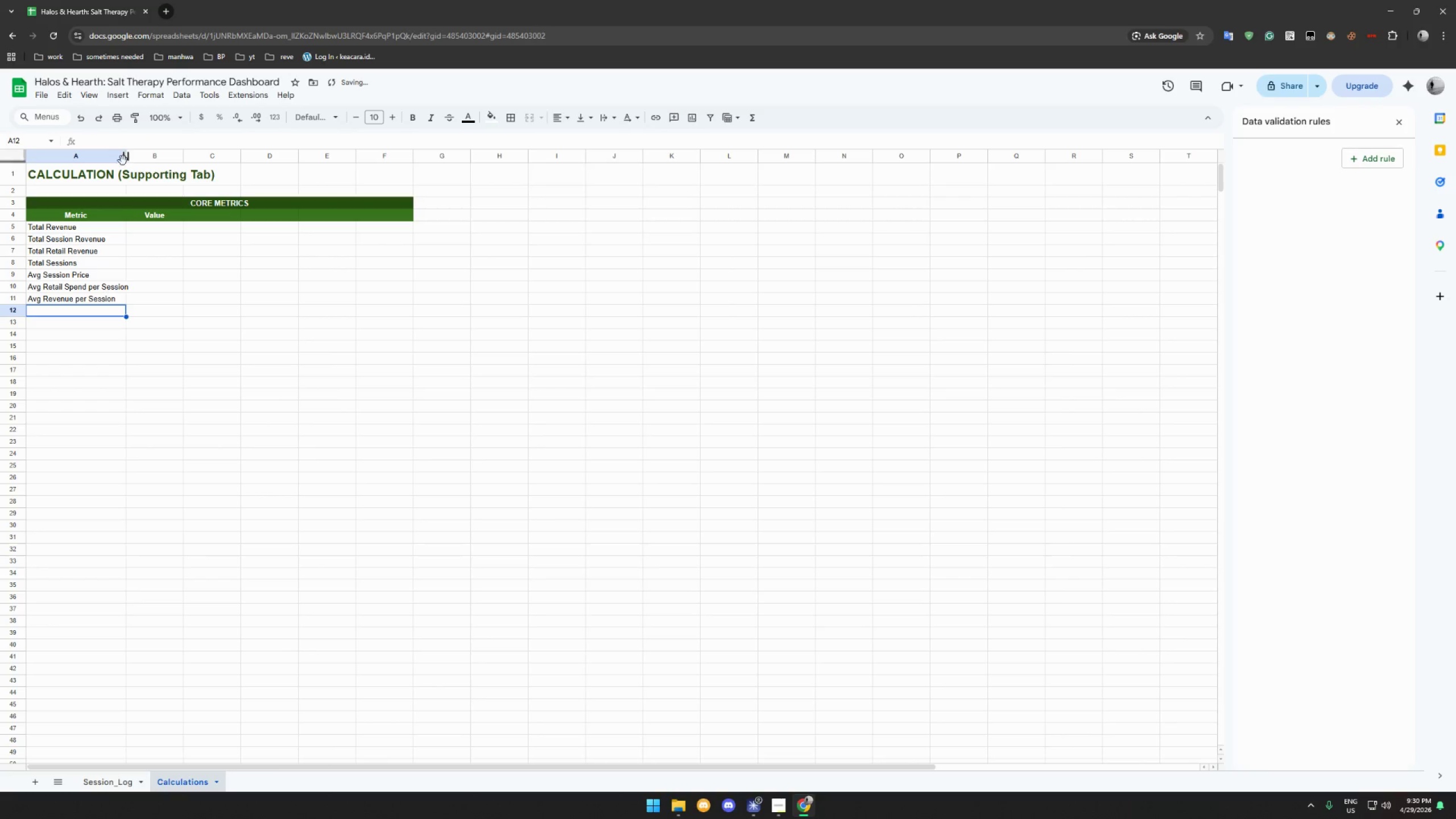 
left_click_drag(start_coordinate=[123, 156], to_coordinate=[144, 156])
 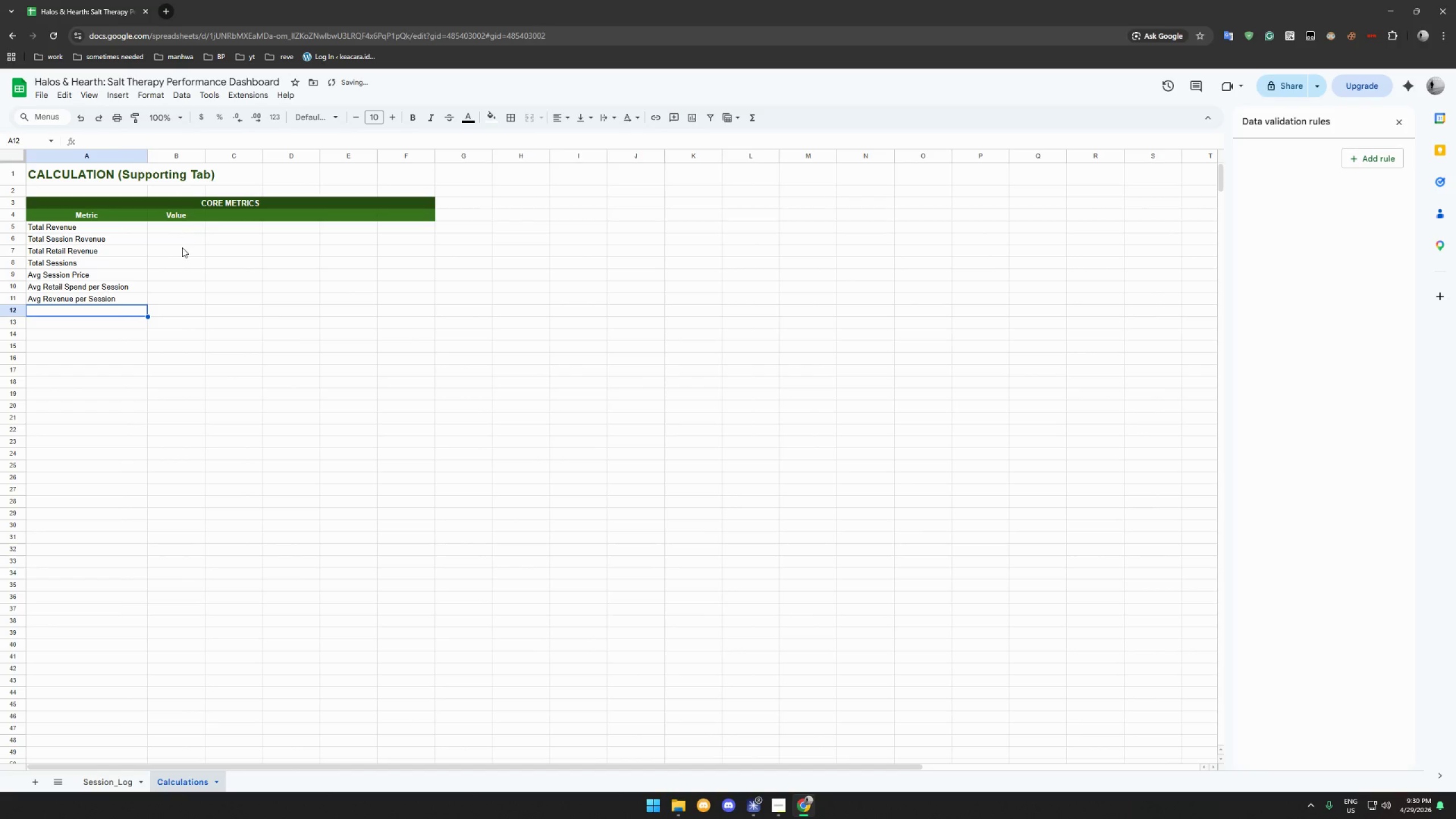 
left_click([181, 227])
 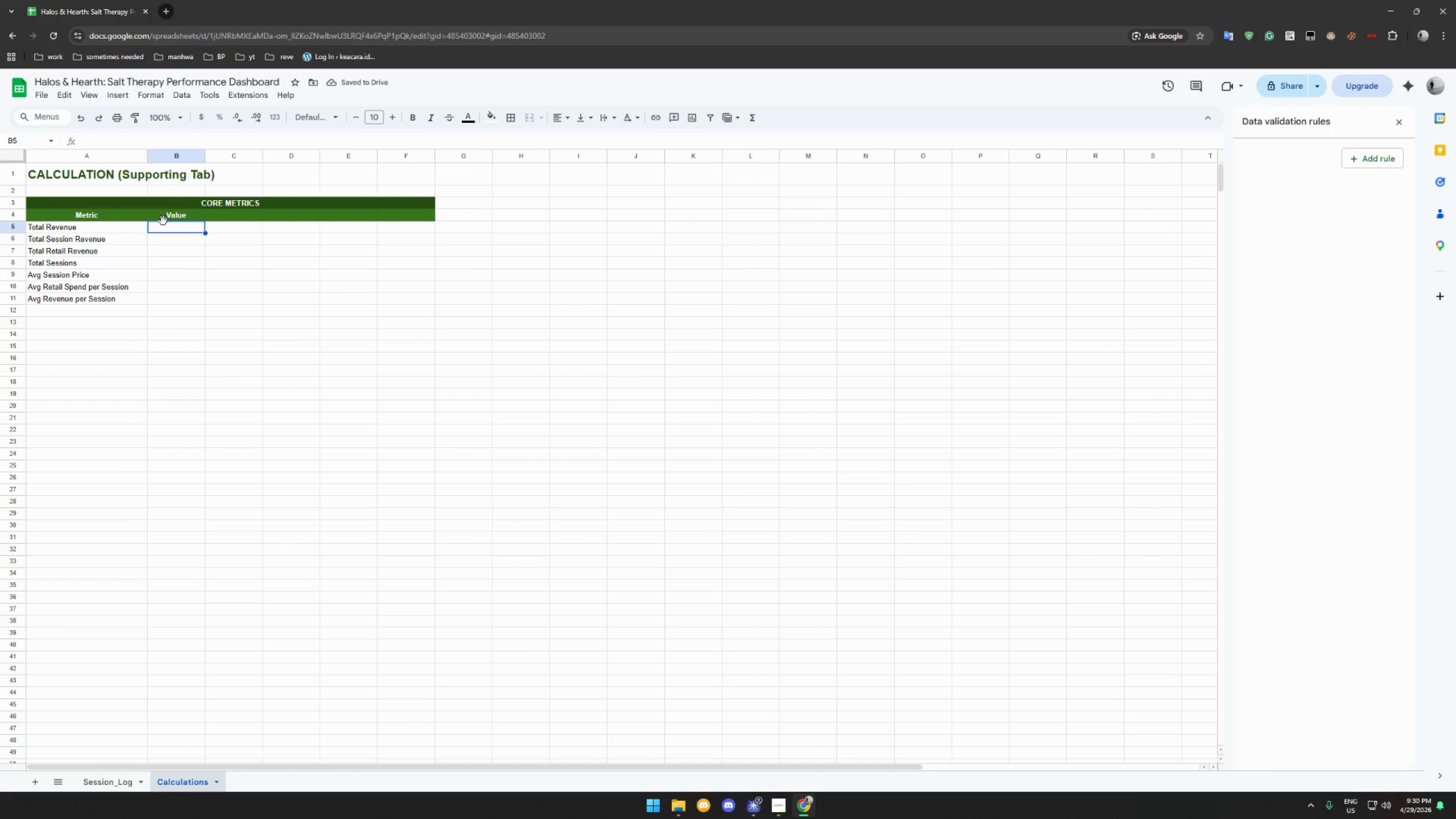 
left_click_drag(start_coordinate=[95, 214], to_coordinate=[407, 215])
 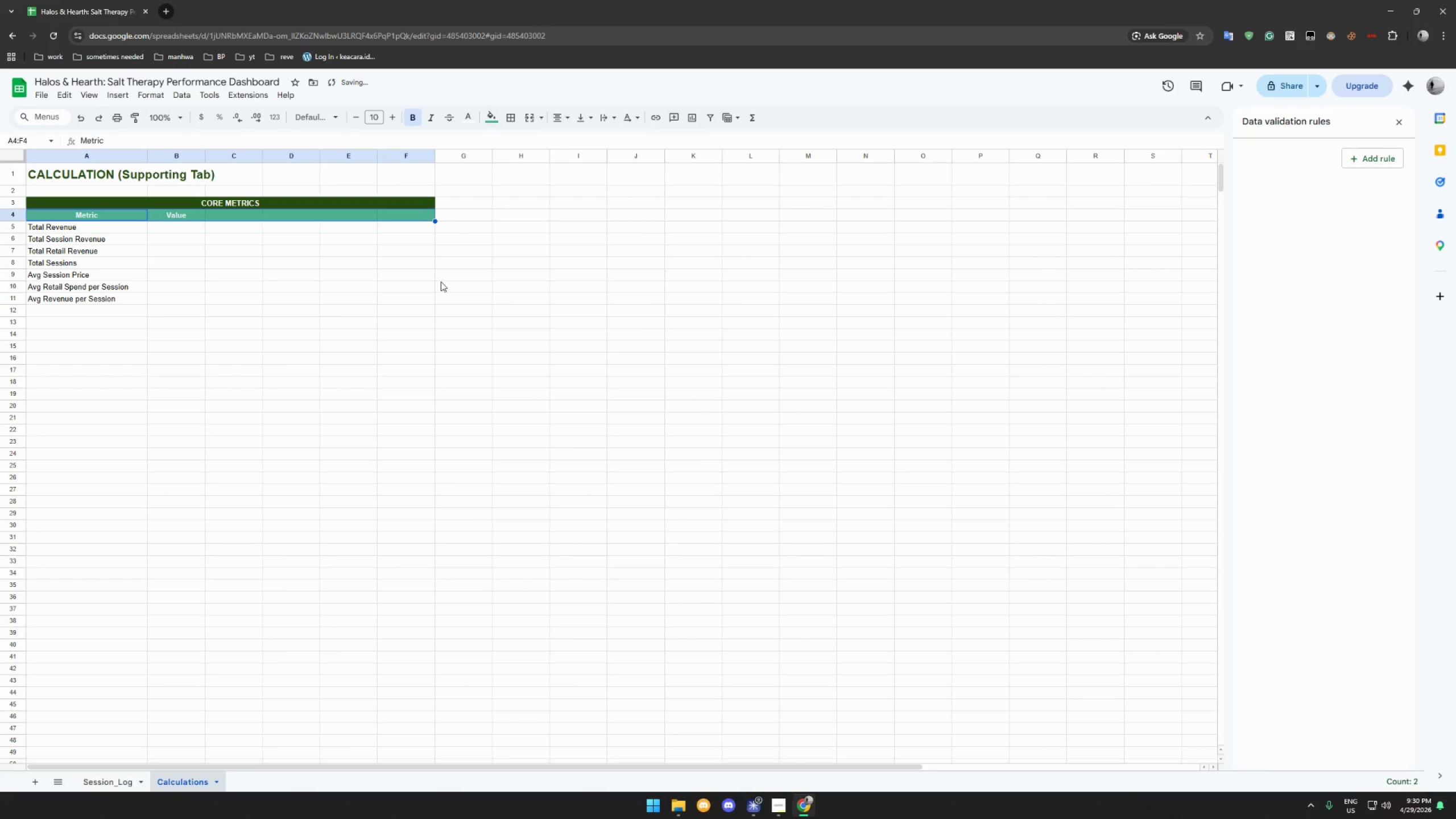 
left_click([497, 119])
 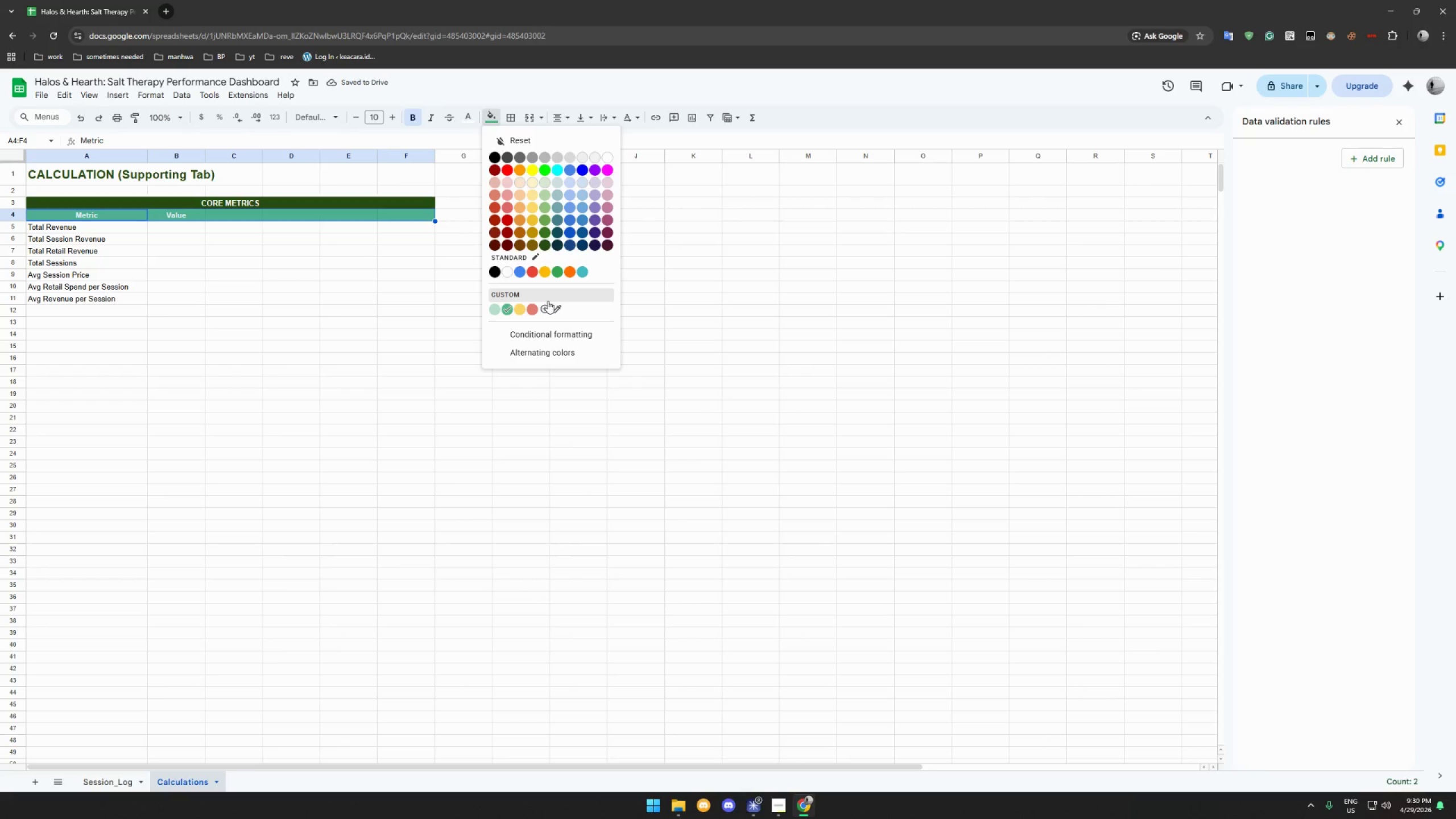 
left_click([547, 305])
 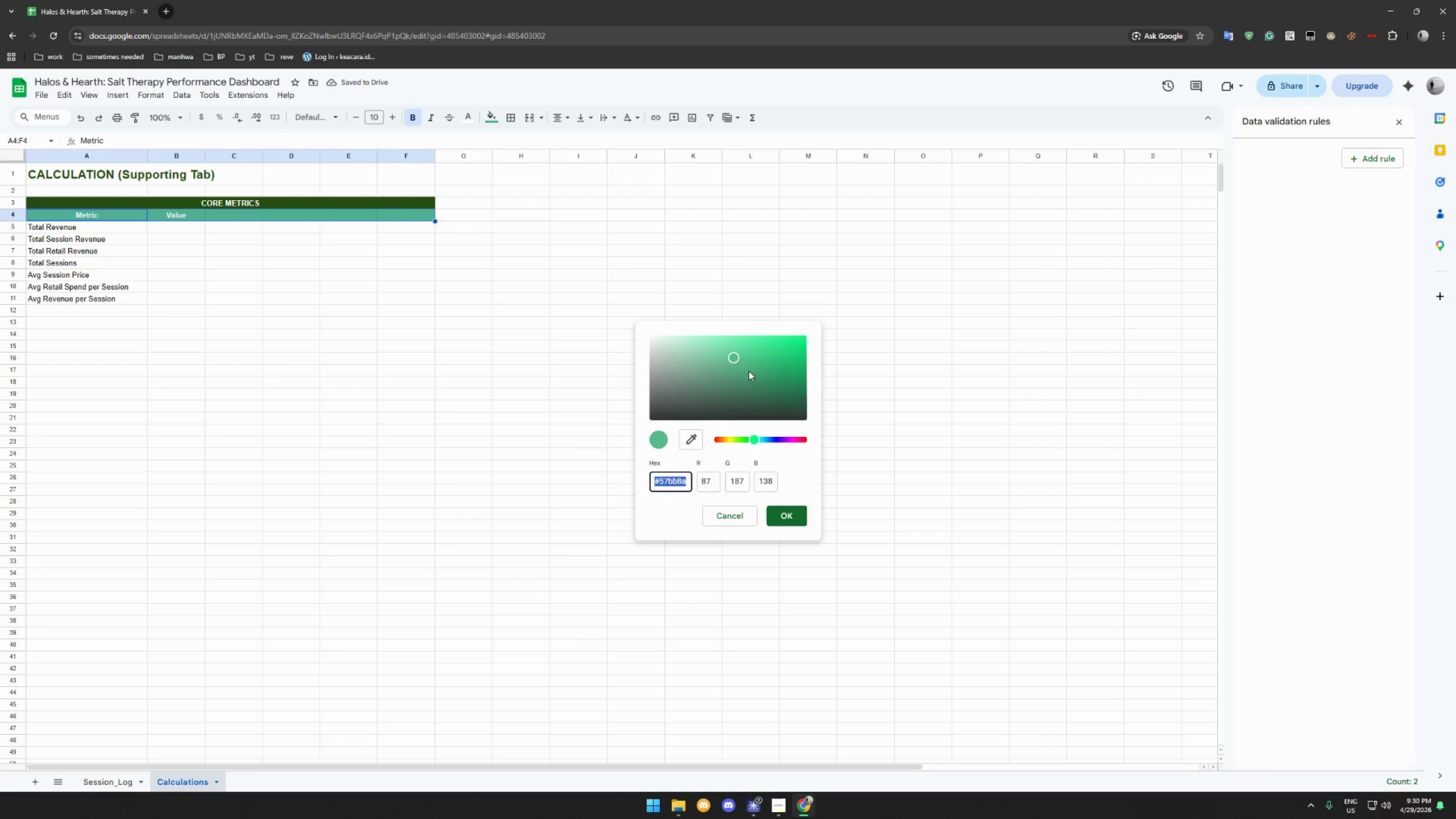 
left_click_drag(start_coordinate=[739, 360], to_coordinate=[738, 374])
 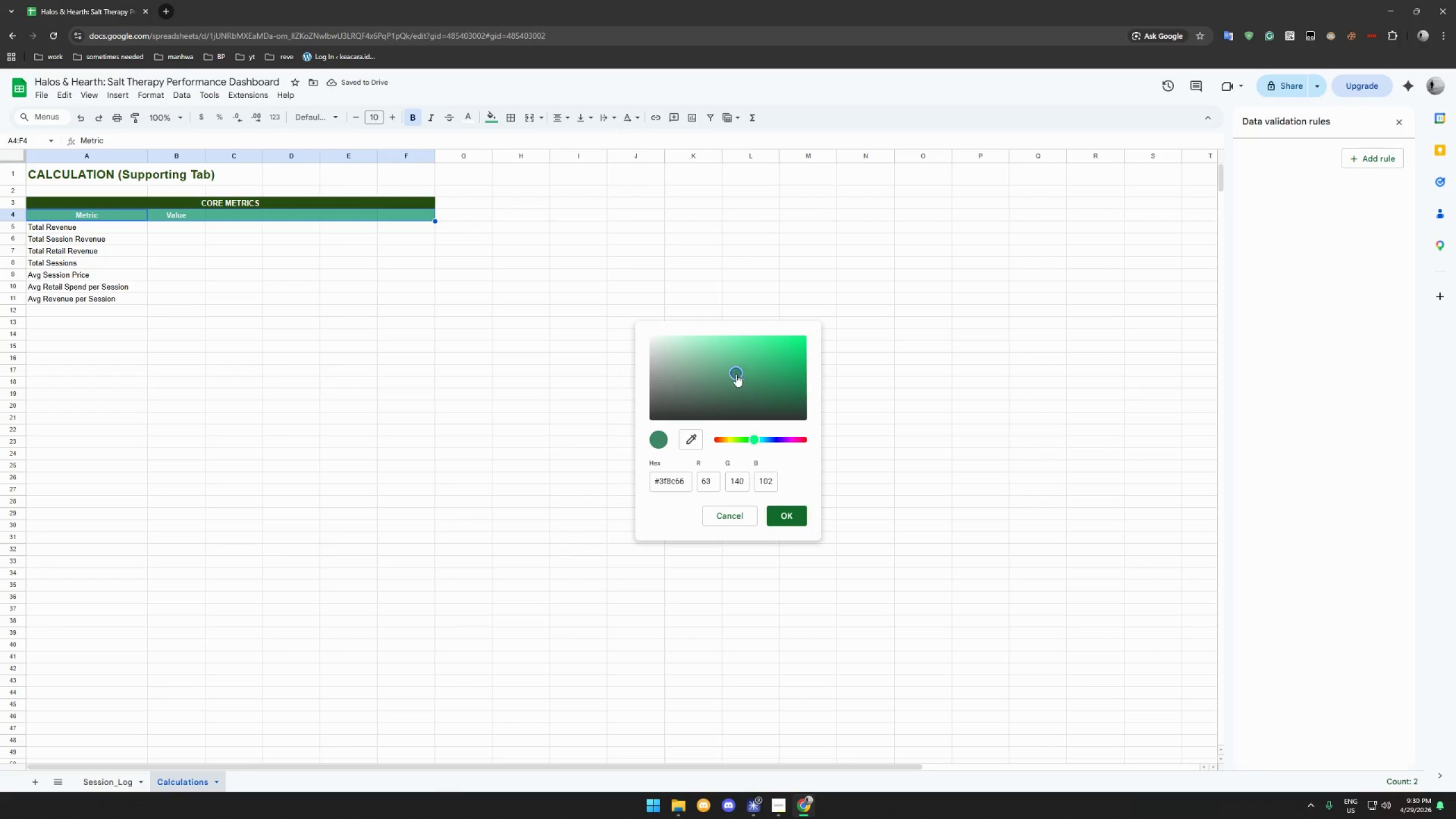 
left_click_drag(start_coordinate=[736, 373], to_coordinate=[746, 386])
 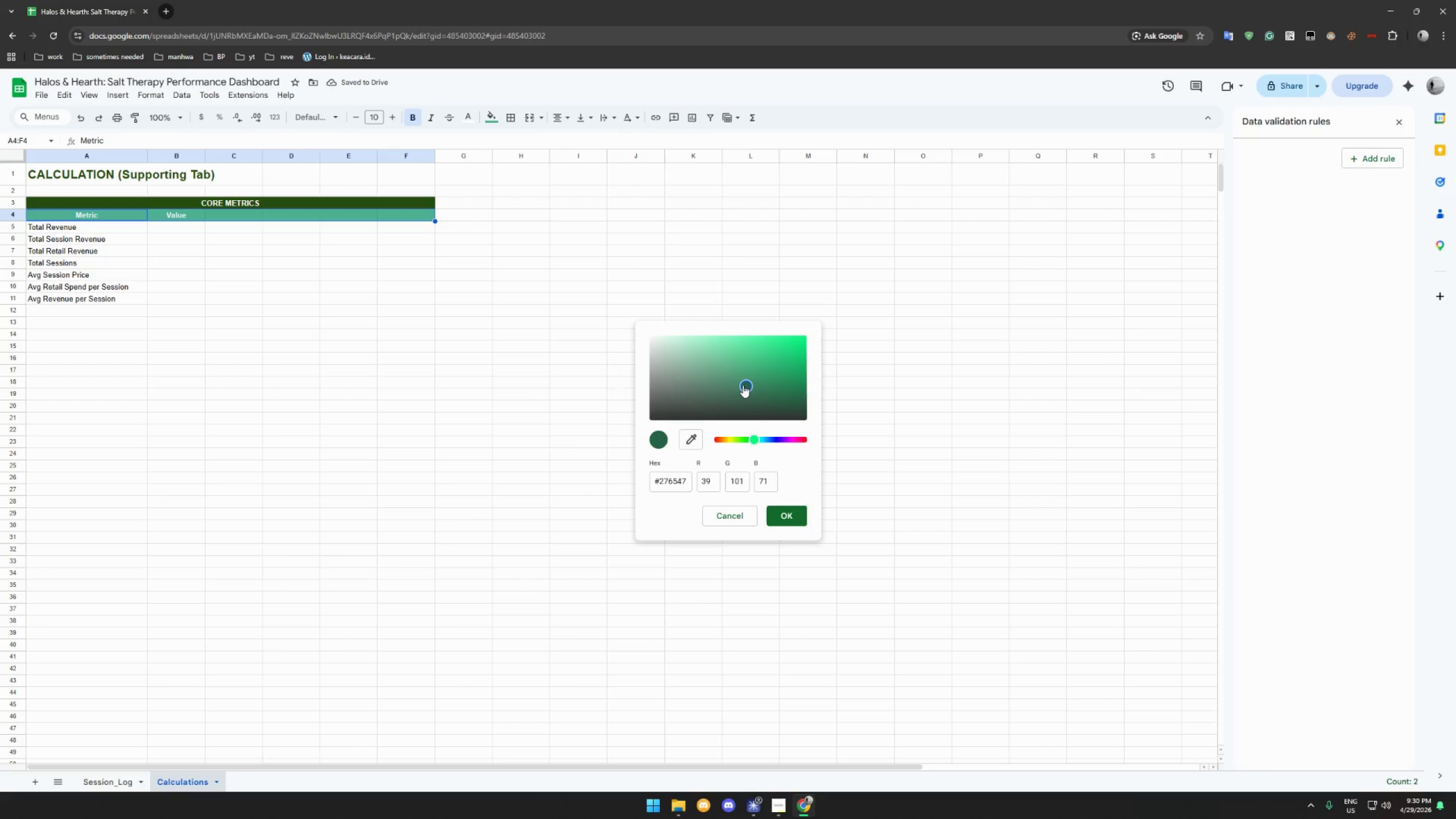 
left_click_drag(start_coordinate=[743, 385], to_coordinate=[715, 382])
 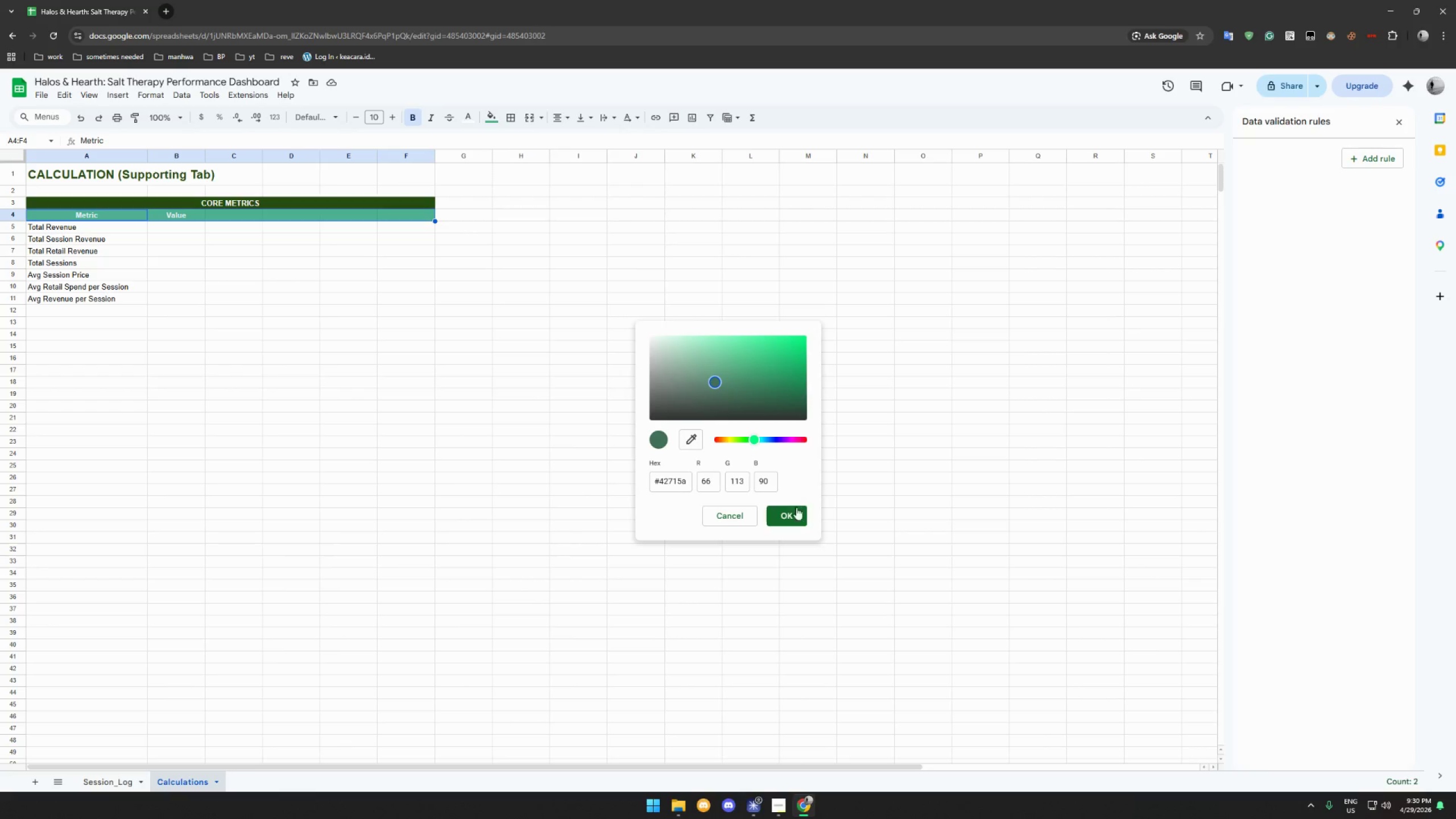 
left_click([797, 514])
 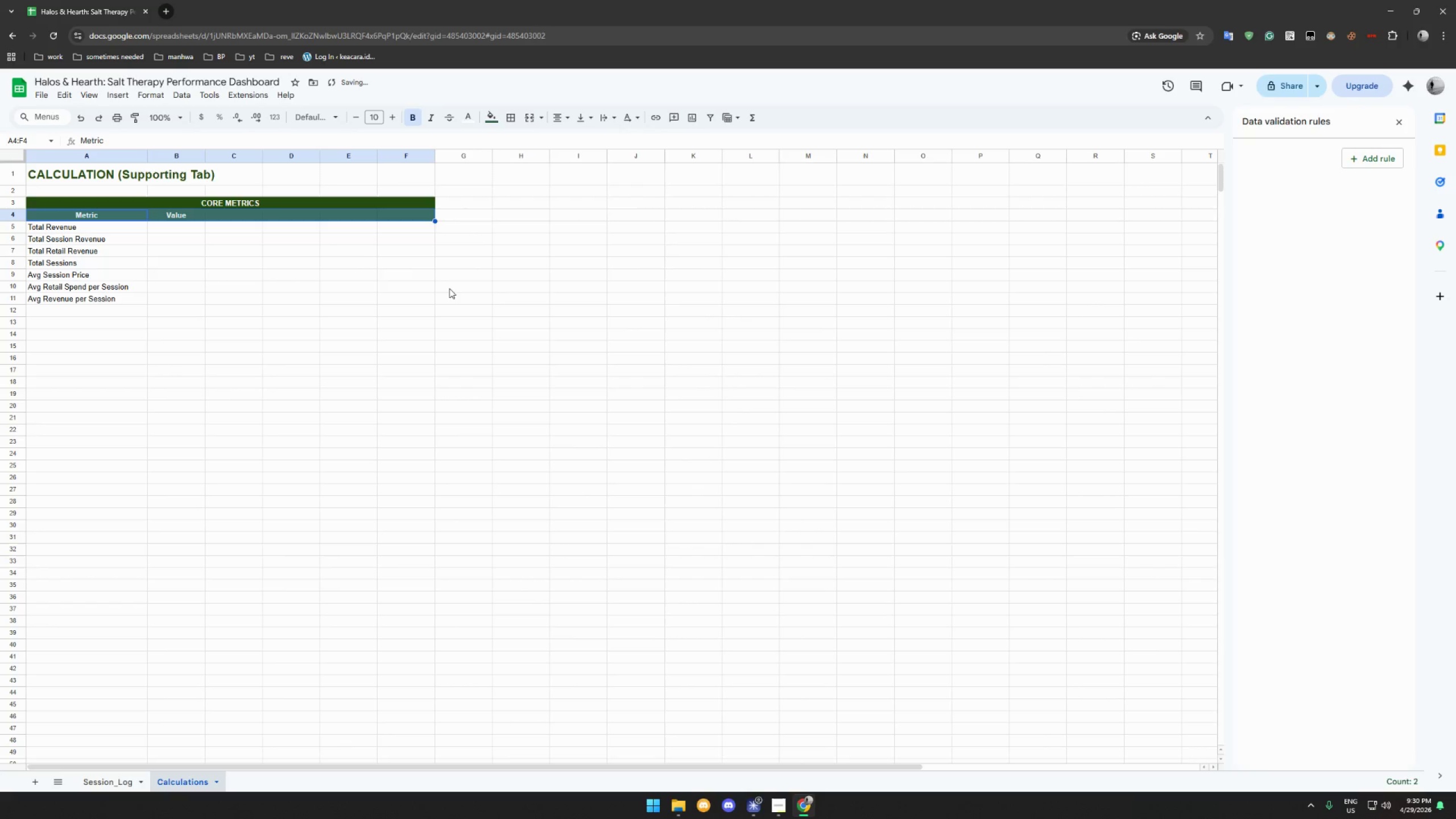 
left_click([382, 272])
 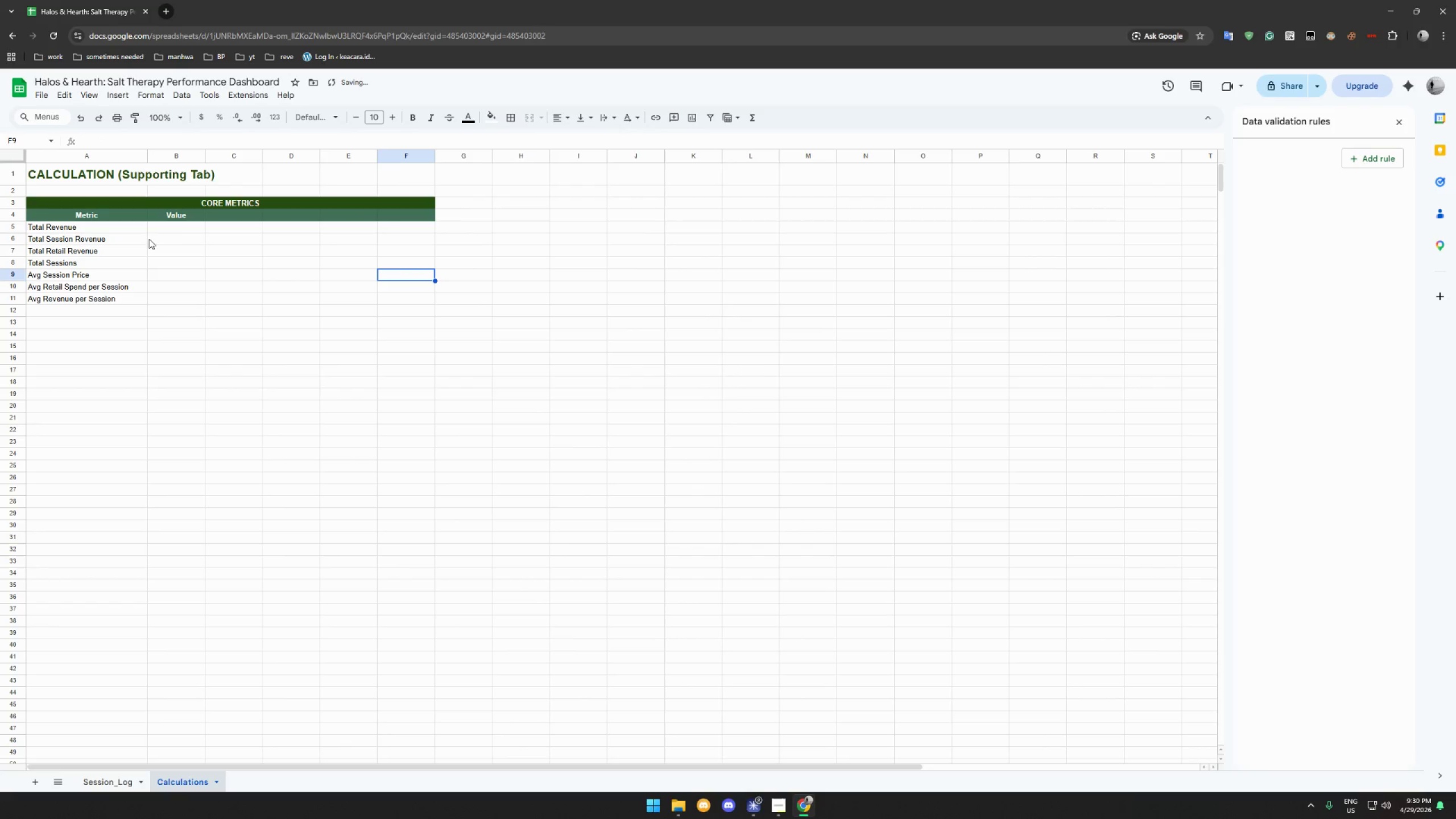 
left_click([179, 233])
 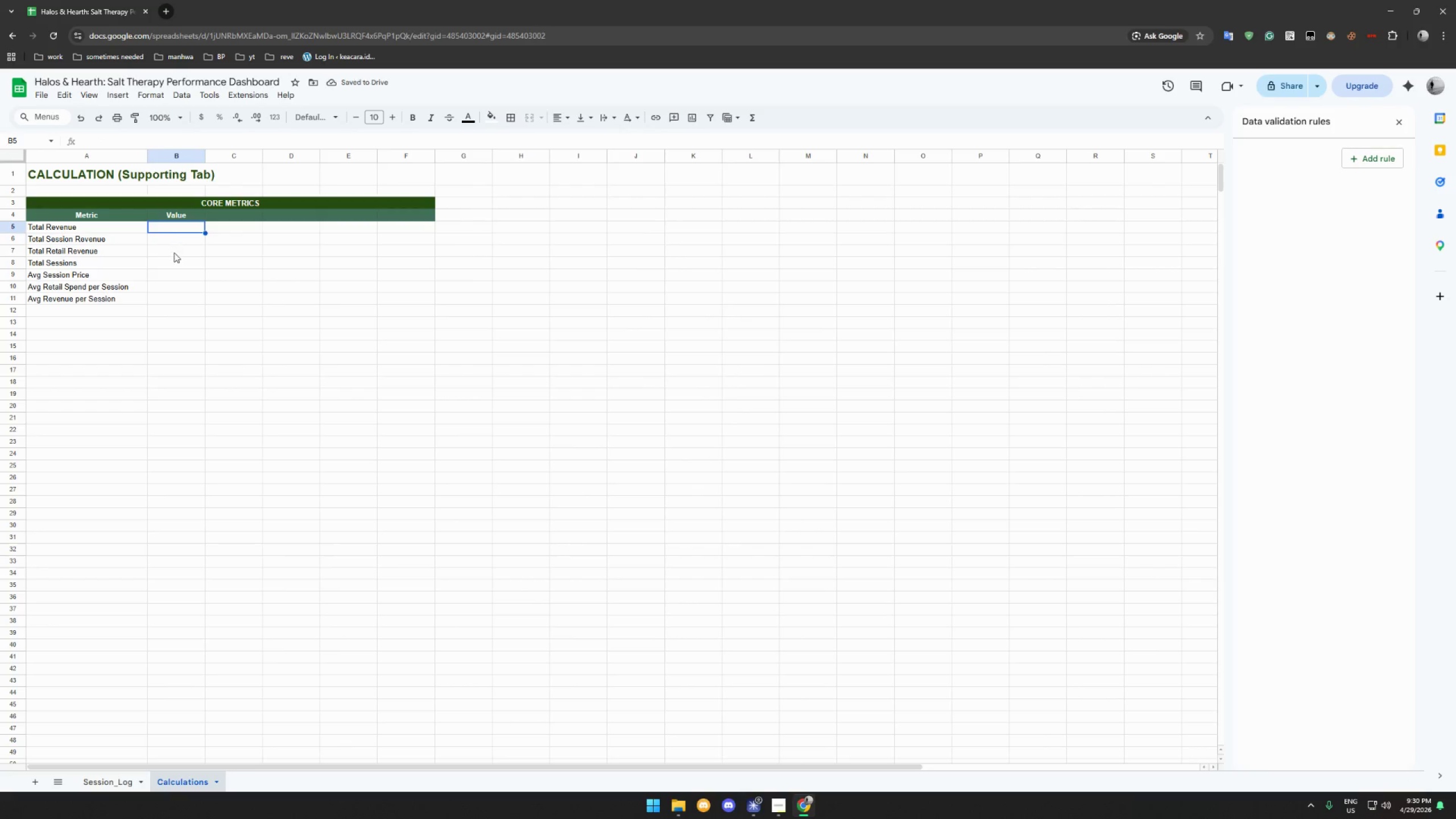 
left_click([174, 253])
 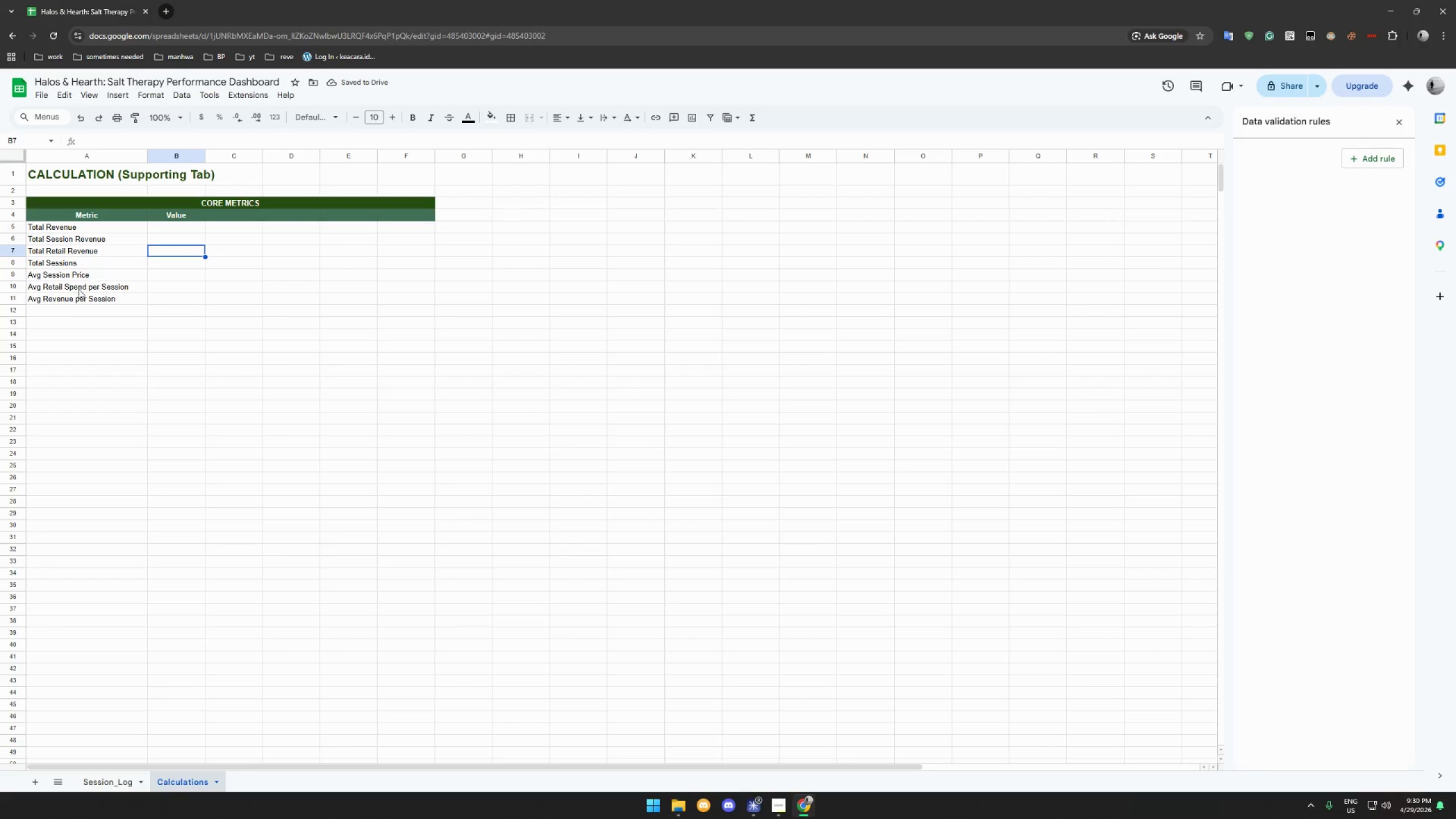 
double_click([51, 323])
 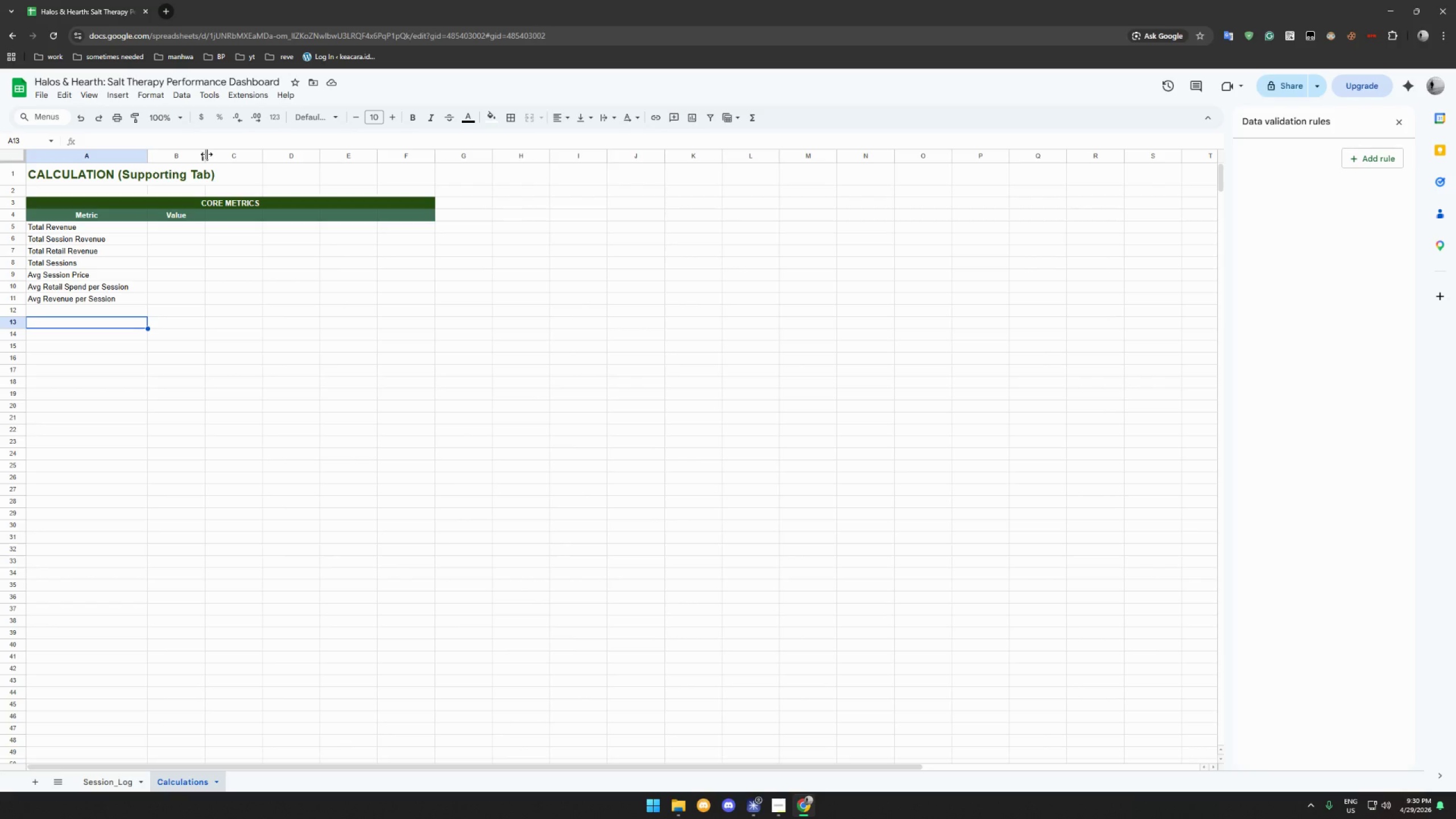 
left_click_drag(start_coordinate=[138, 200], to_coordinate=[314, 216])
 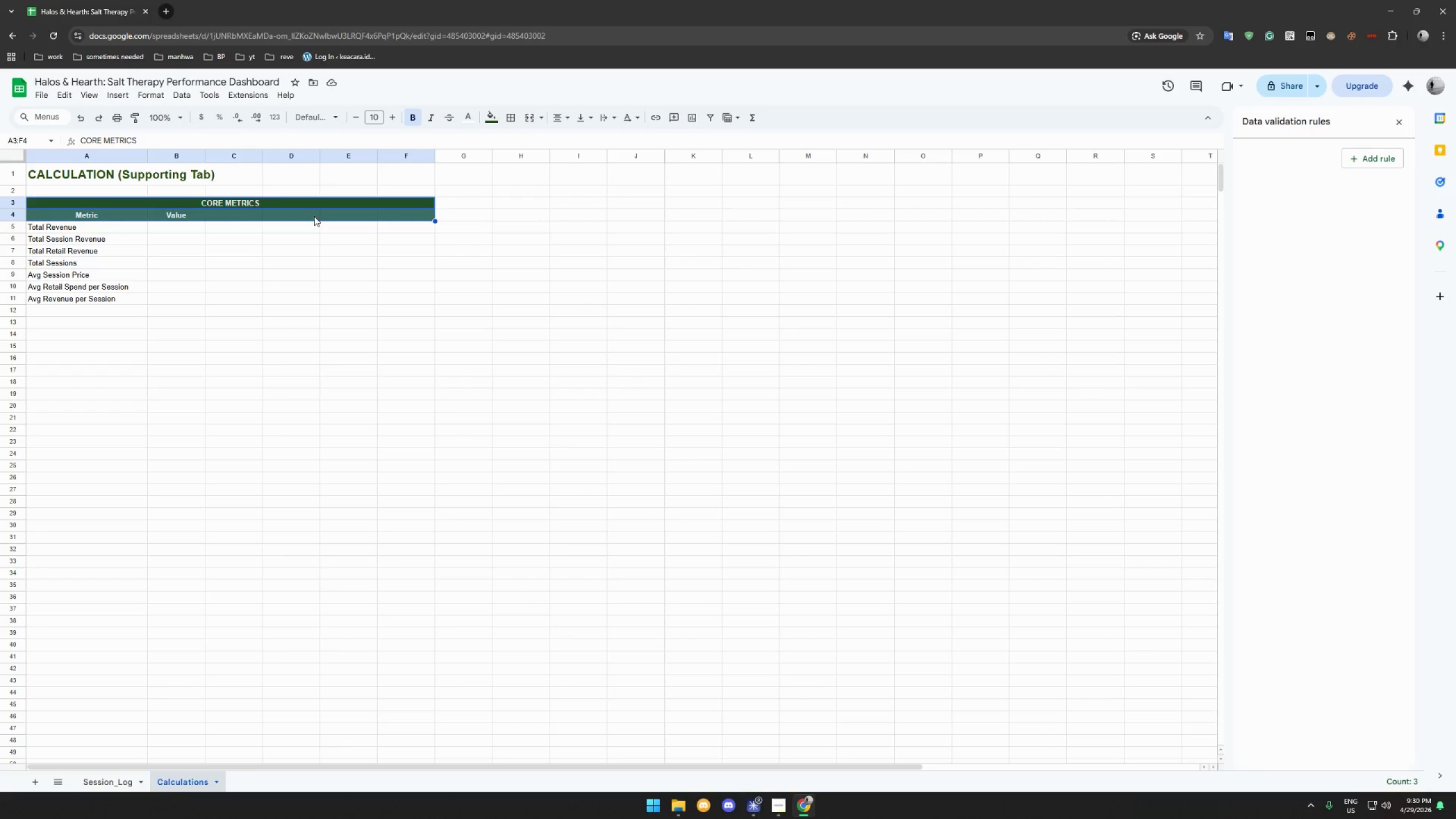 
key(Control+C)
 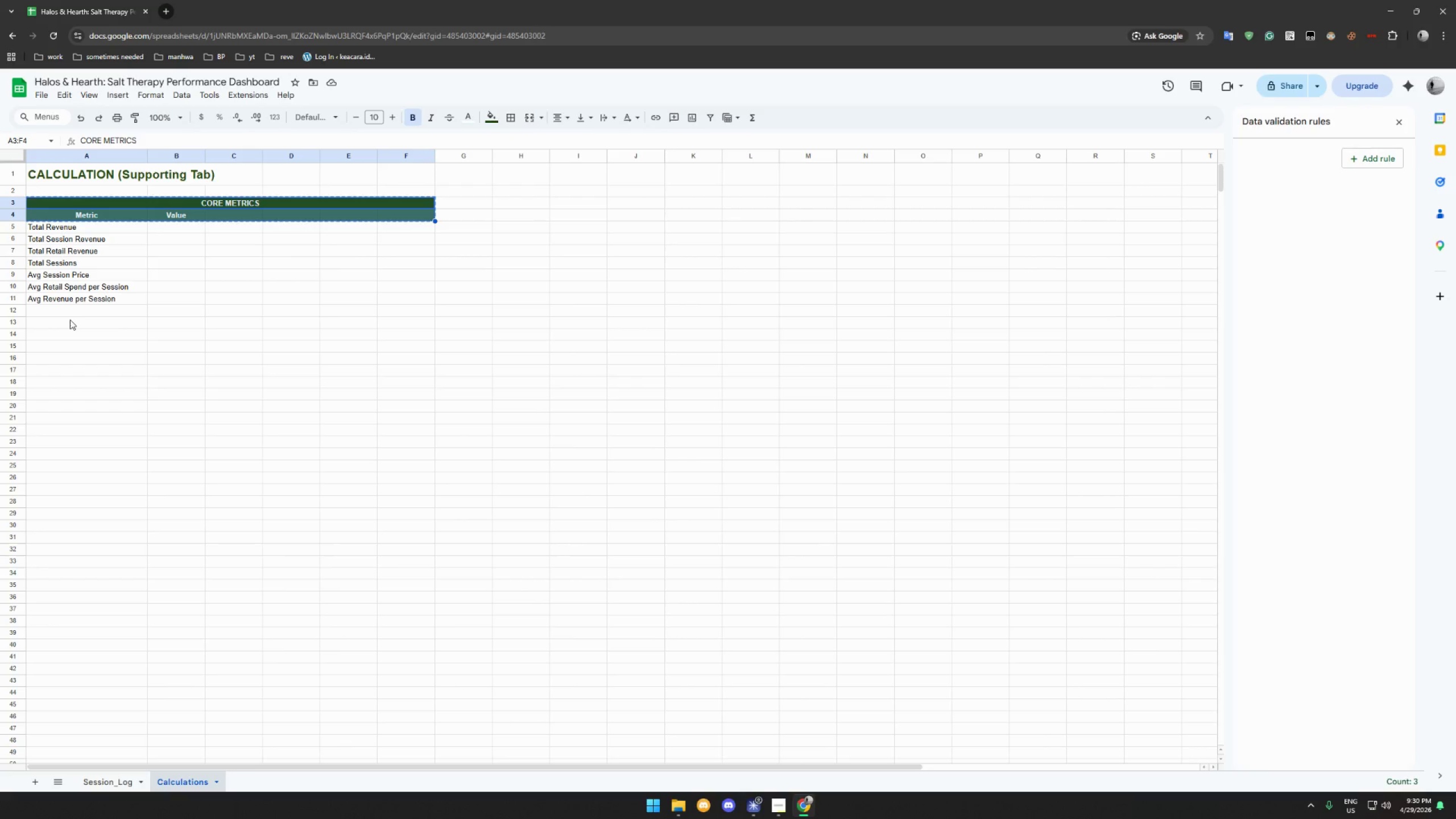 
left_click([68, 321])
 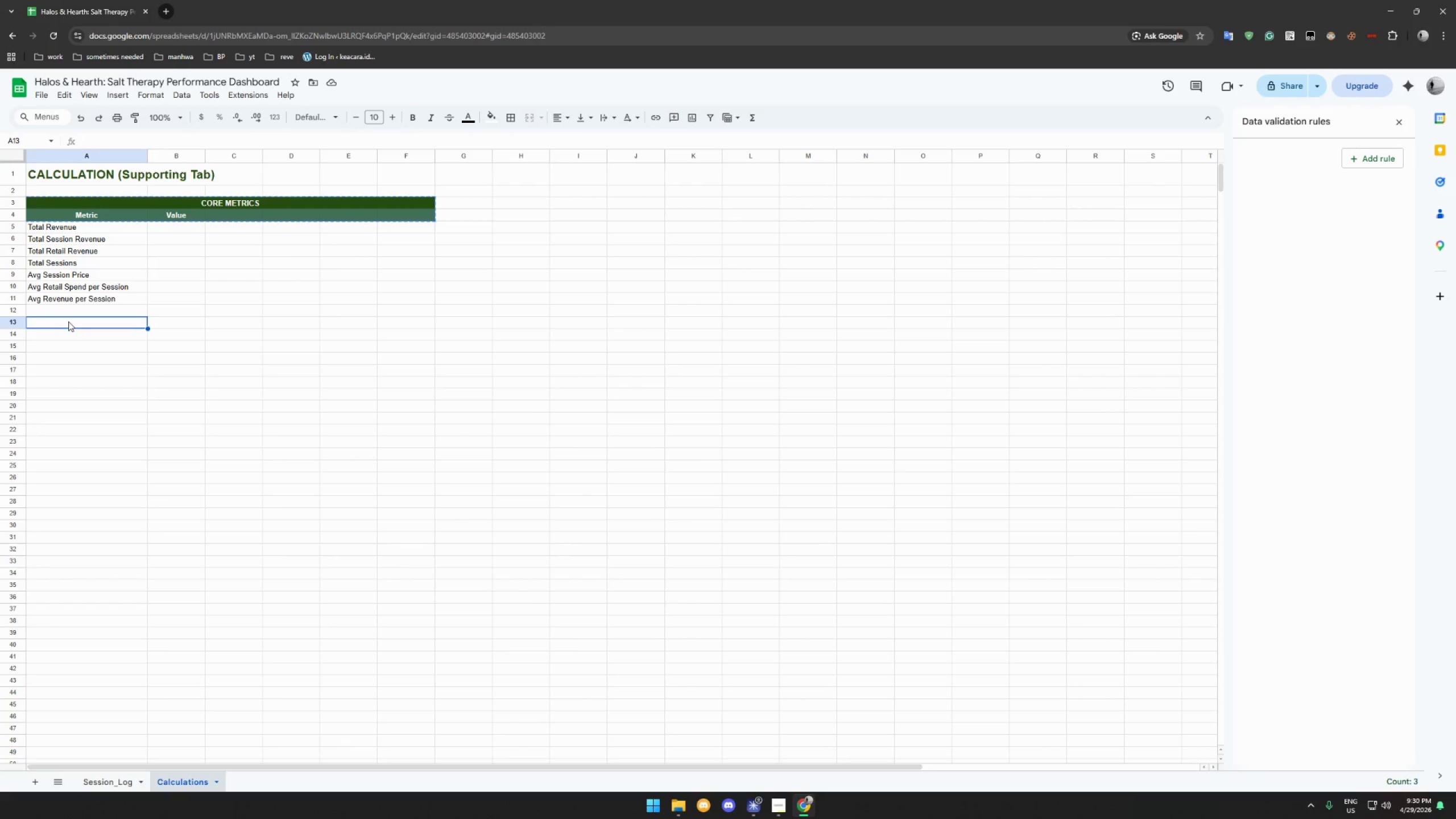 
key(Control+V)
 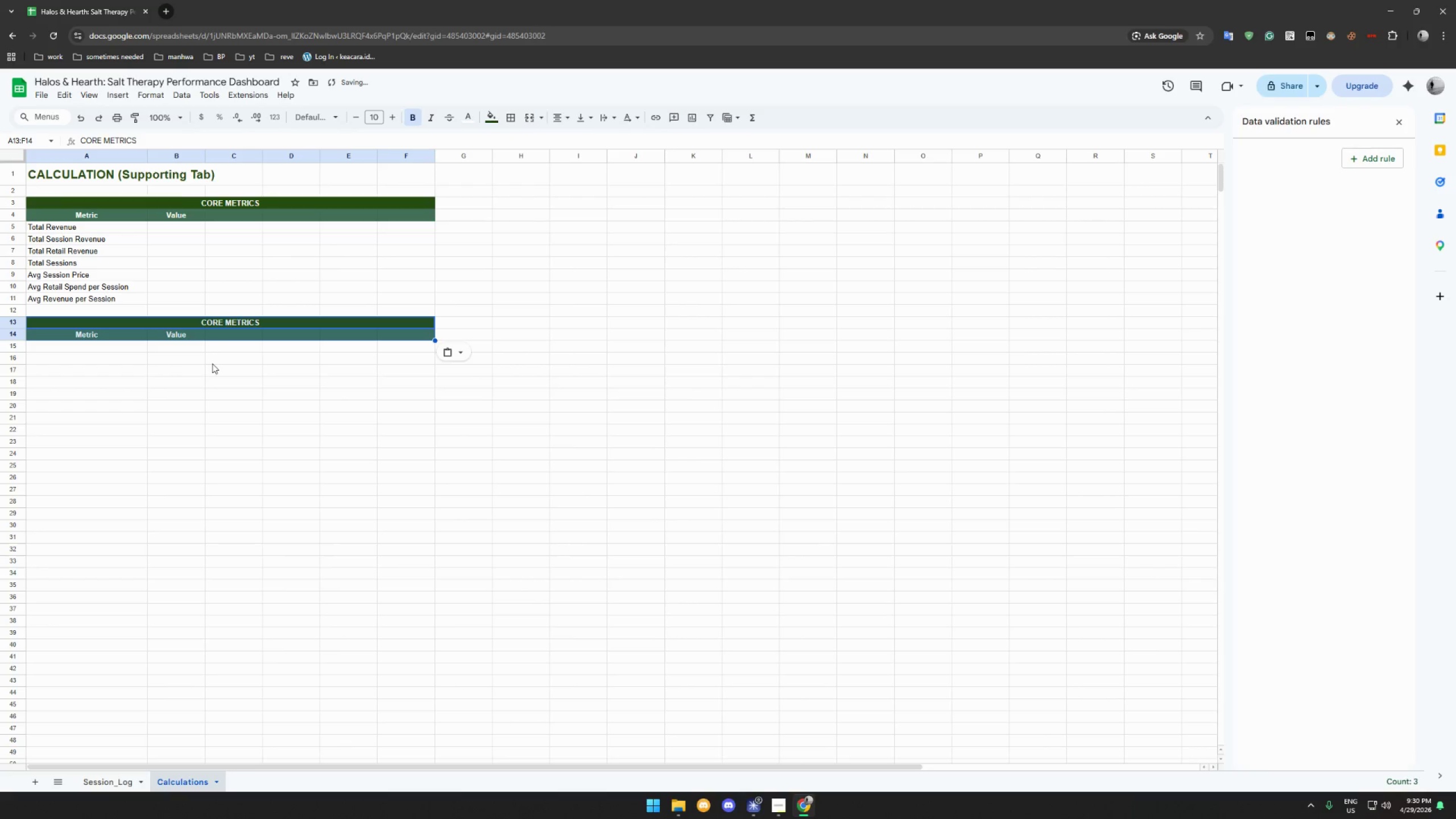 
left_click([212, 363])
 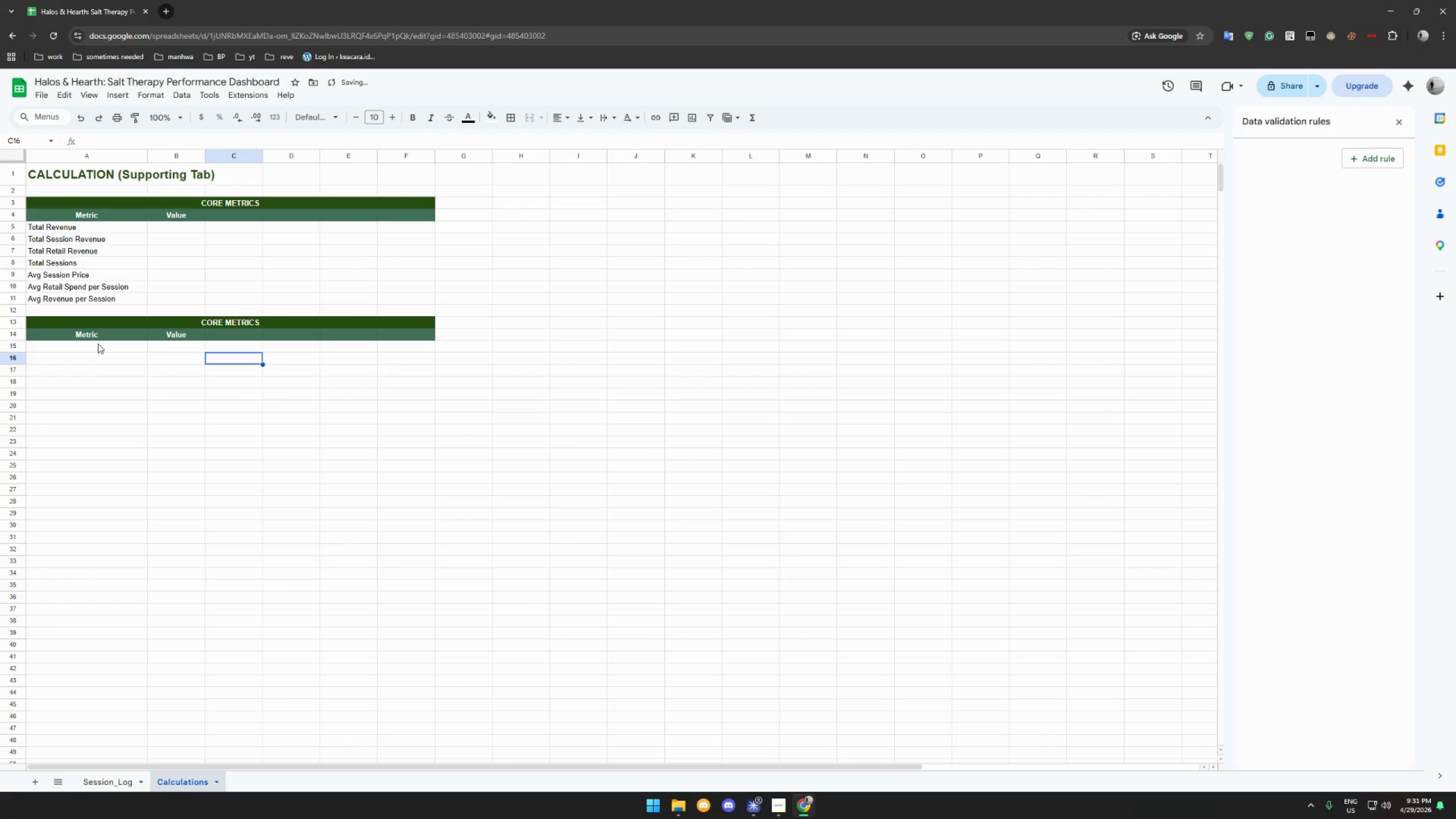 
left_click([107, 362])
 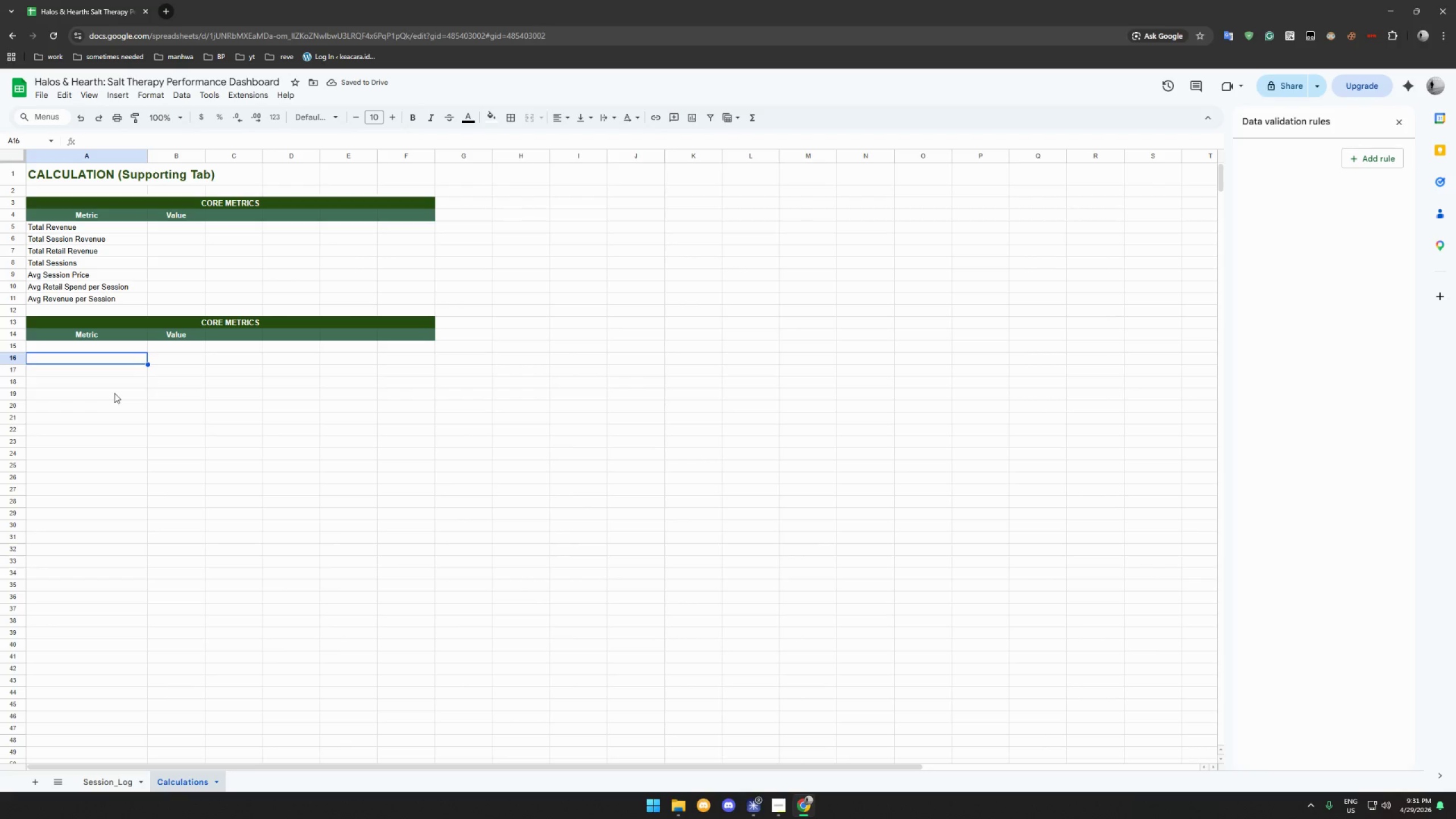 
left_click([114, 393])
 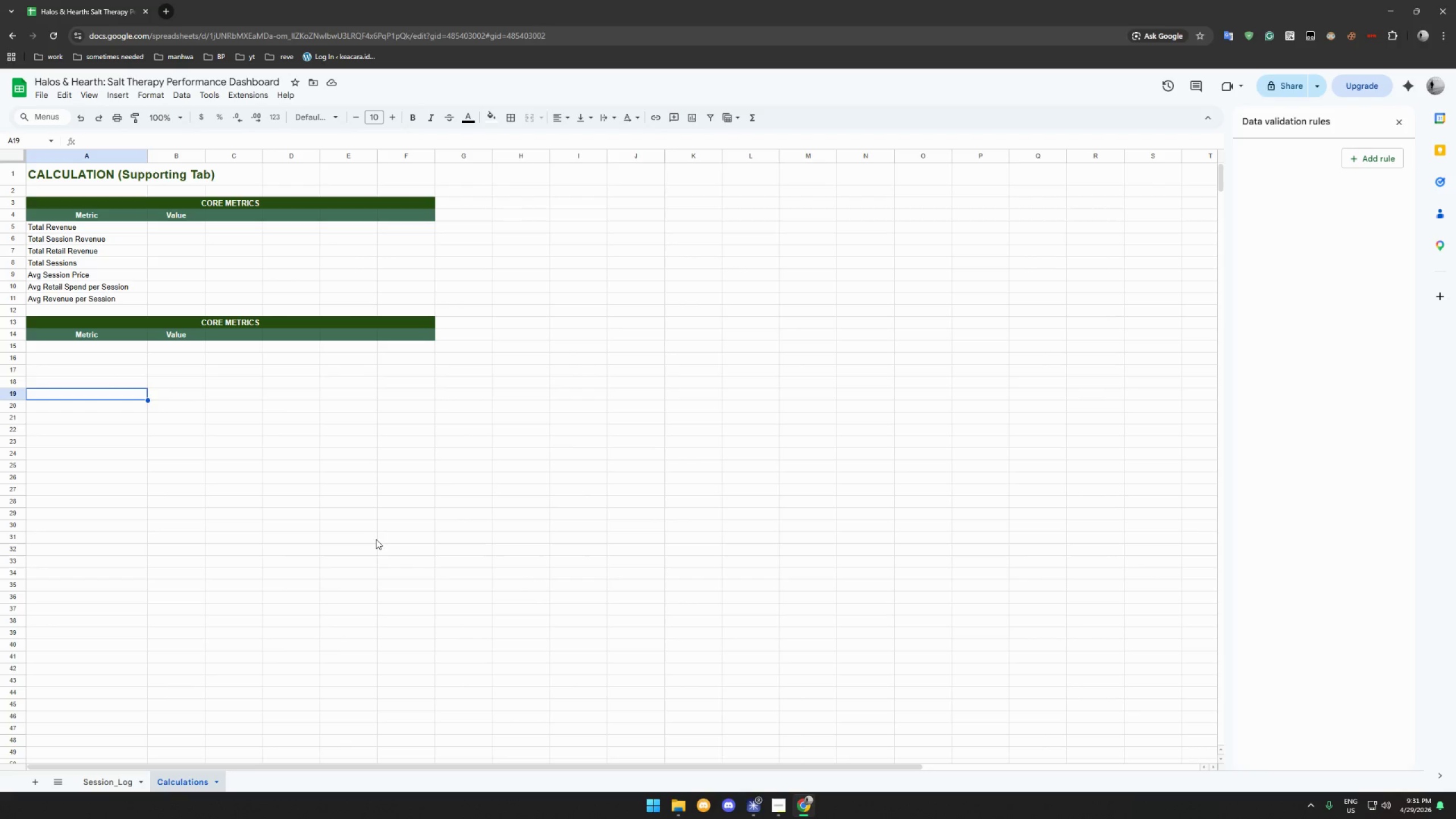 
wait(5.03)
 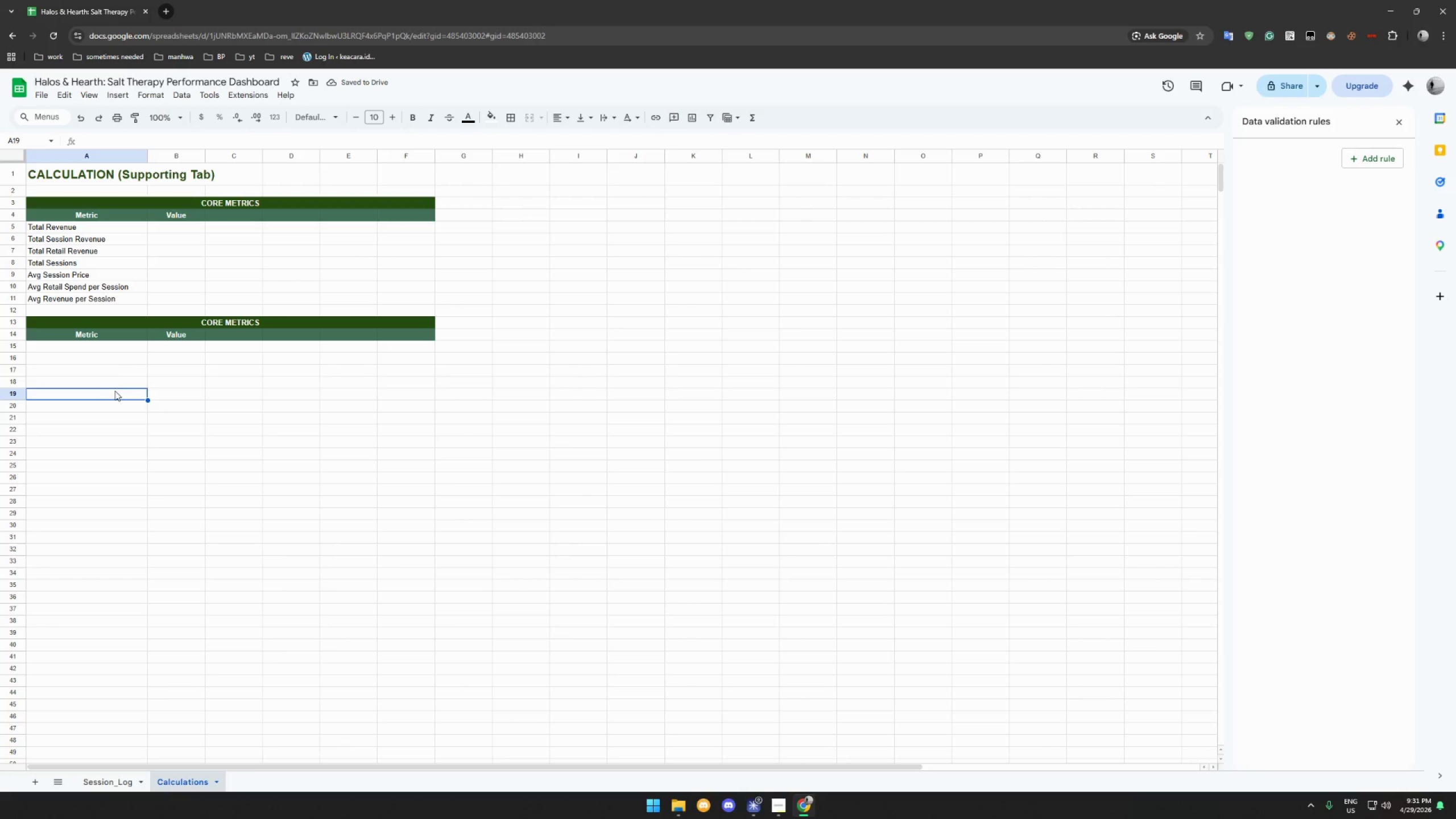 
left_click([110, 787])
 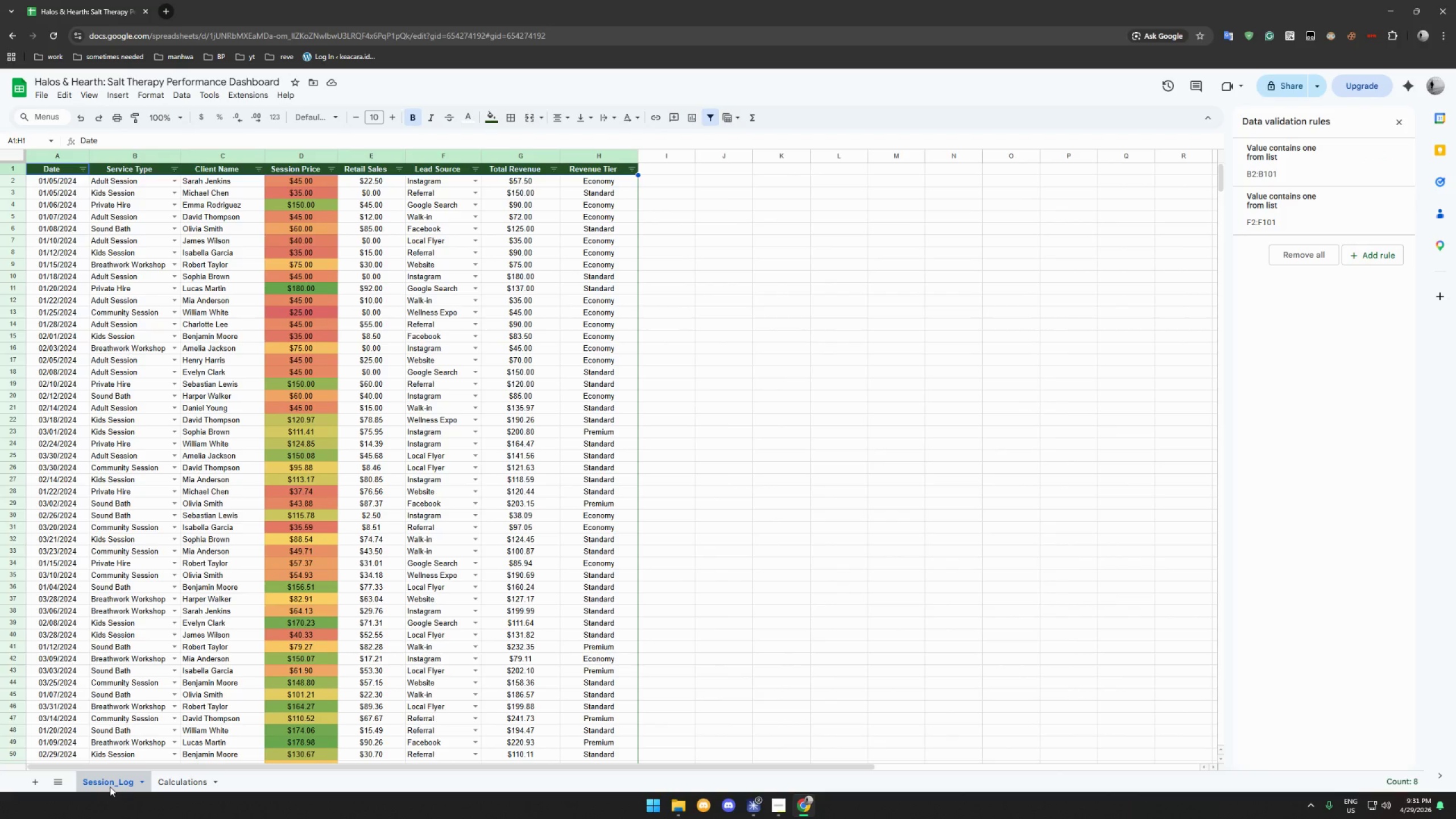 
left_click([187, 787])
 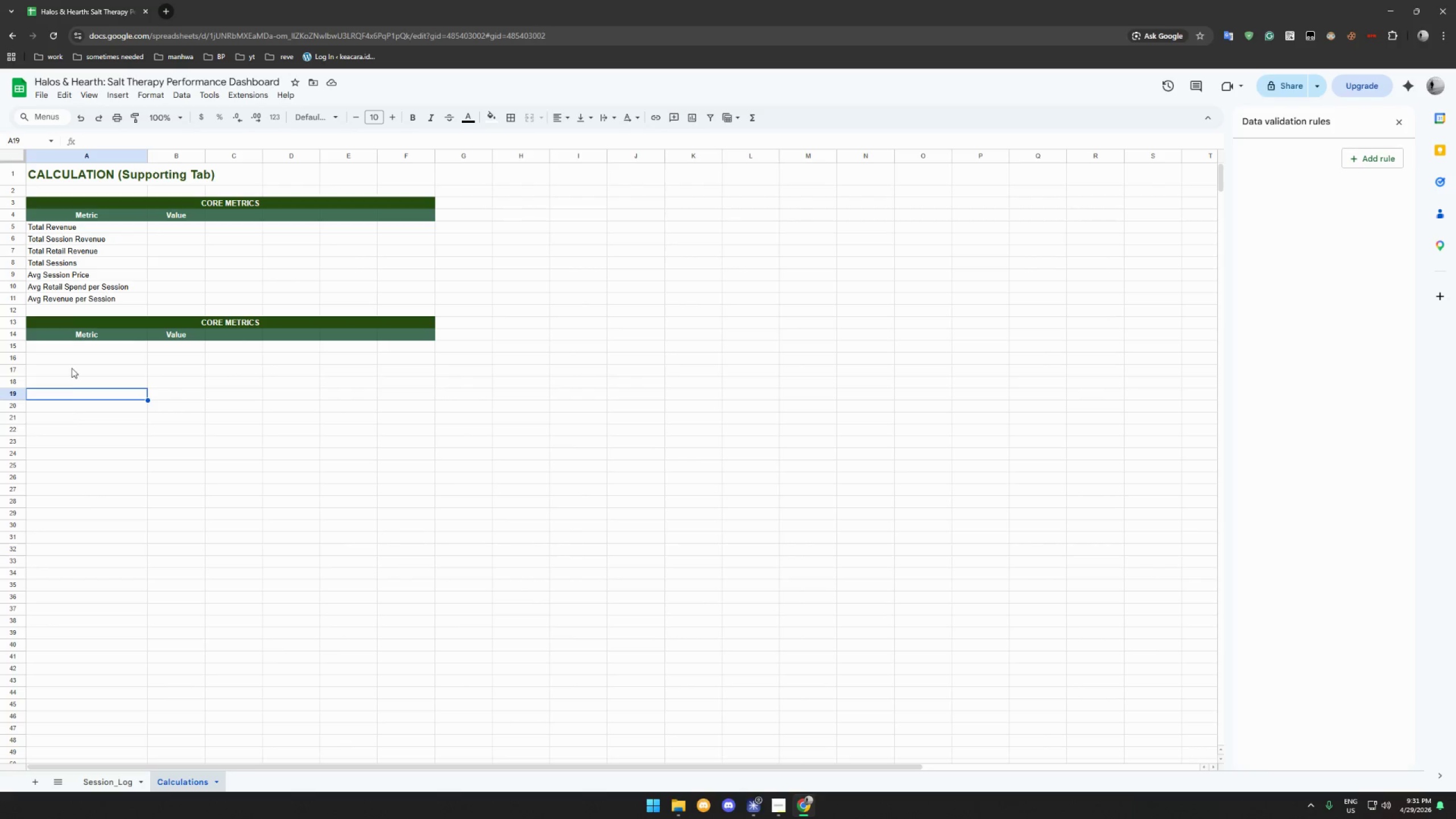 
left_click([72, 347])
 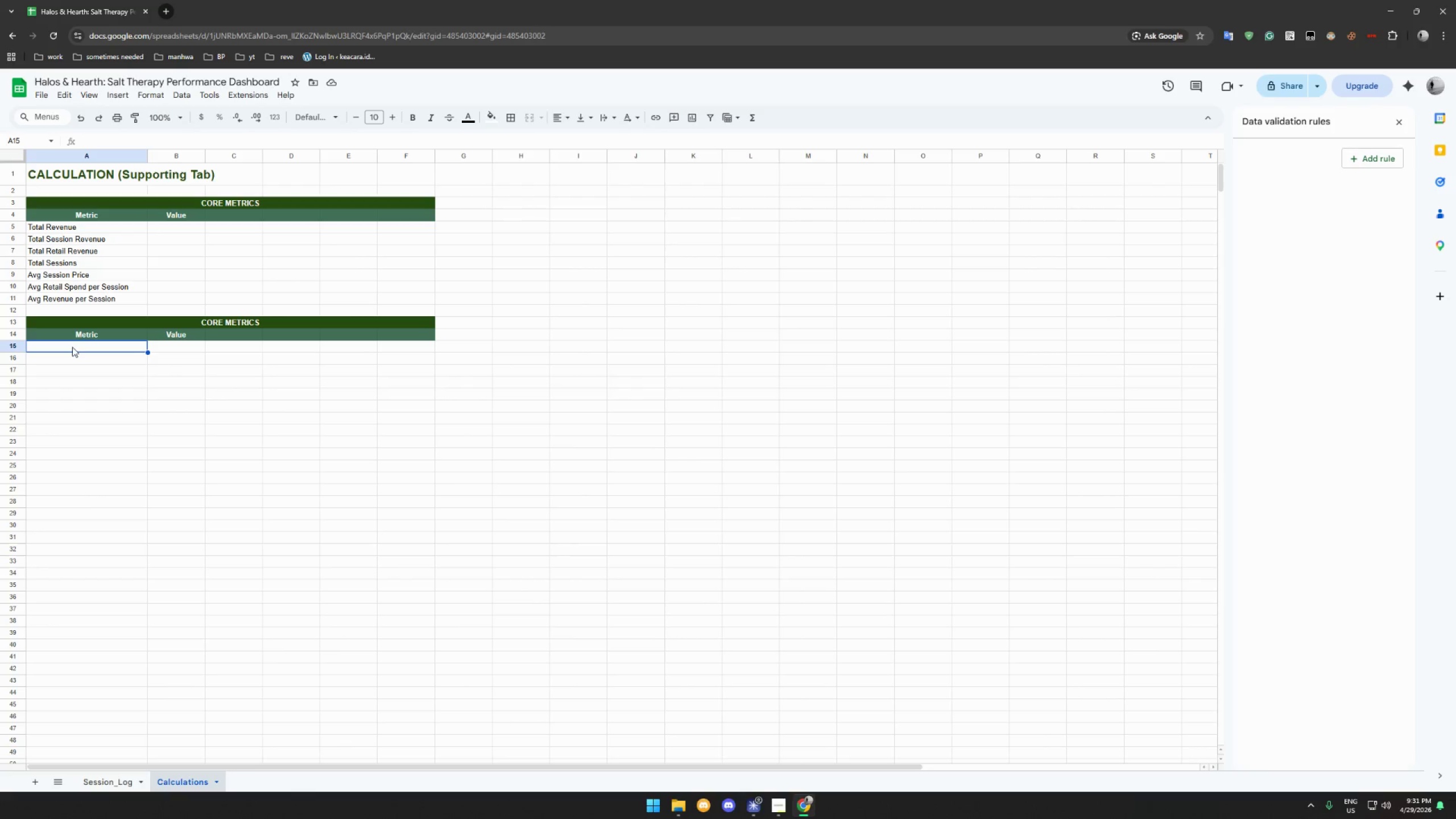 
type(Adult Session)
 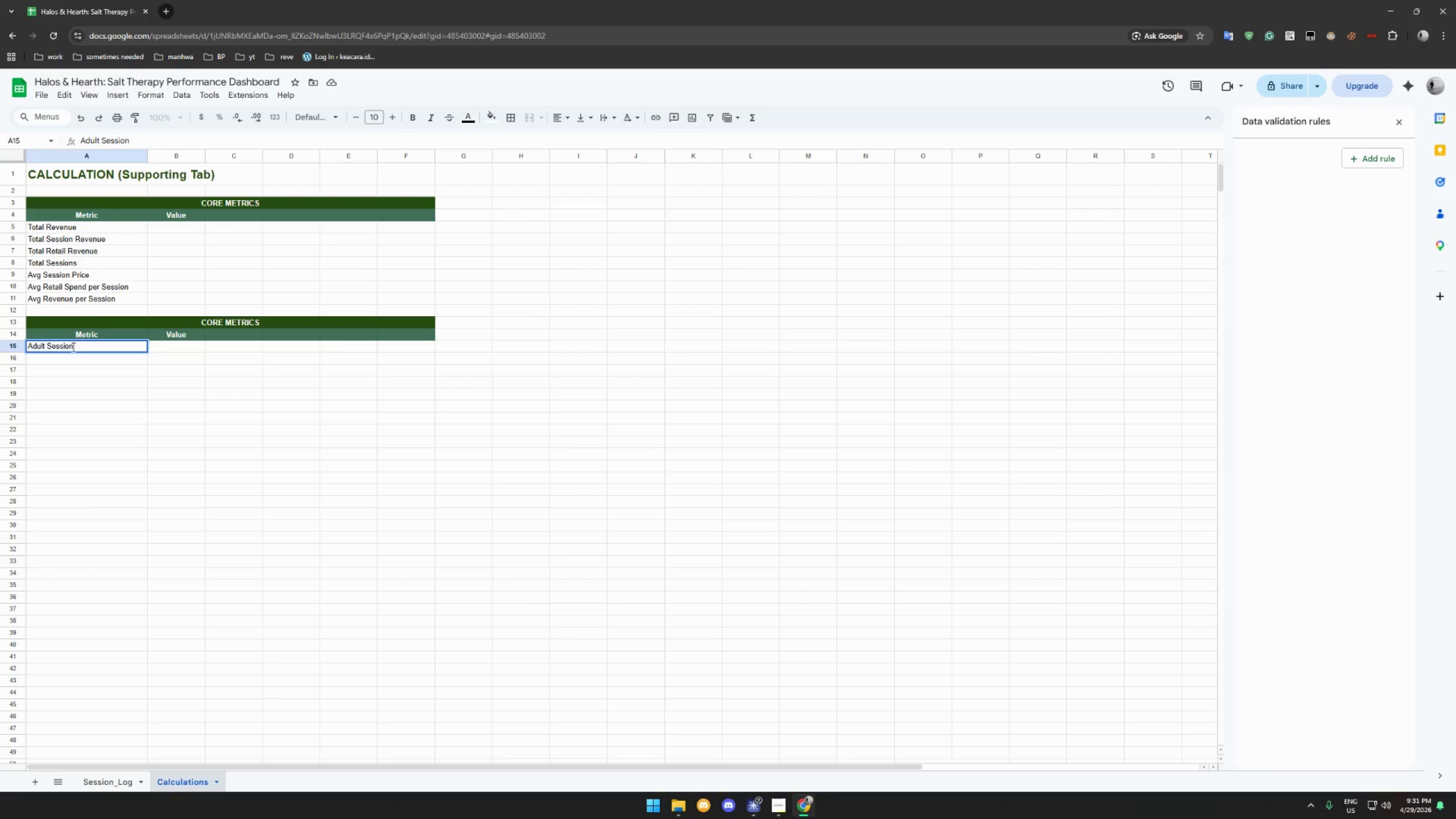 
key(Enter)
 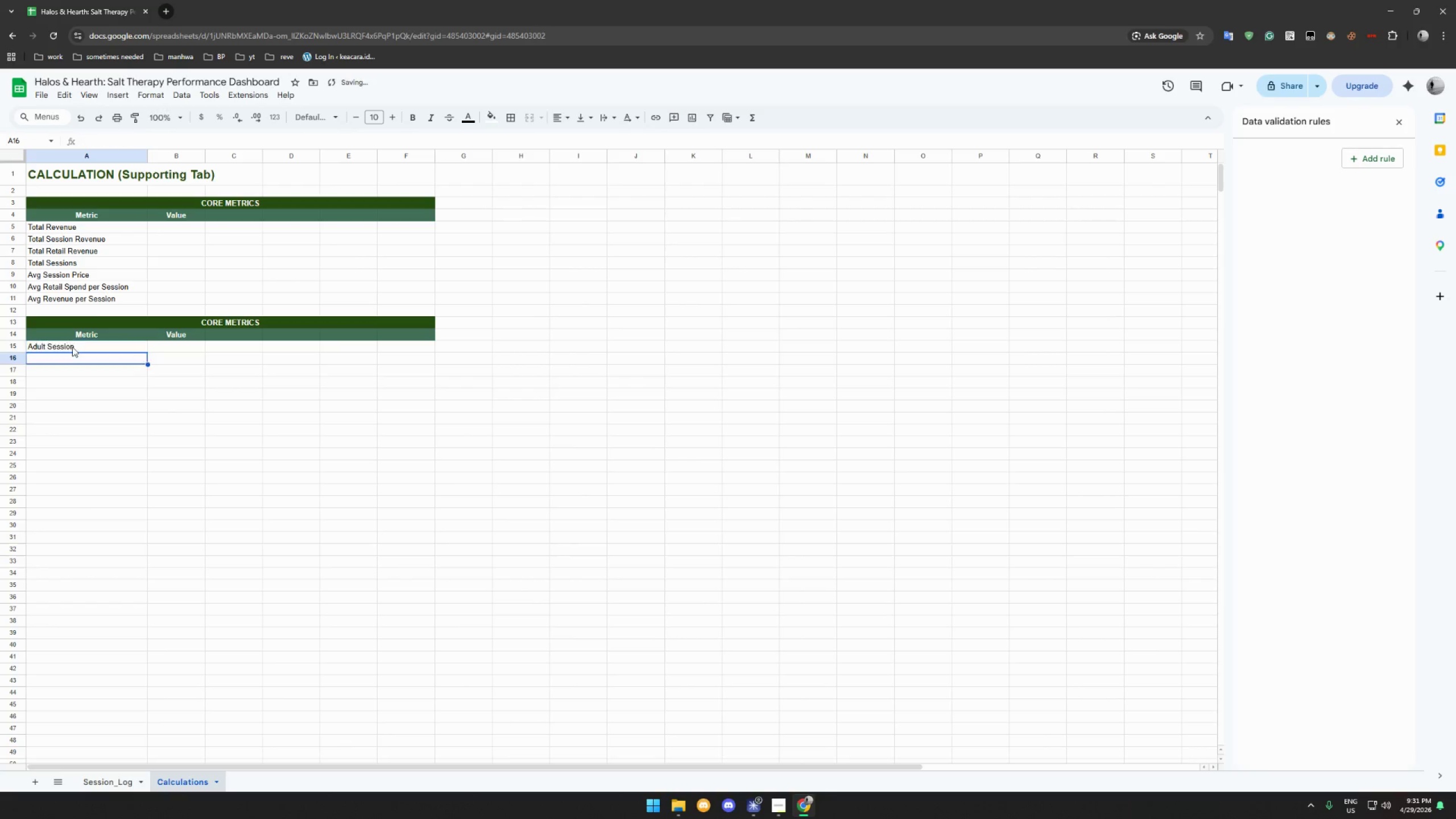 
type(Kids Session)
 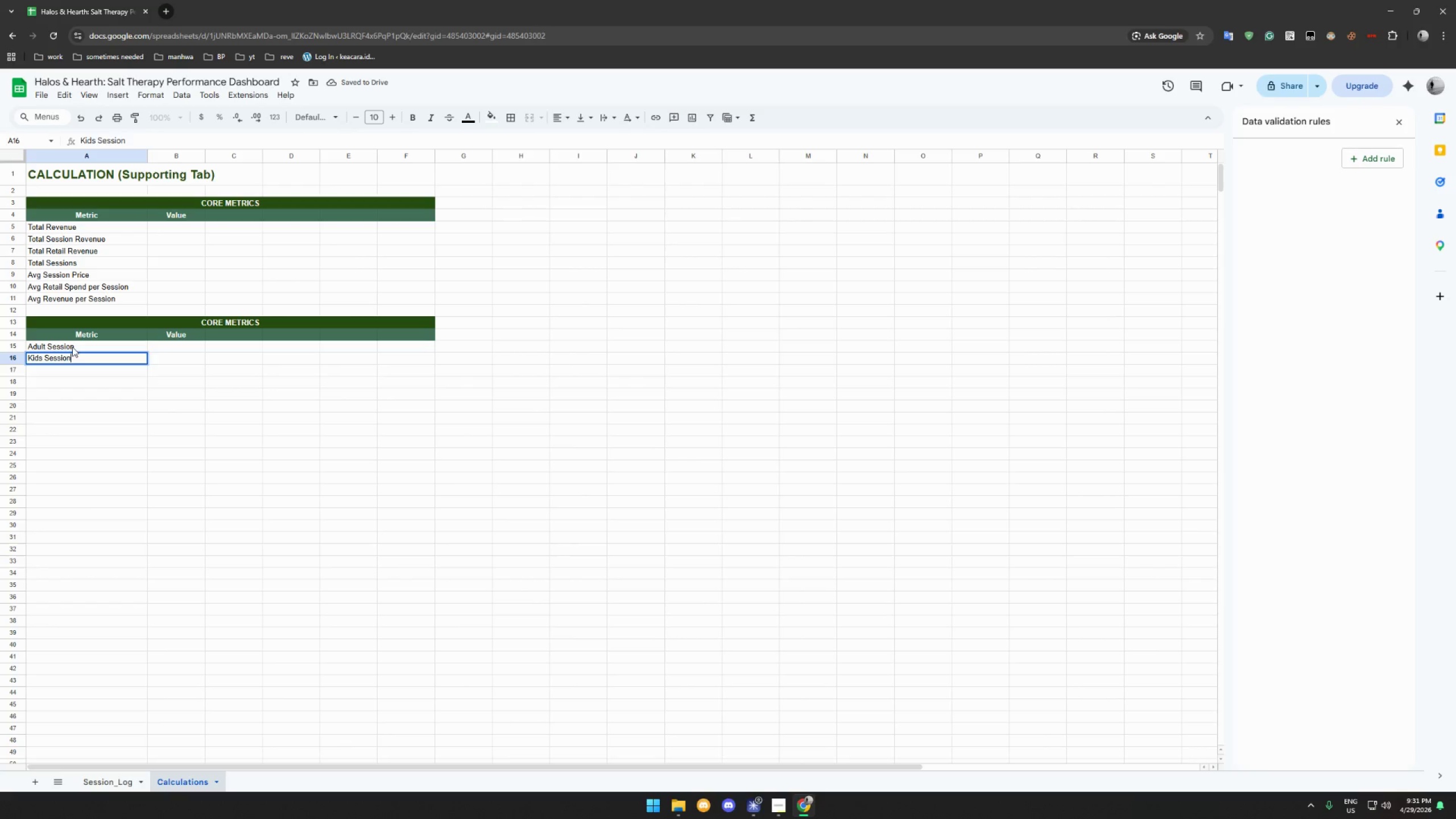 
key(Enter)
 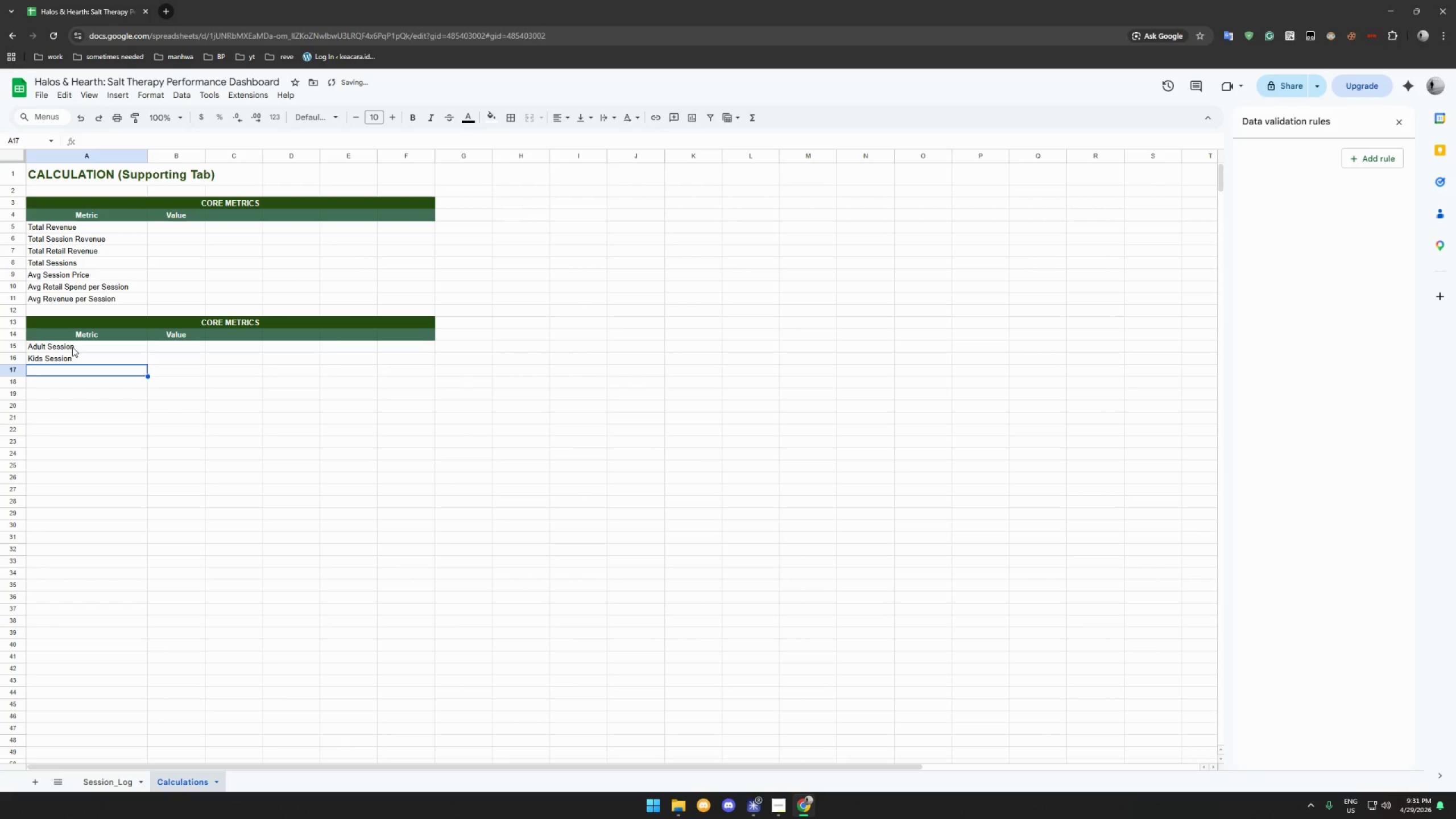 
type(PO)
key(Backspace)
type(rivaate)
key(Backspace)
key(Backspace)
key(Backspace)
type(te Hire)
 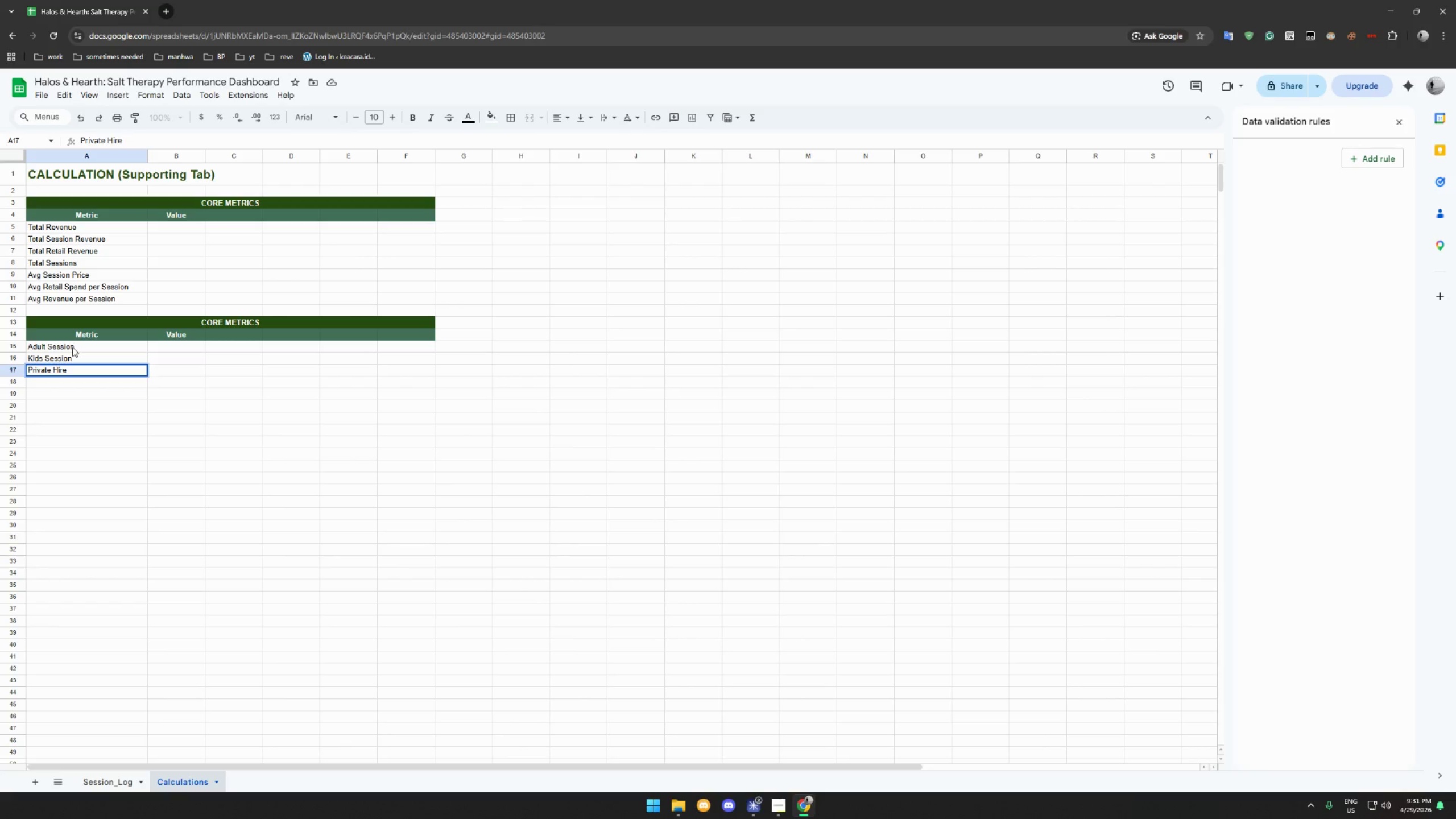 
key(Enter)
 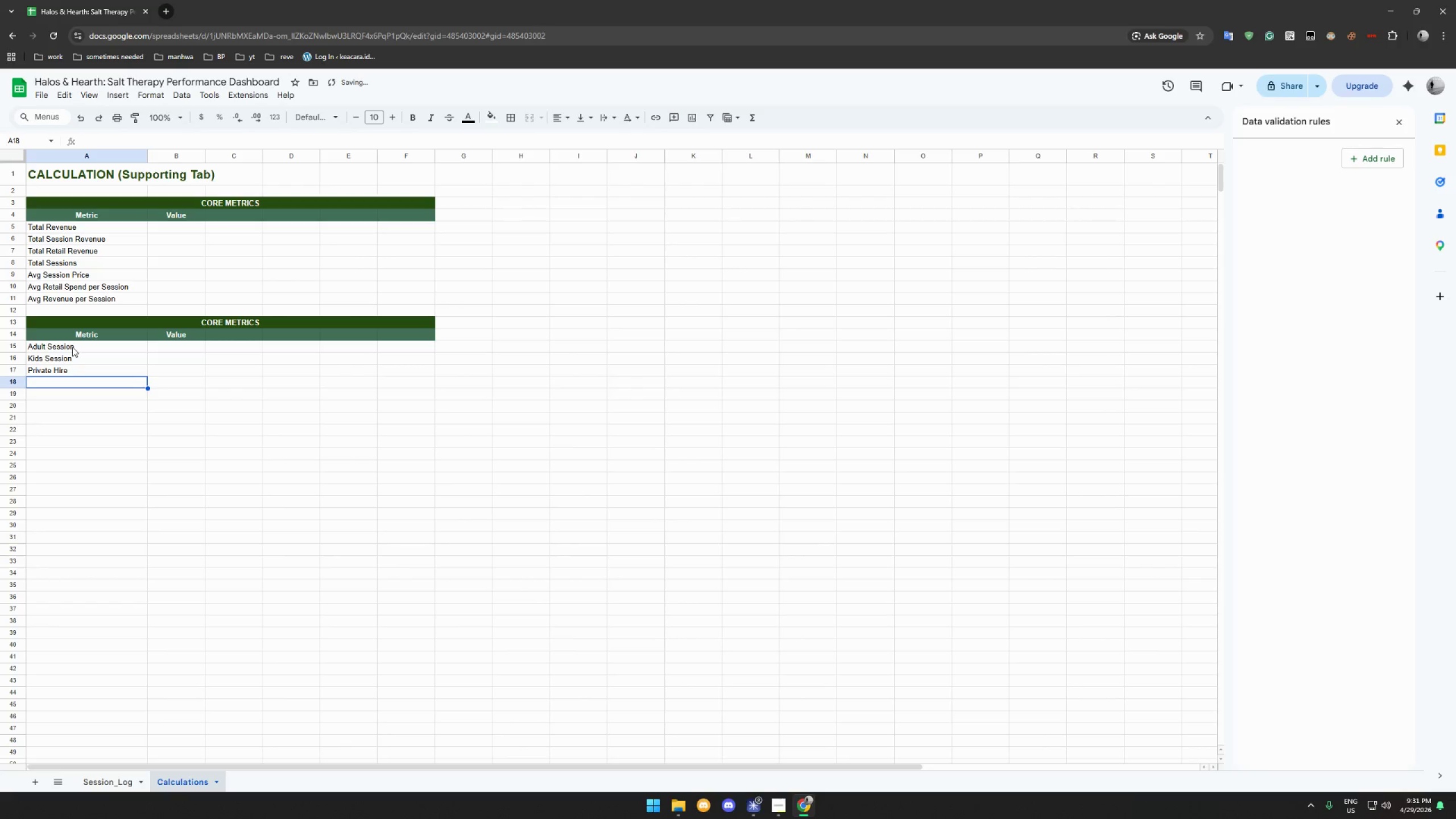 
type(Sout)
key(Backspace)
type(nd Bath)
 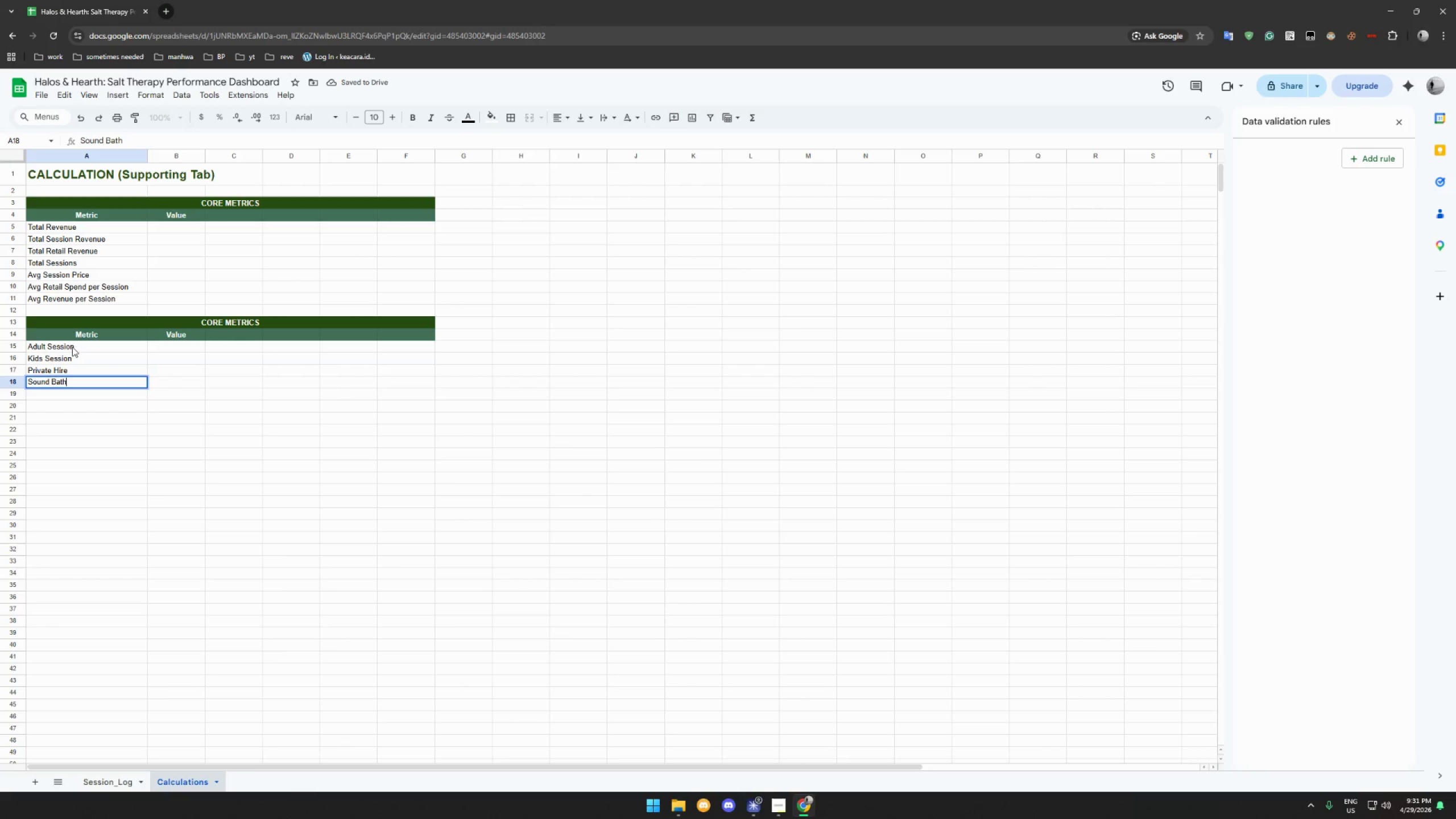 
key(Enter)
 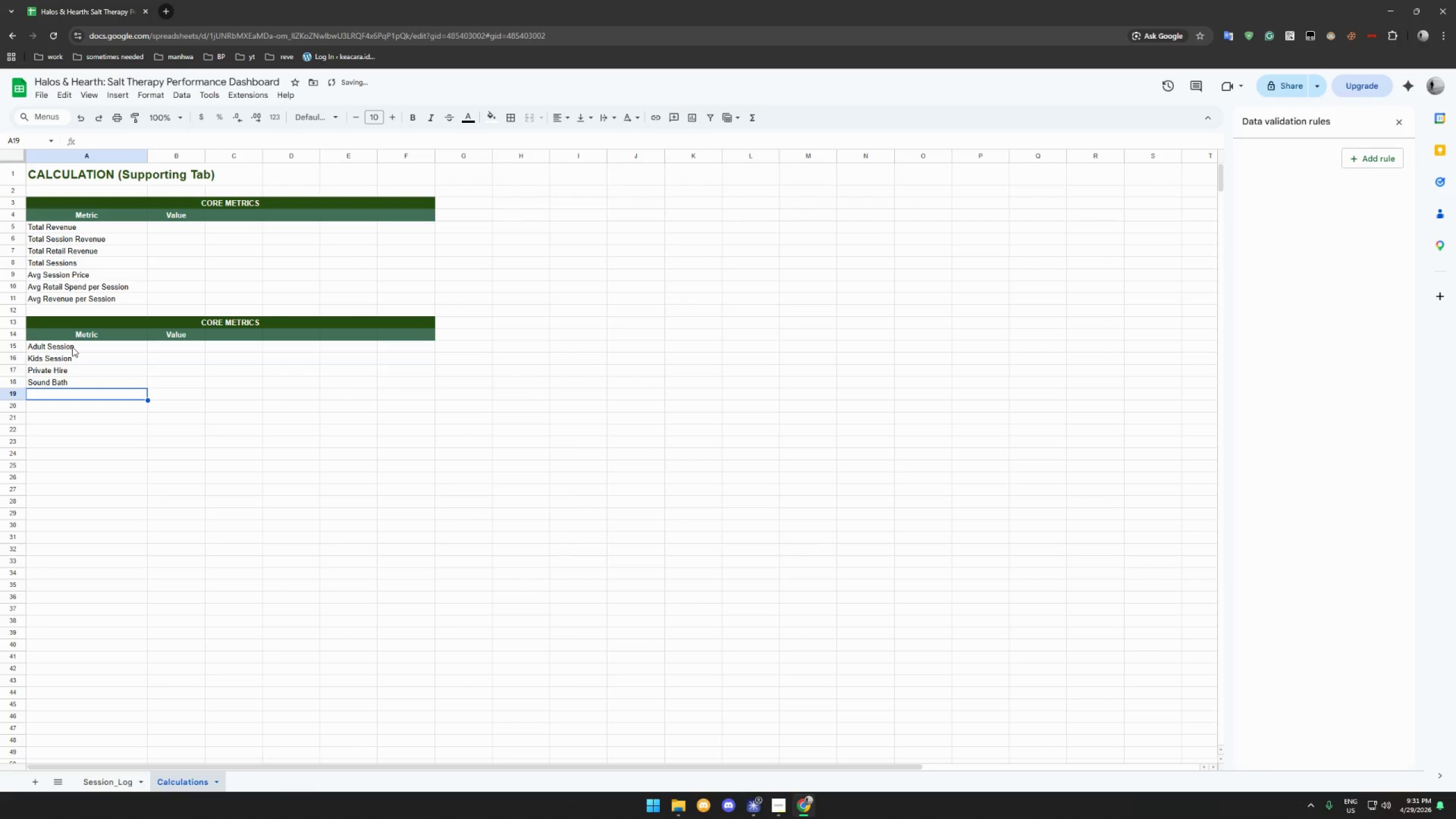 
type(Breathwork Workshop)
 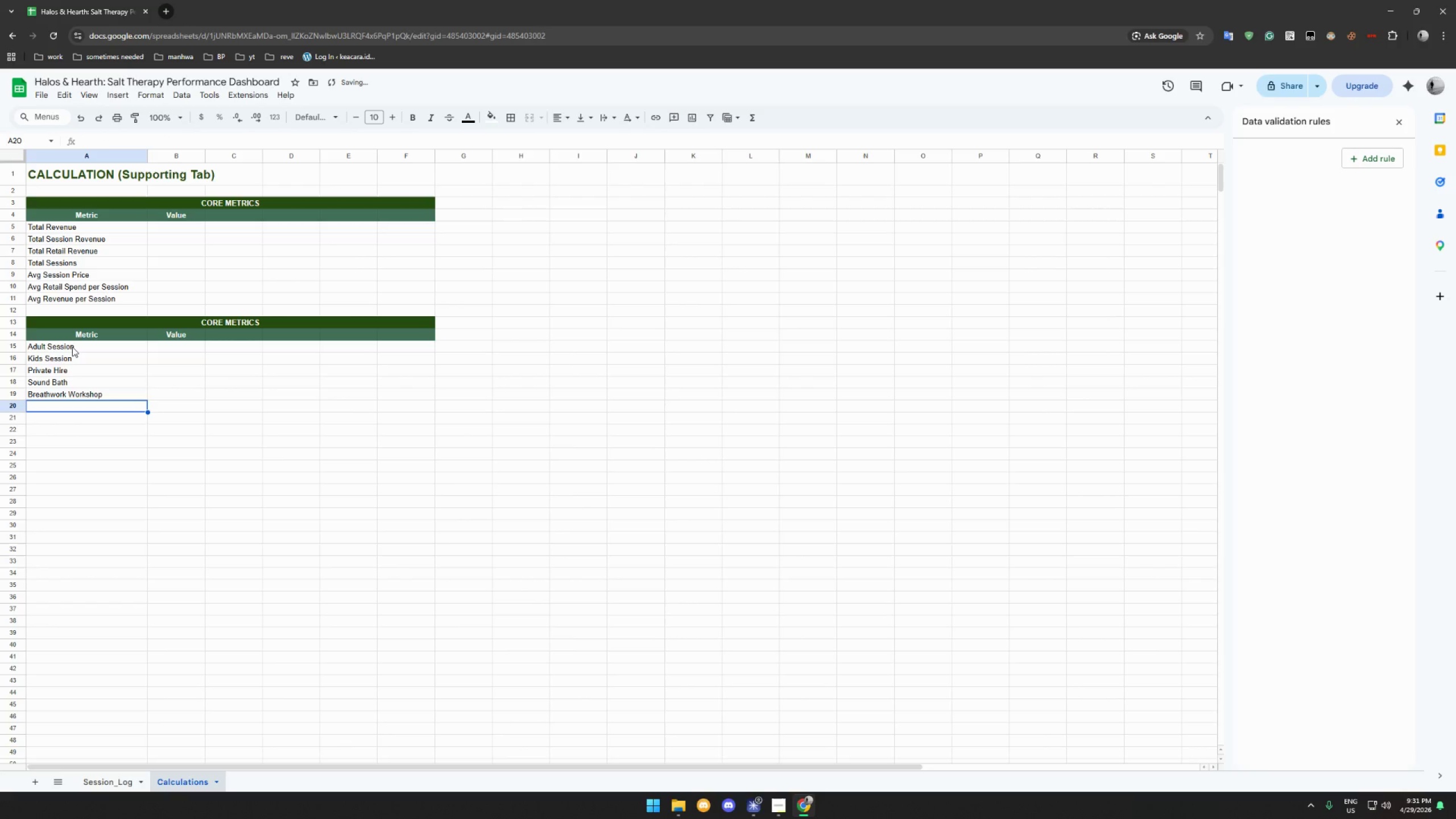 
 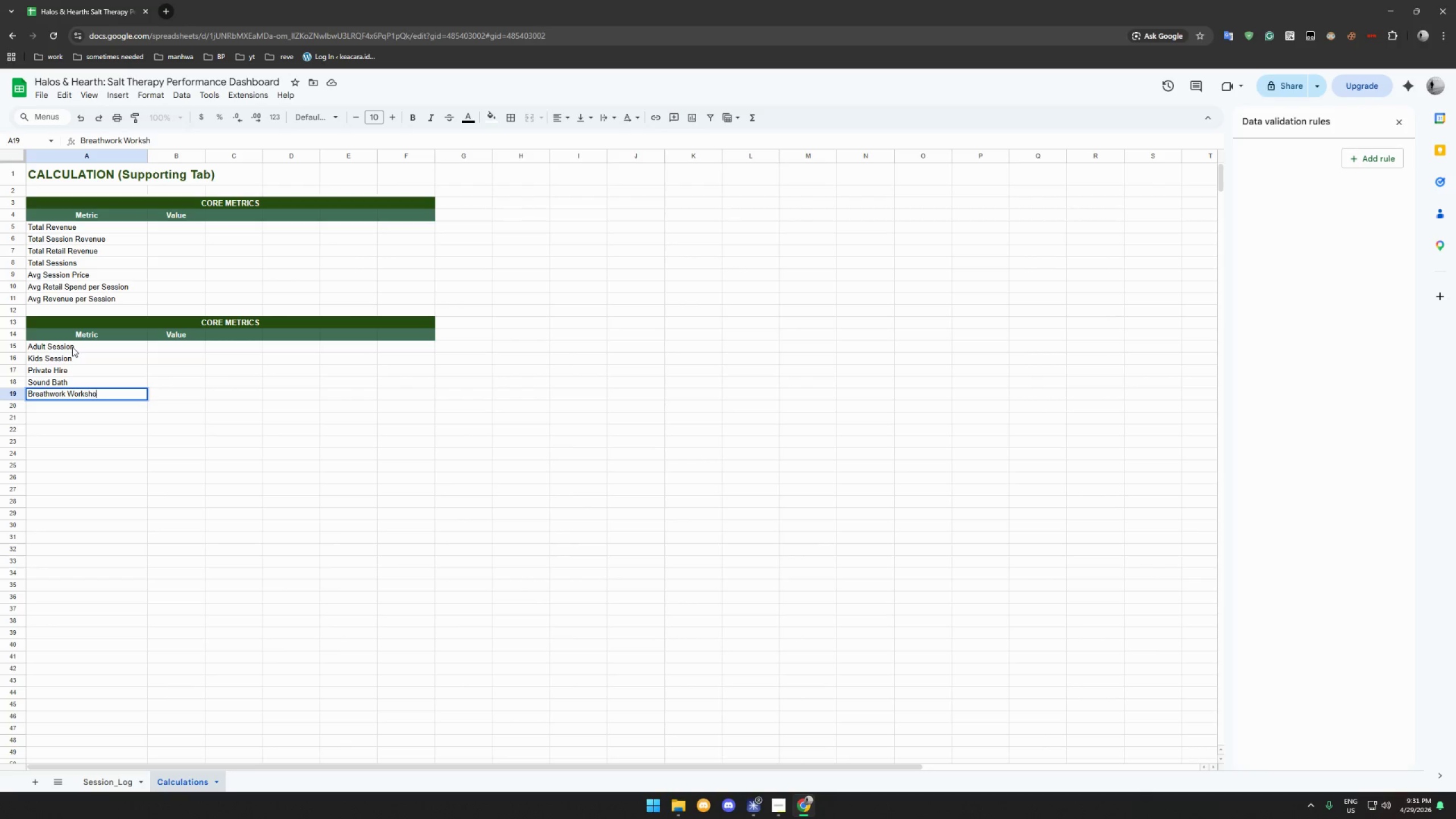 
key(Enter)
 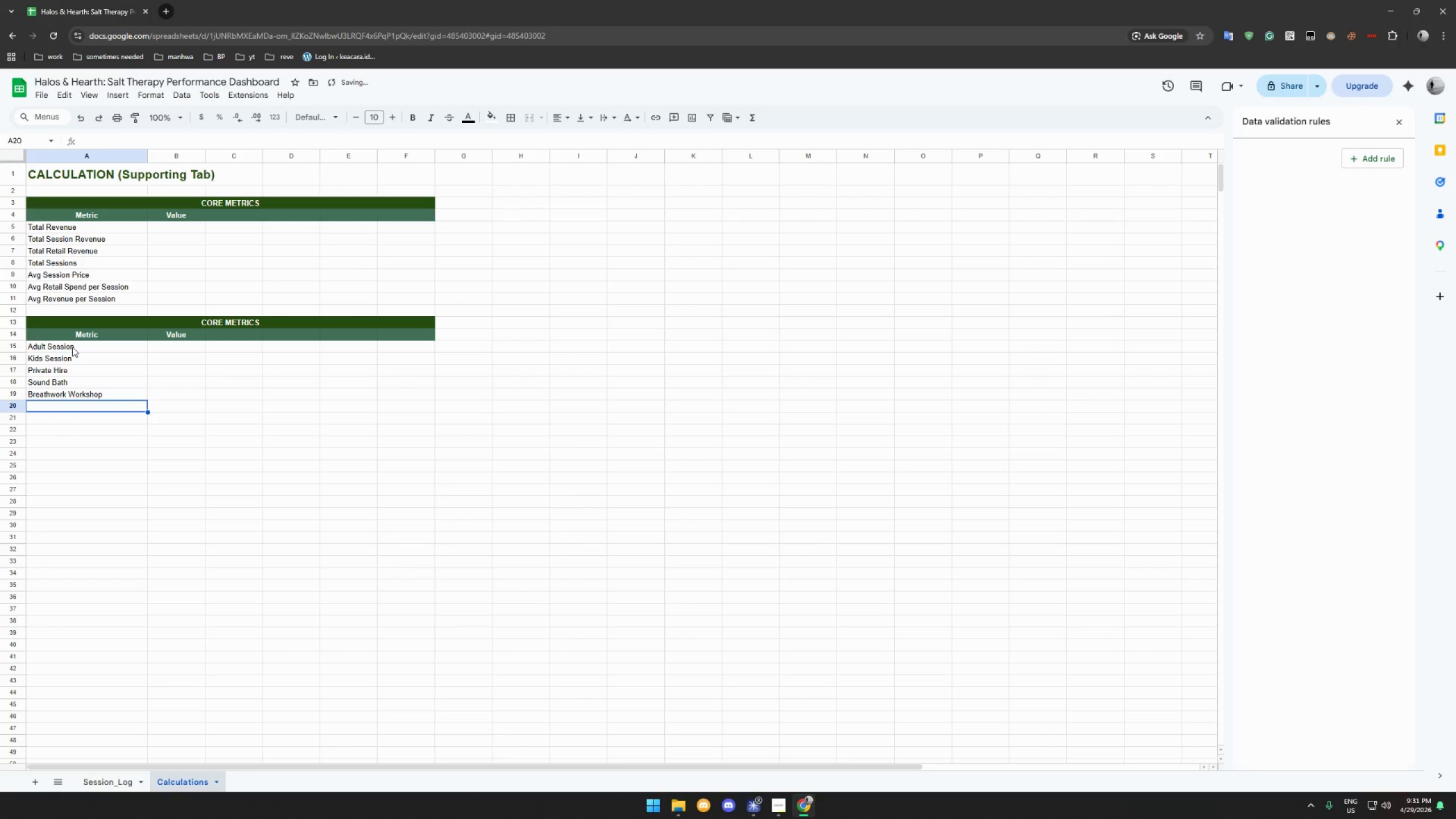 
type(Community Session)
 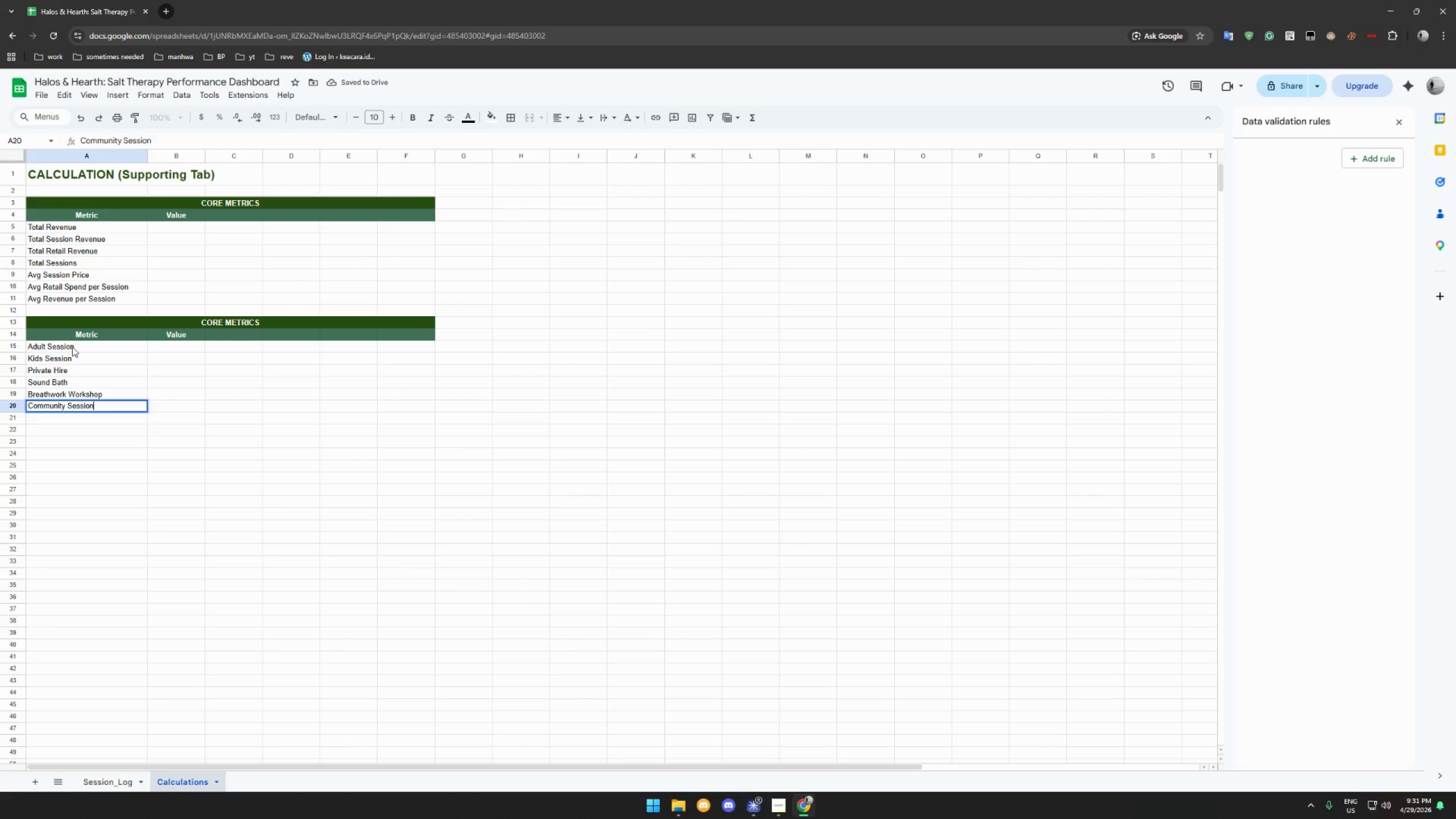 
key(Enter)
 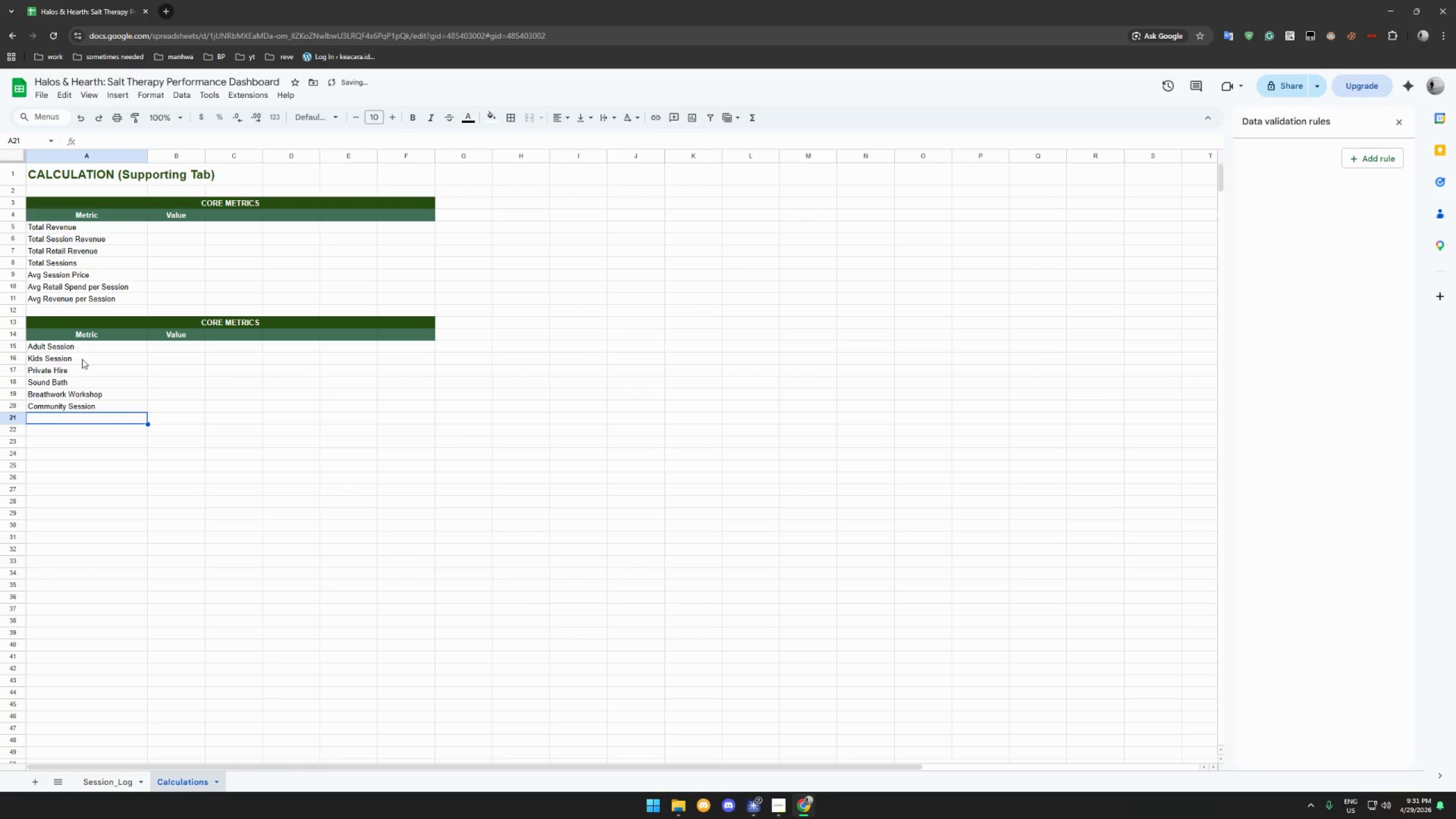 
left_click([133, 316])
 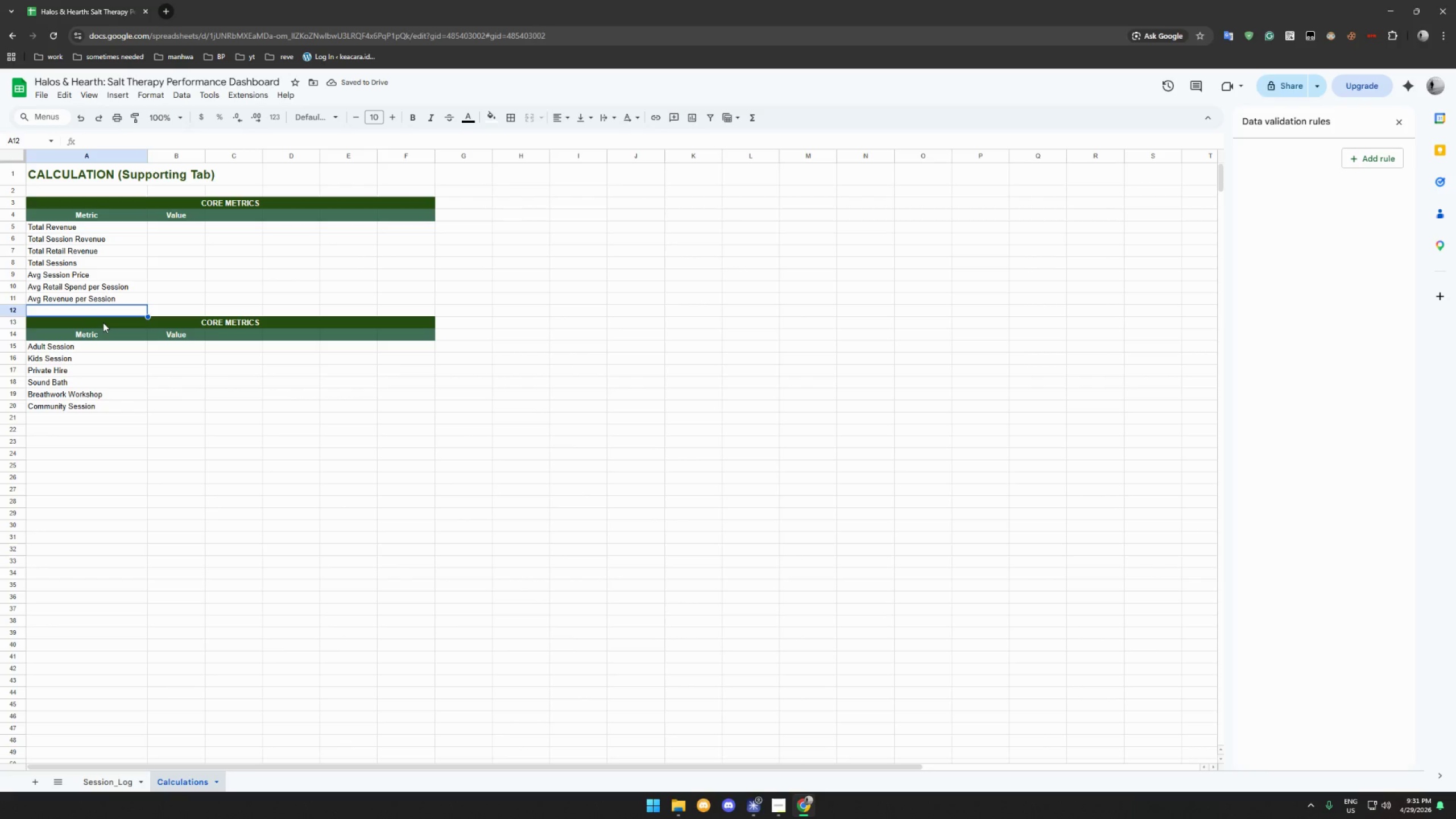 
left_click([103, 322])
 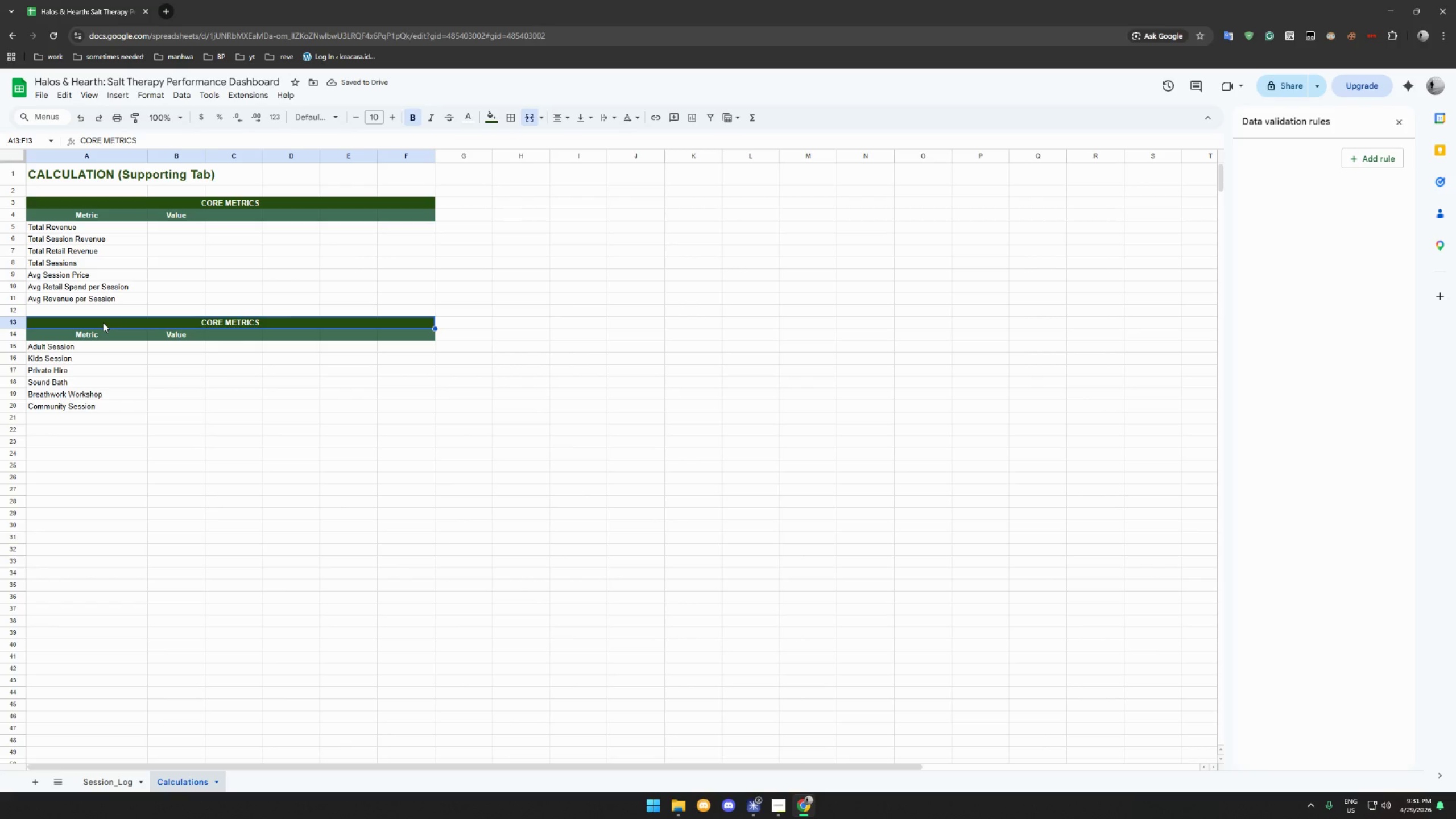 
type(Rev)
key(Backspace)
key(Backspace)
type(EVENUE BY SERVICE TYPE)
 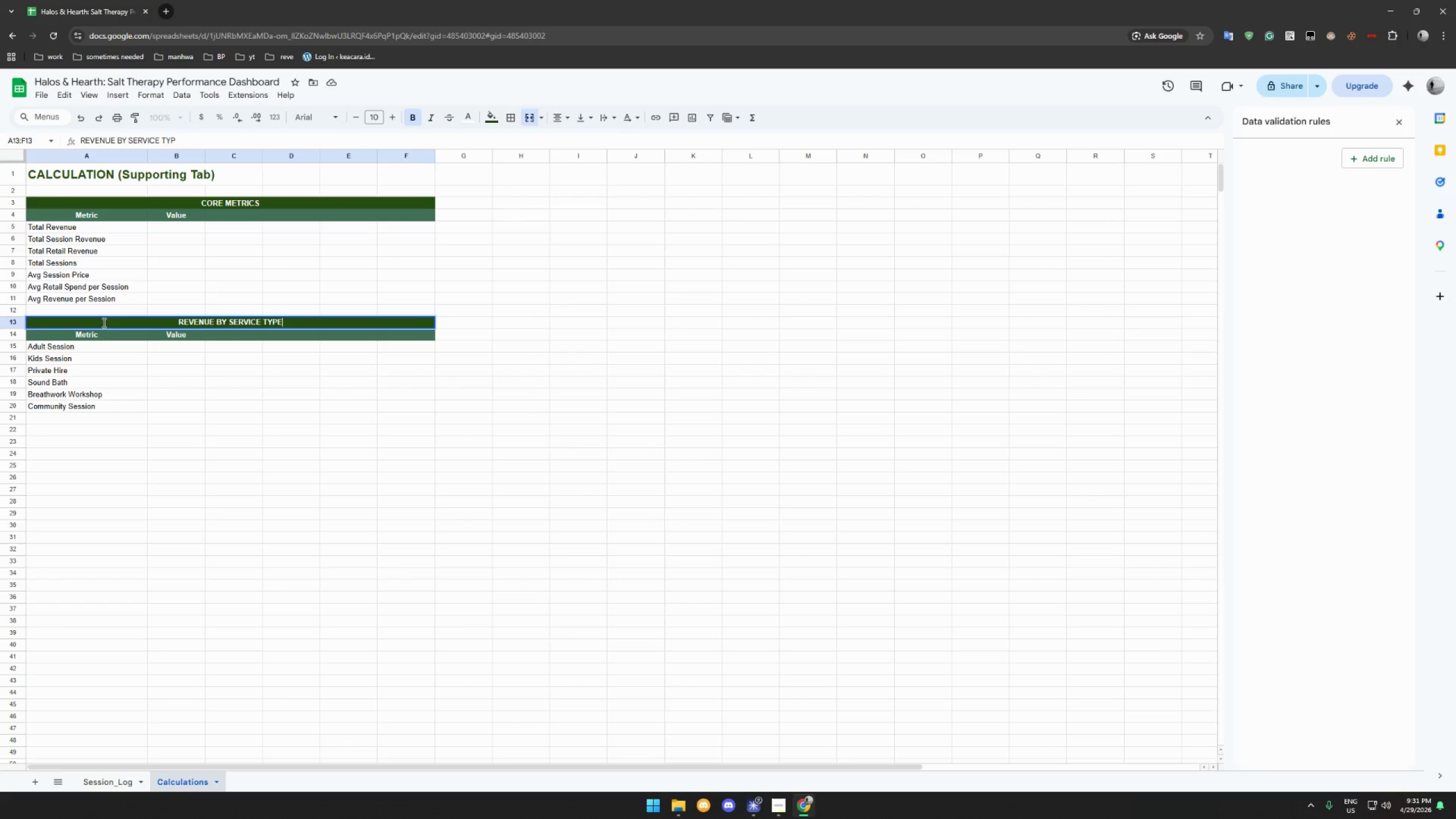 
key(Enter)
 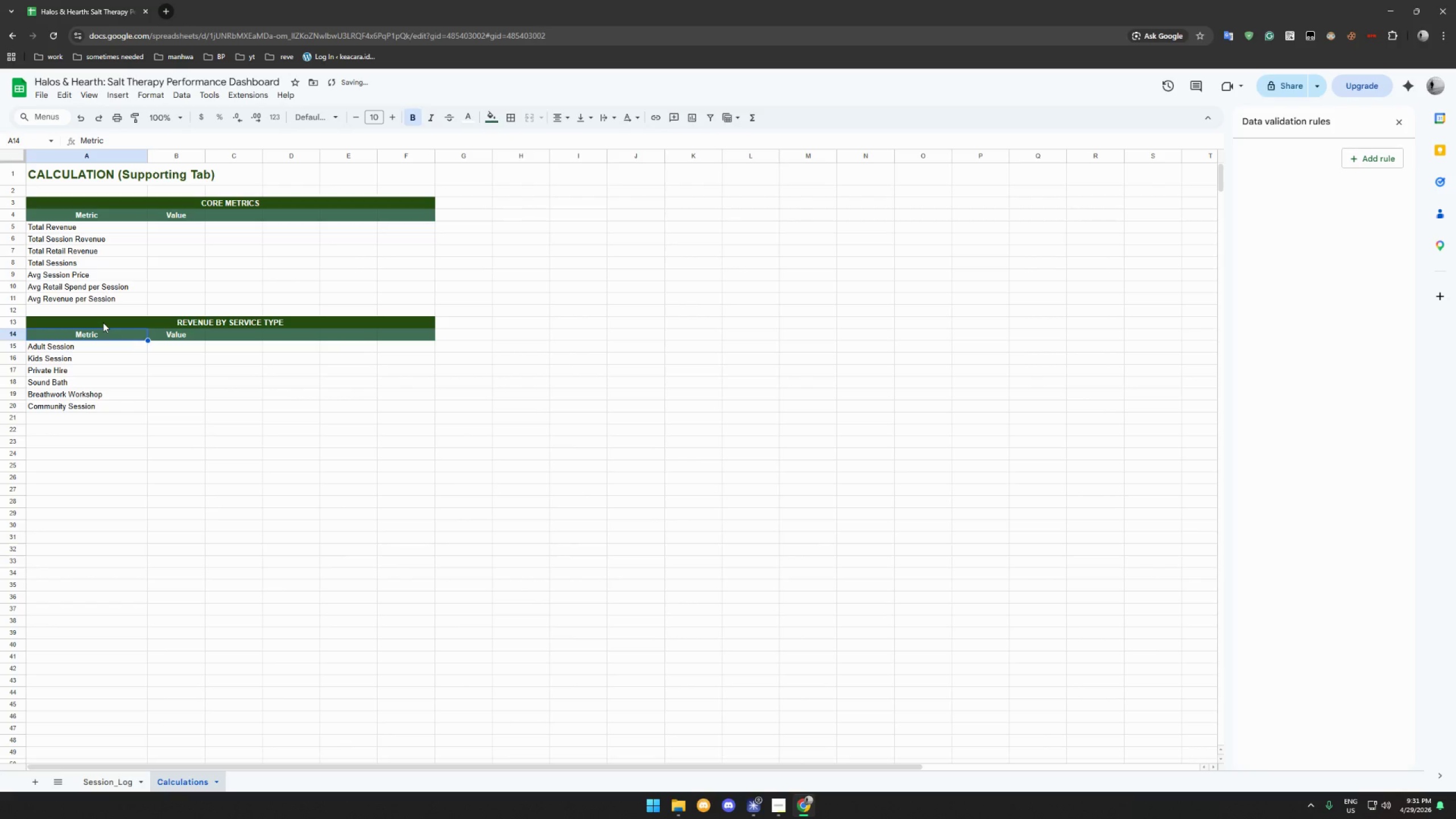 
type(Service Type)
key(Tab)
type(Session Count)
key(Tab)
type(R)
key(Backspace)
type(Session Revenue)
key(Tab)
type(Retail Revenue)
key(Tab)
type(Total Revenuie)
key(Backspace)
key(Backspace)
type(e)
key(Tab)
type(Avg Price)
 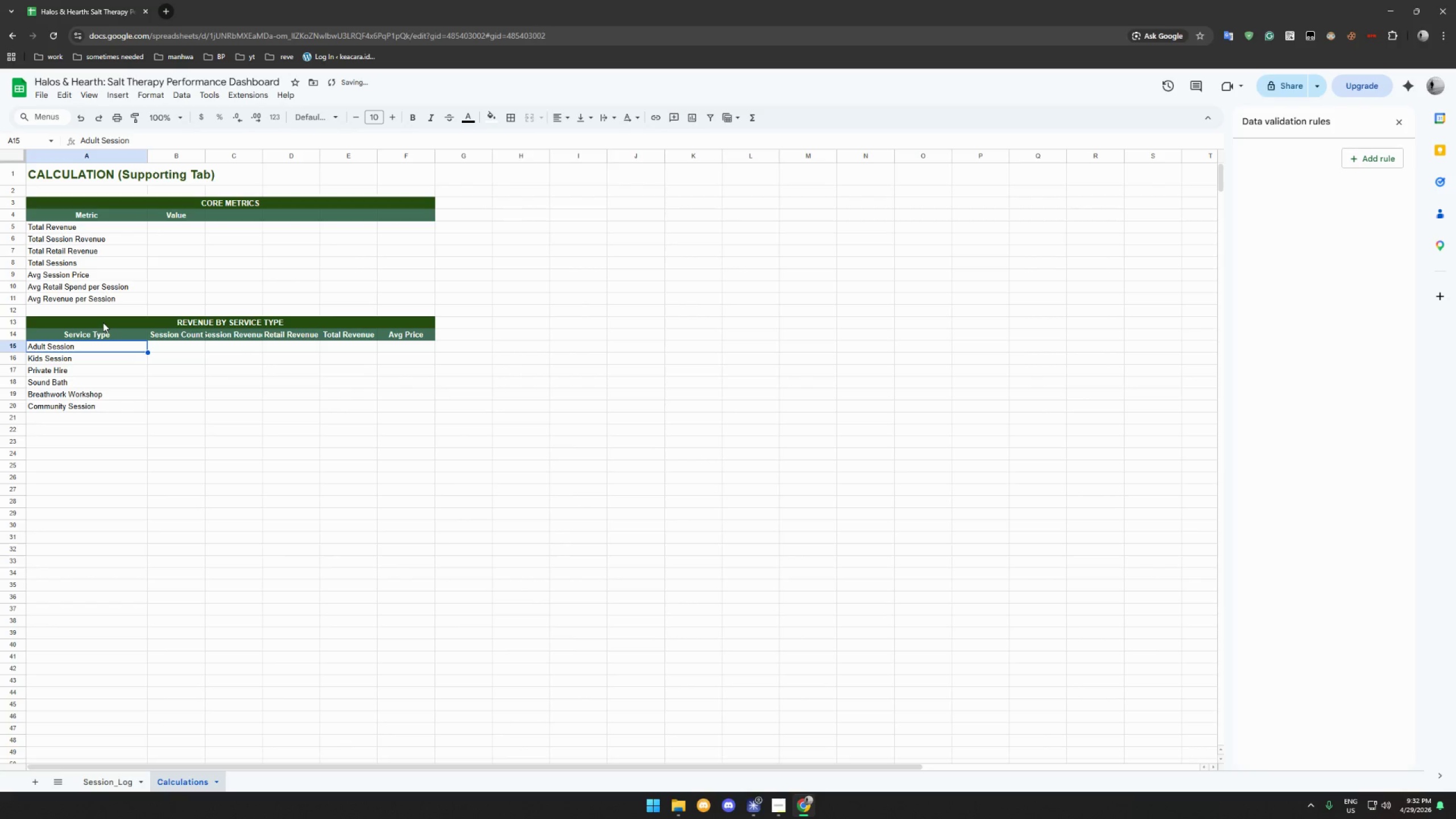 
 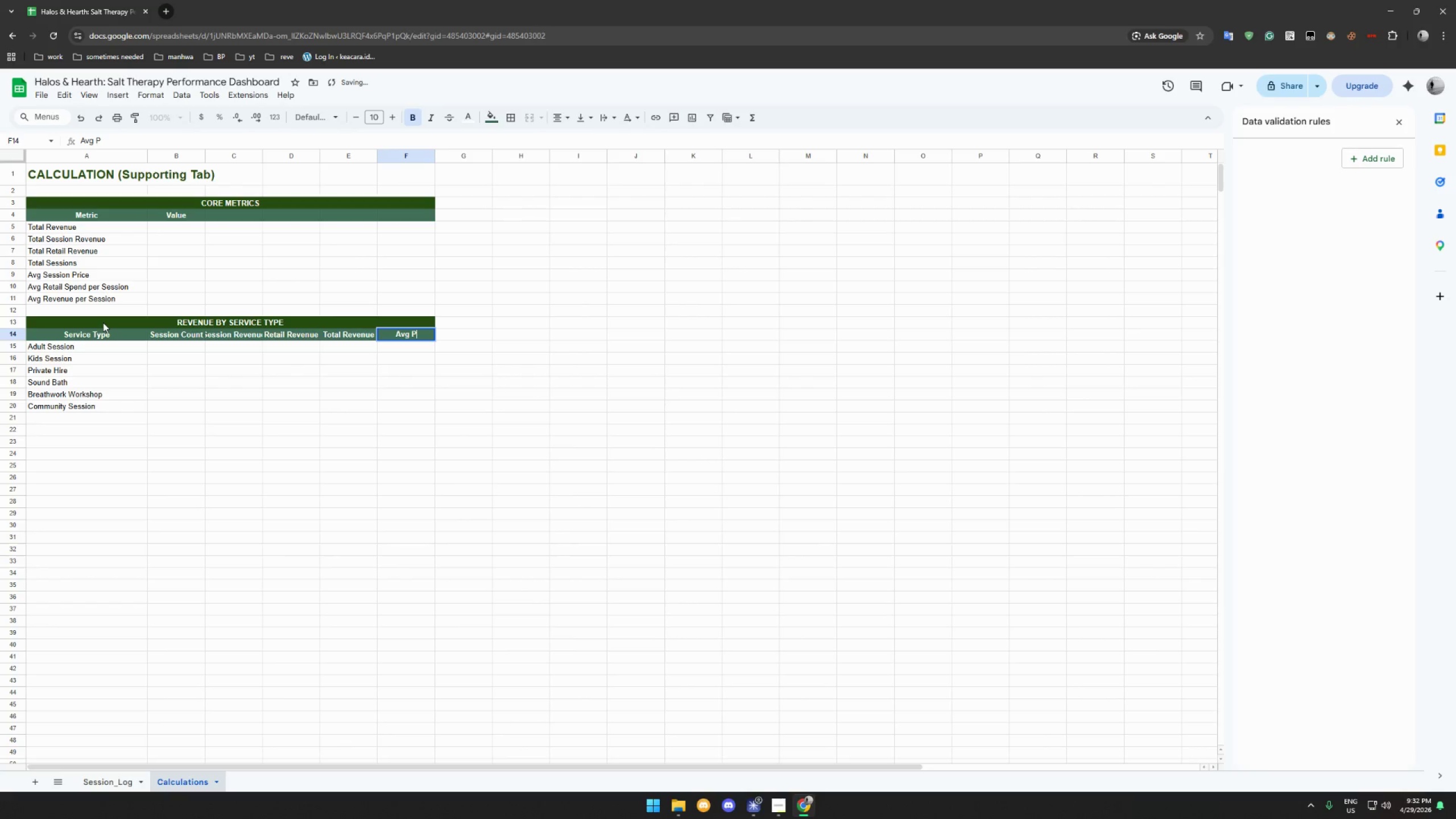 
key(Enter)
 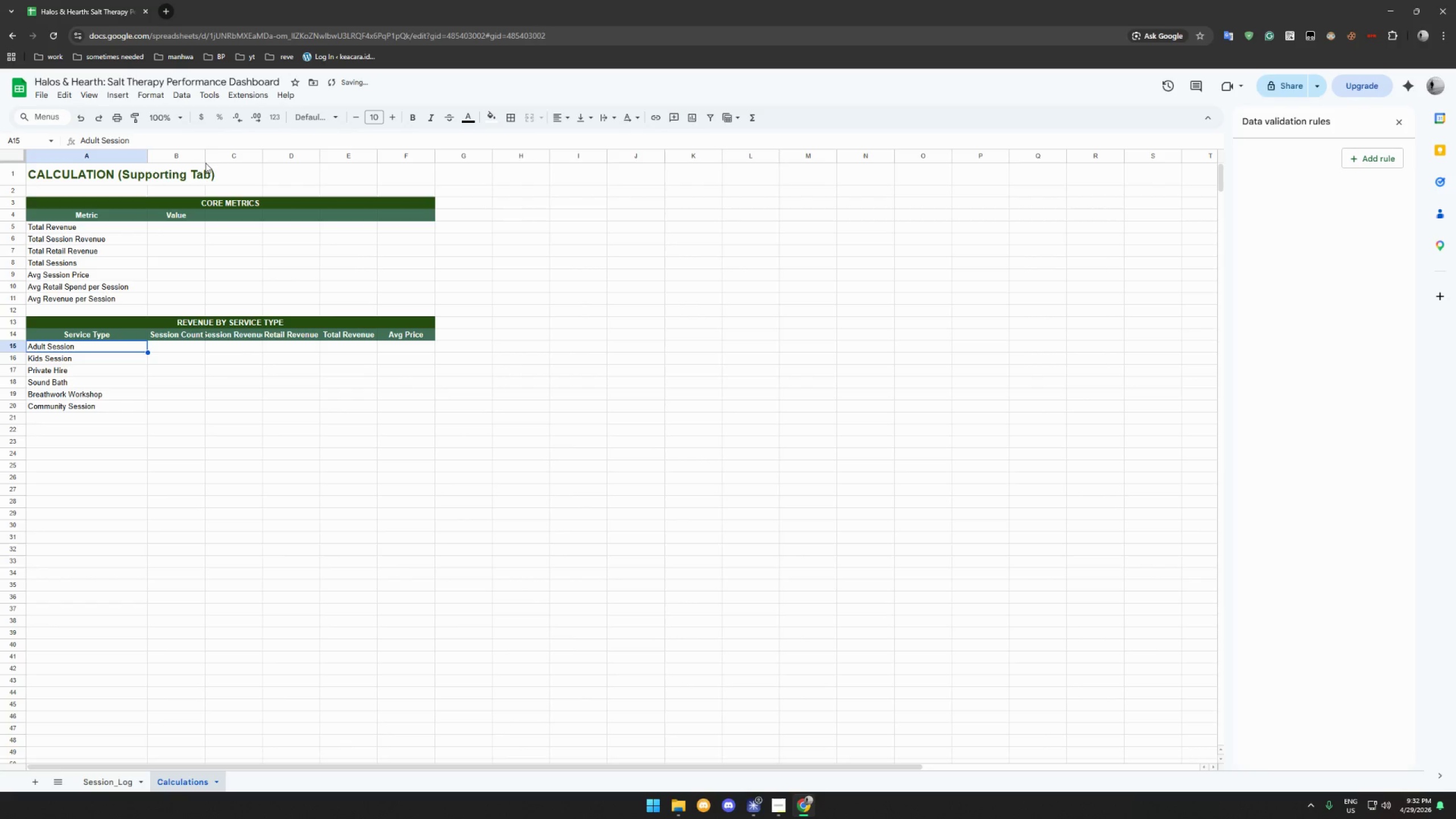 
double_click([206, 155])
 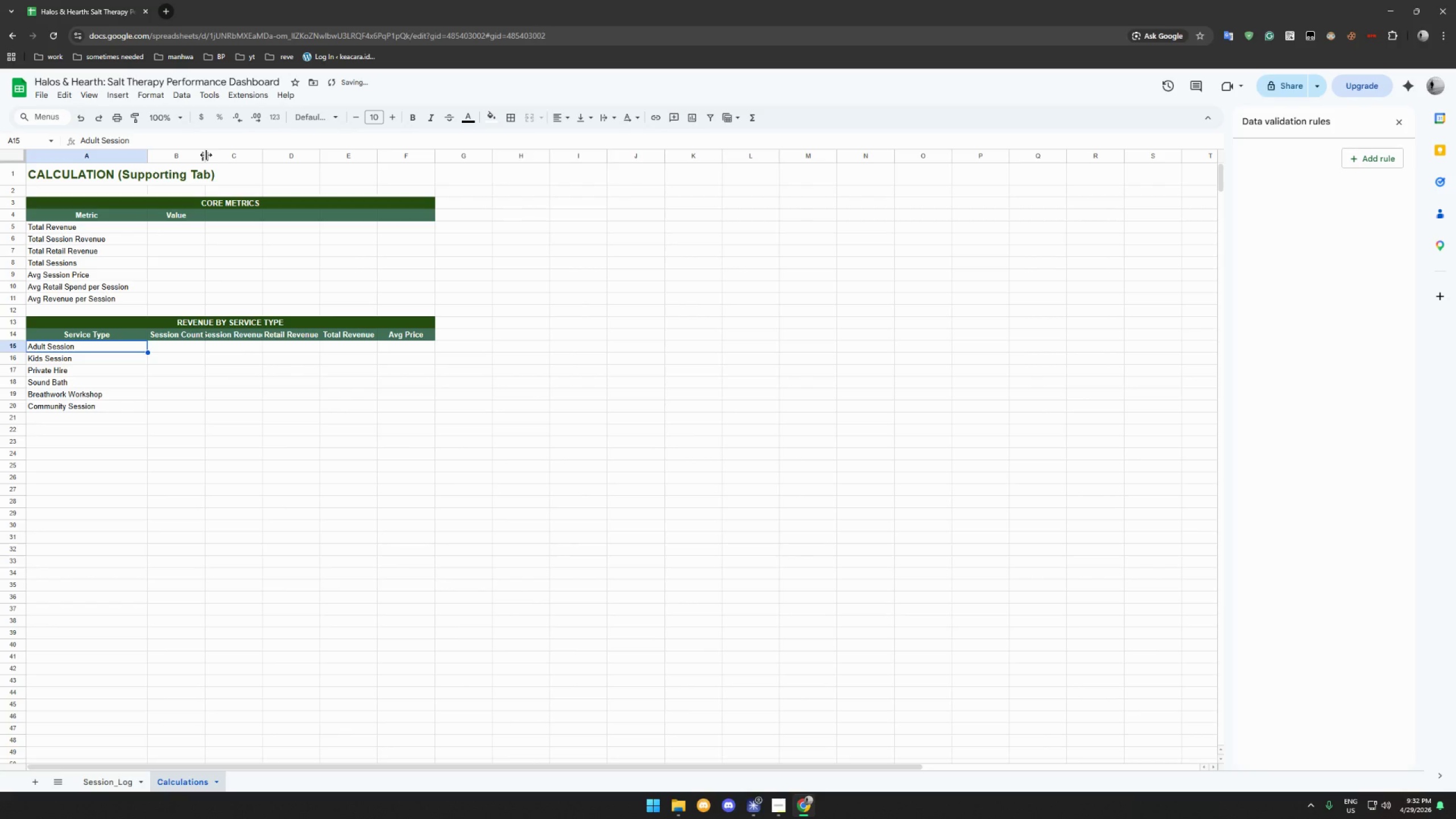 
left_click([206, 155])
 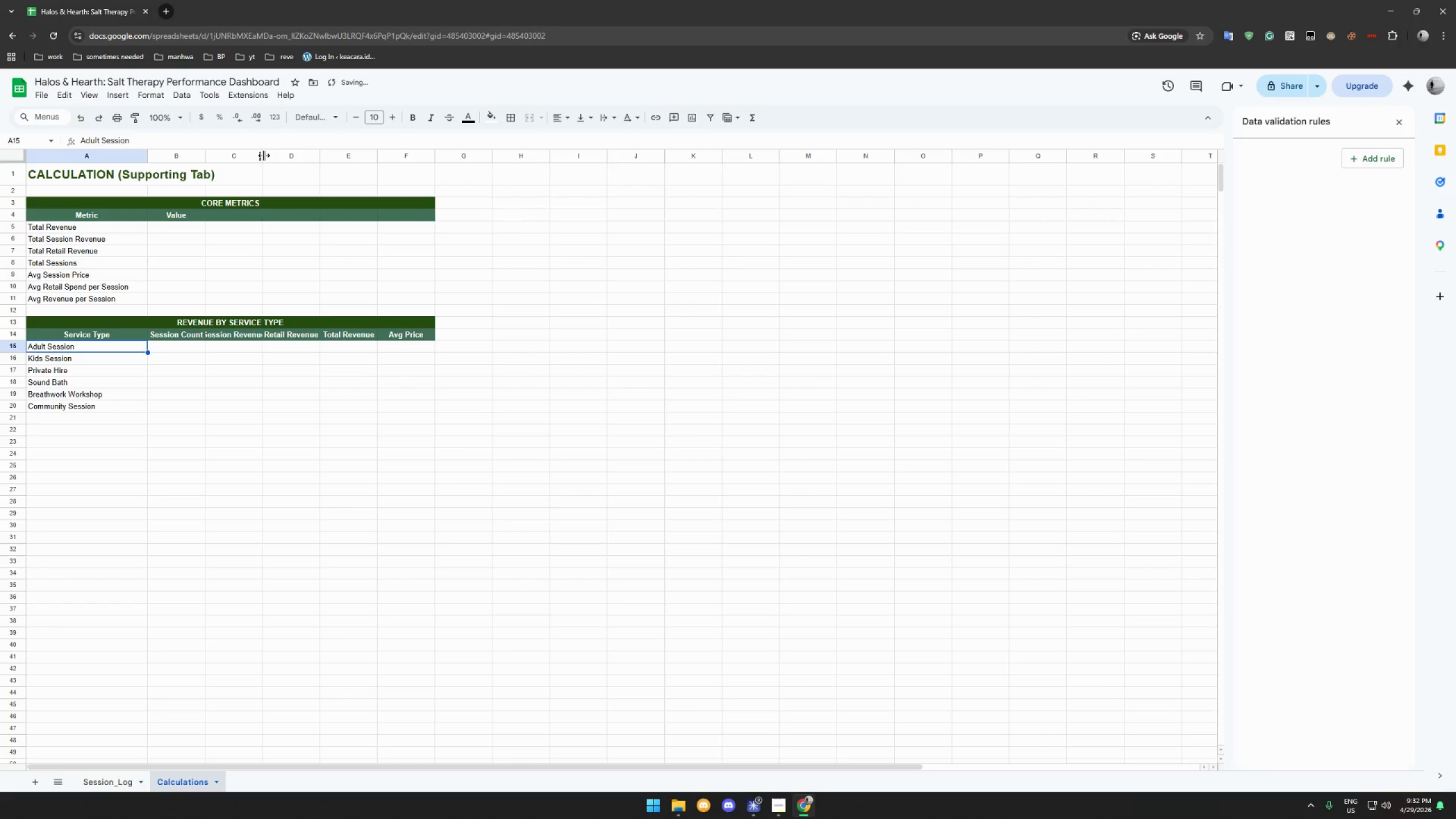 
double_click([264, 155])
 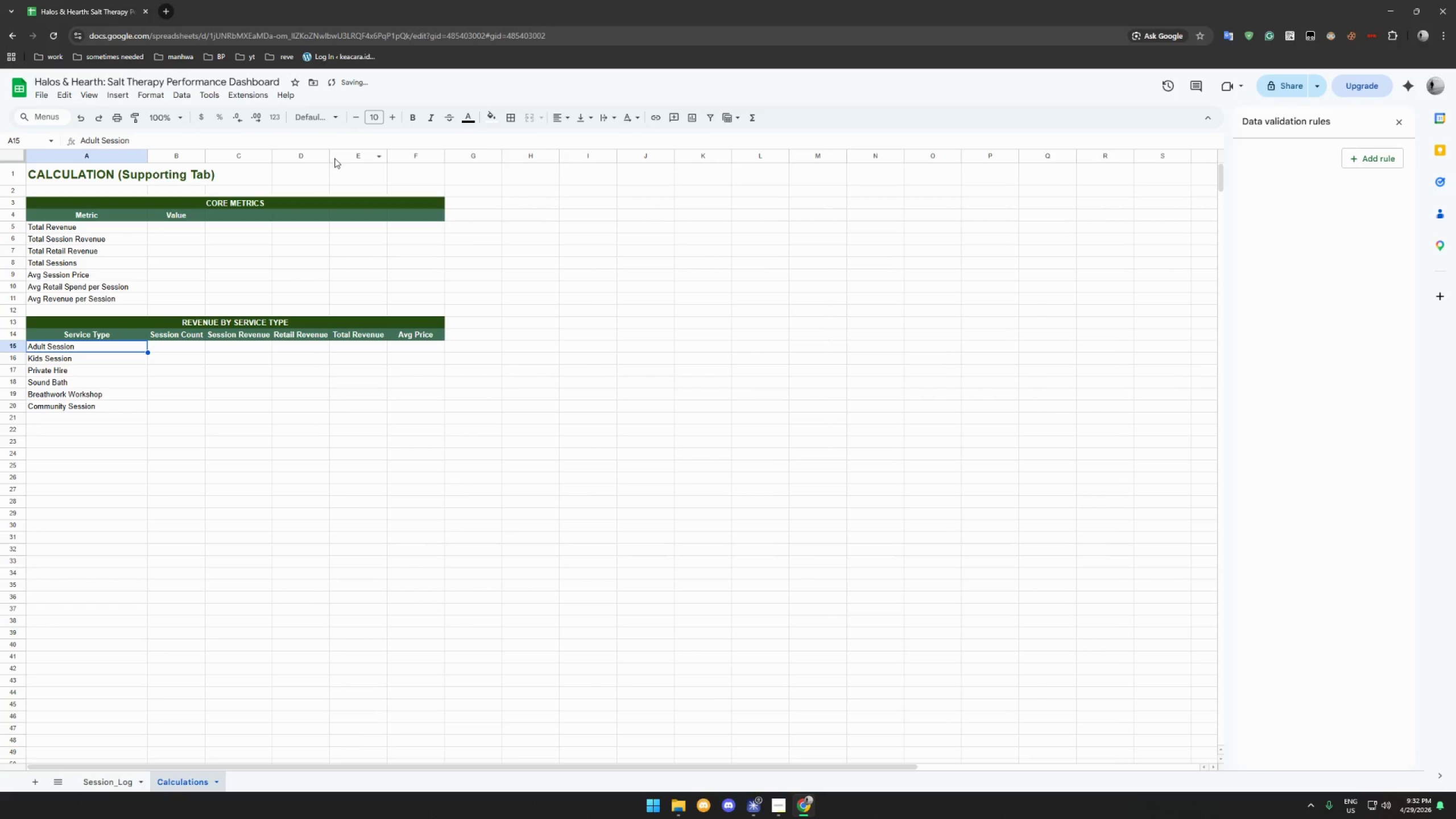 
double_click([330, 157])
 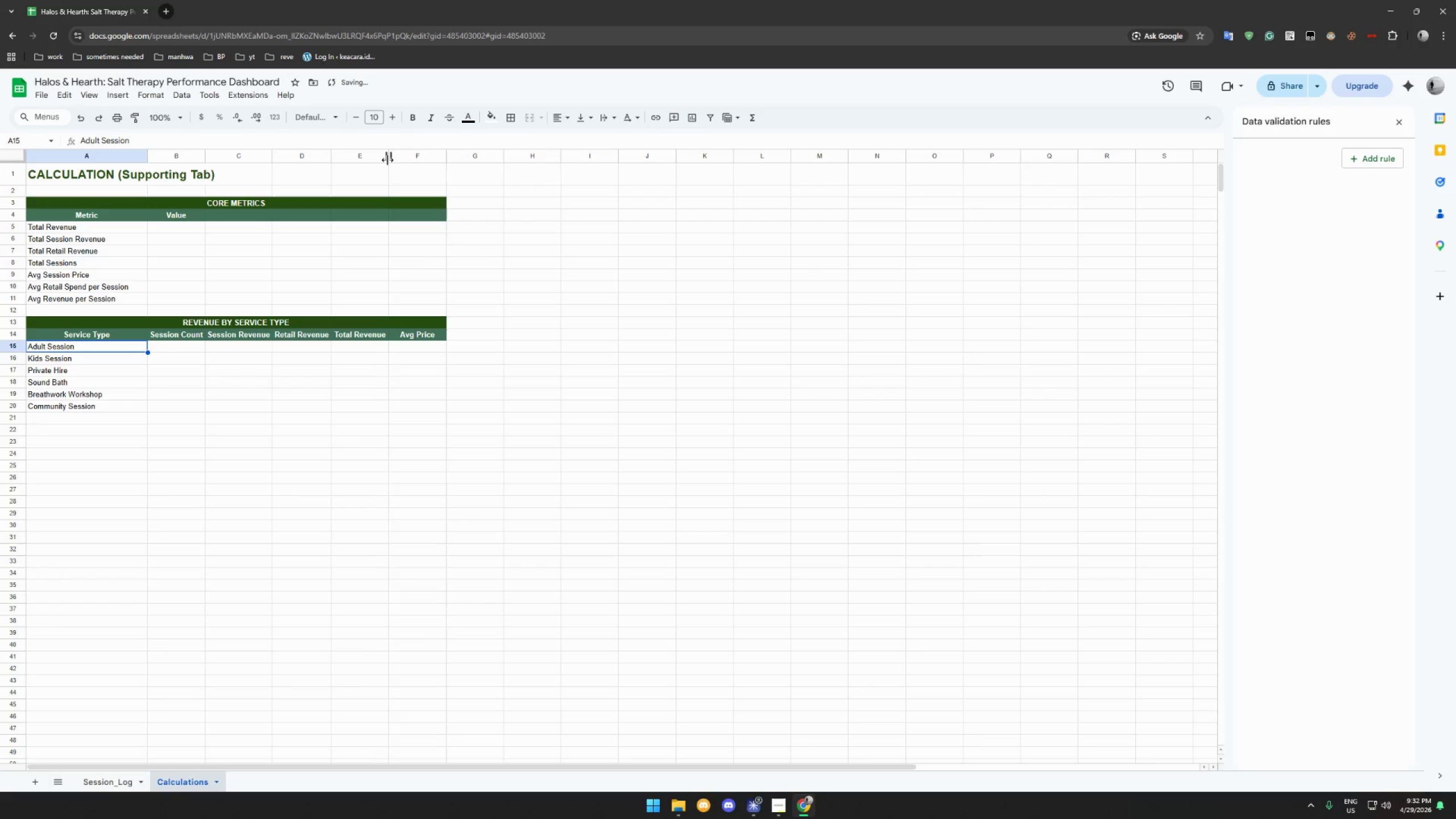 
double_click([387, 159])
 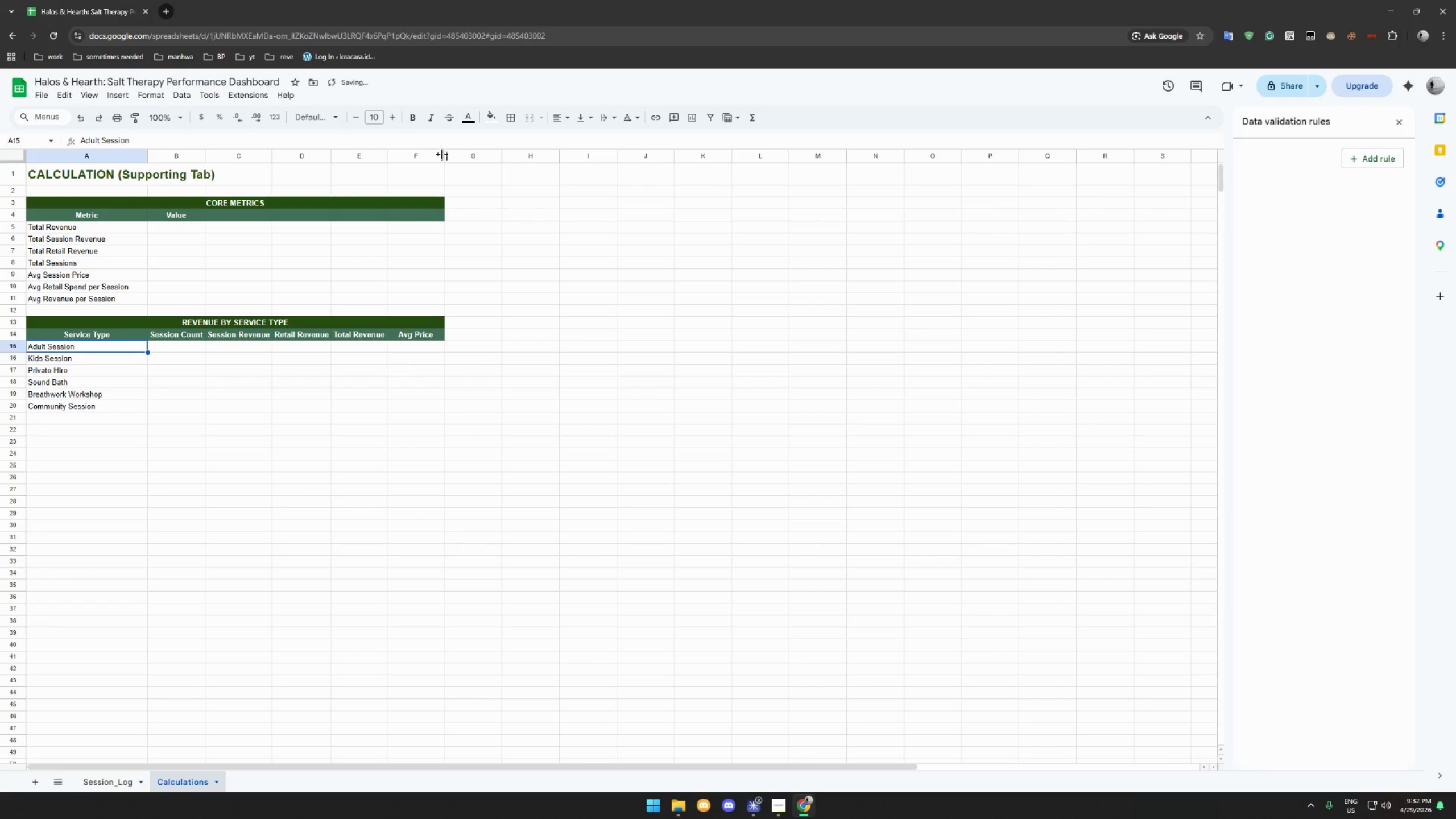 
double_click([443, 154])
 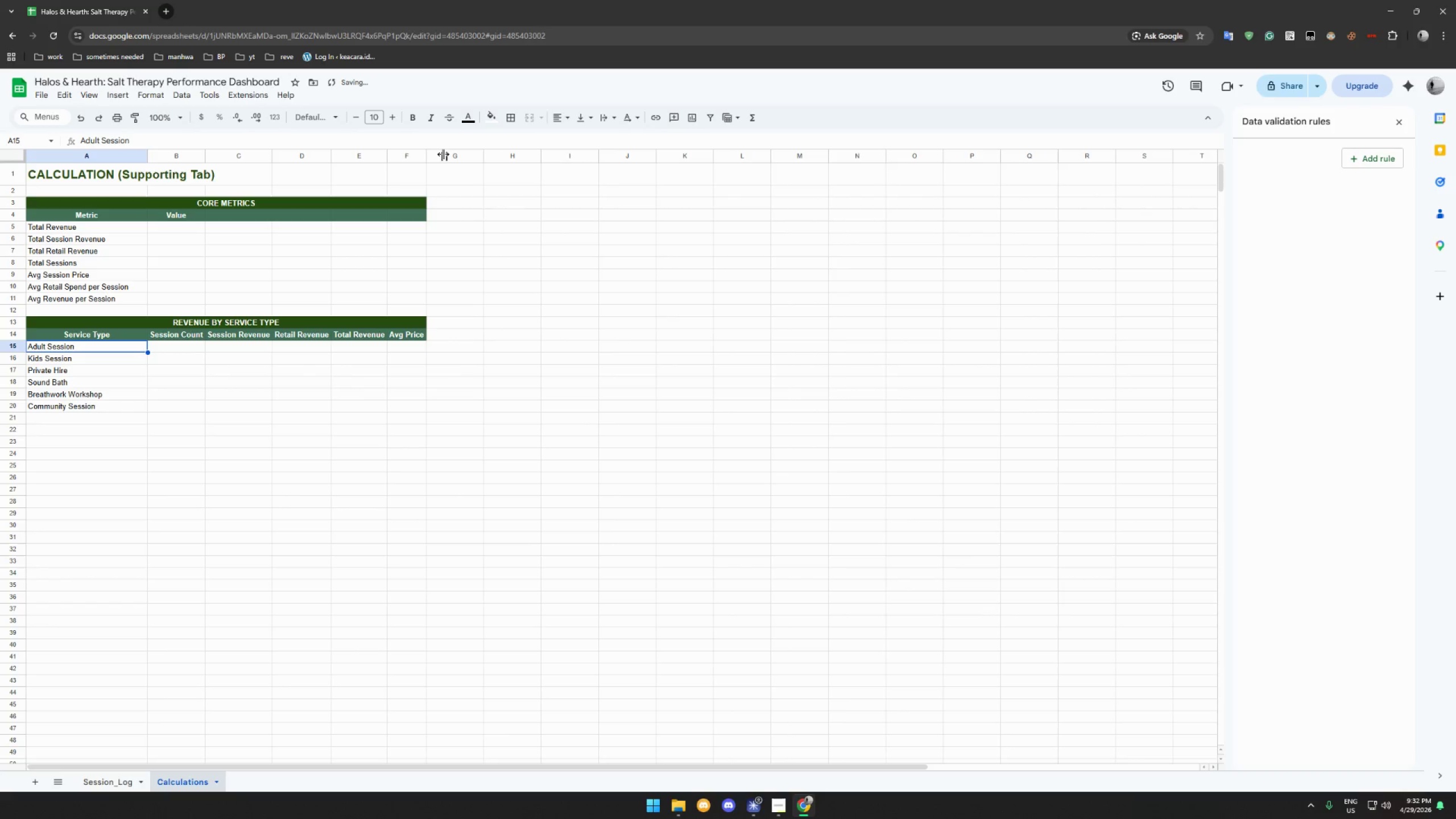 
left_click_drag(start_coordinate=[443, 154], to_coordinate=[465, 154])
 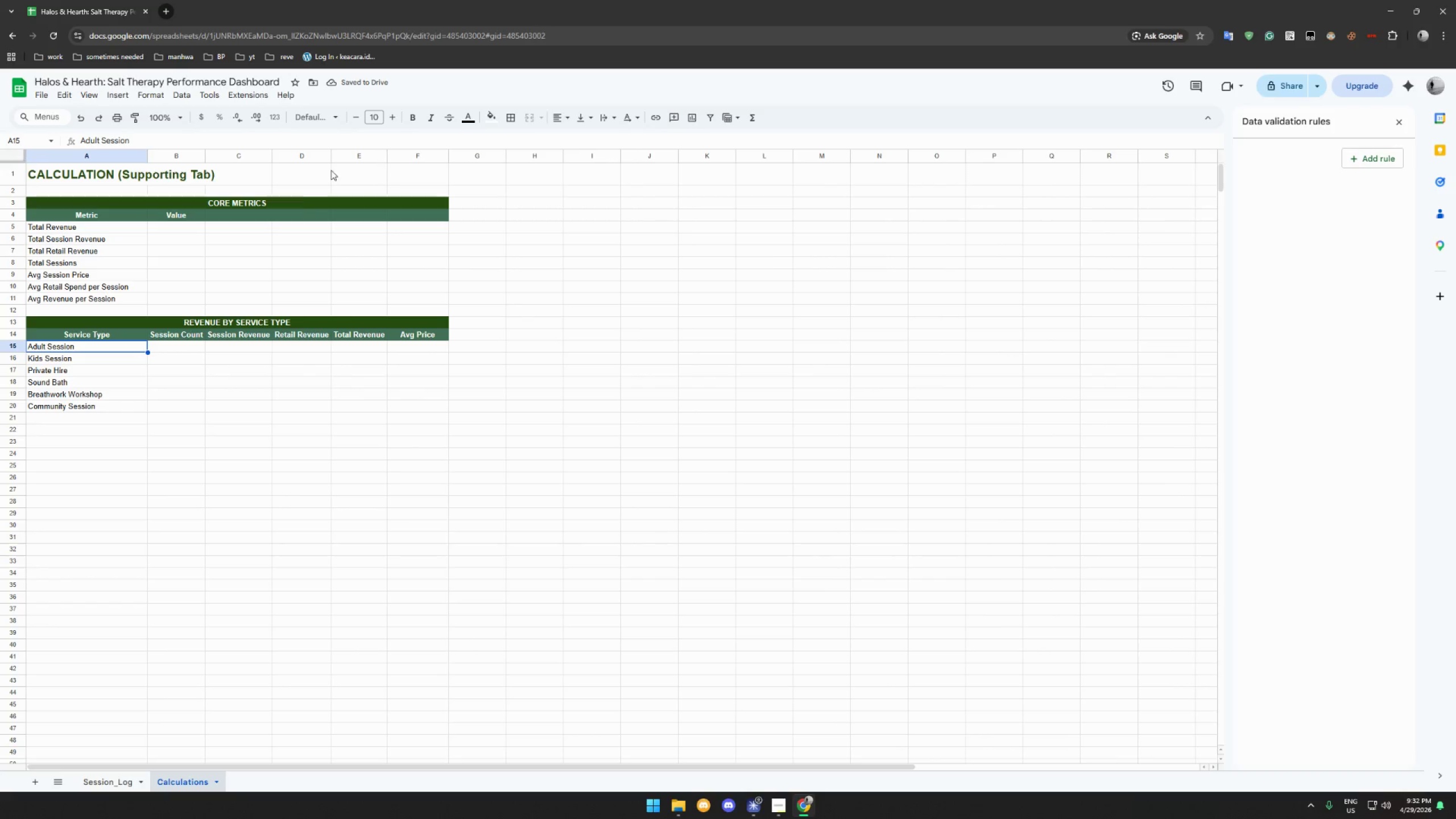 
wait(6.17)
 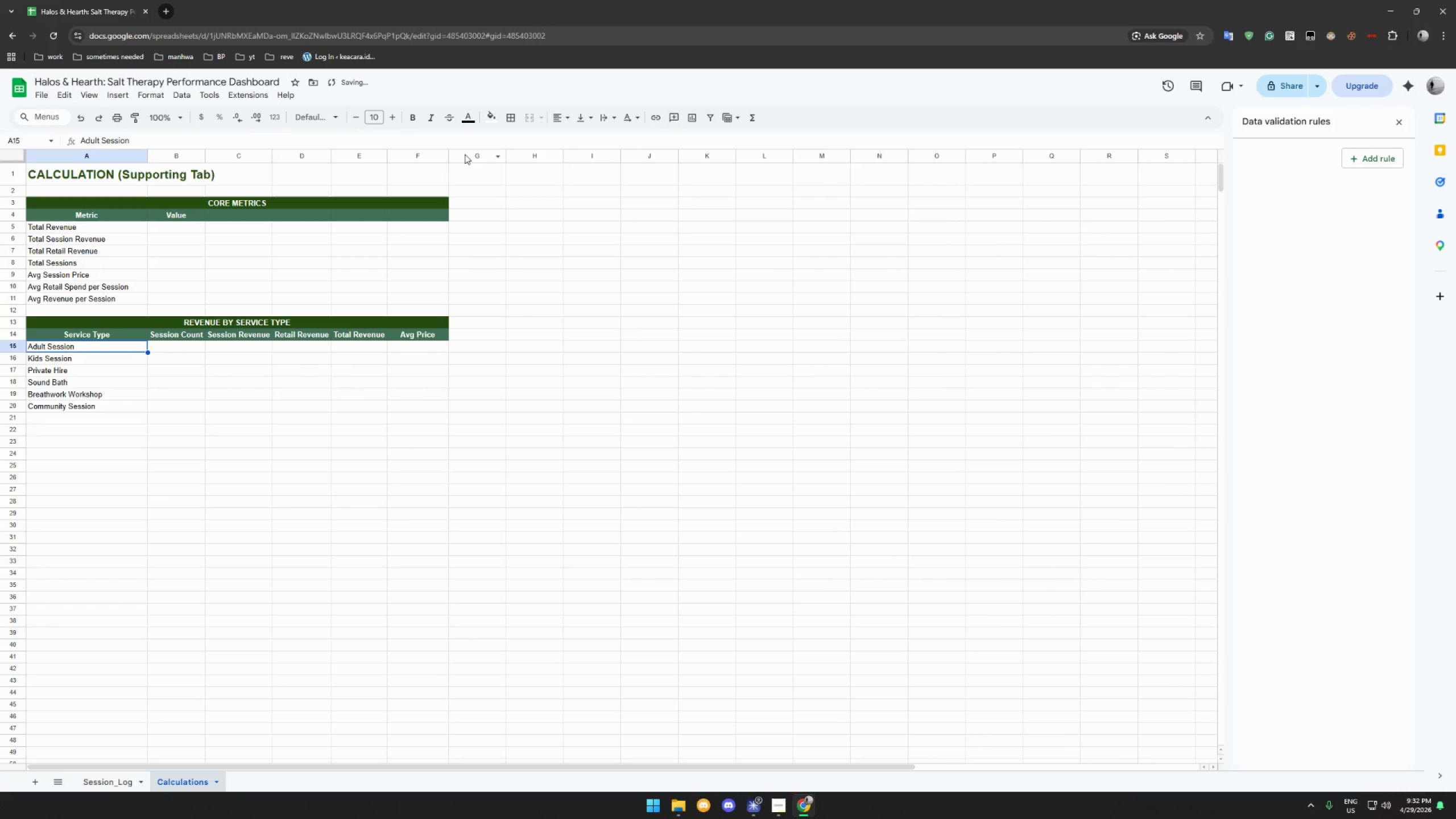 
left_click_drag(start_coordinate=[386, 158], to_coordinate=[393, 158])
 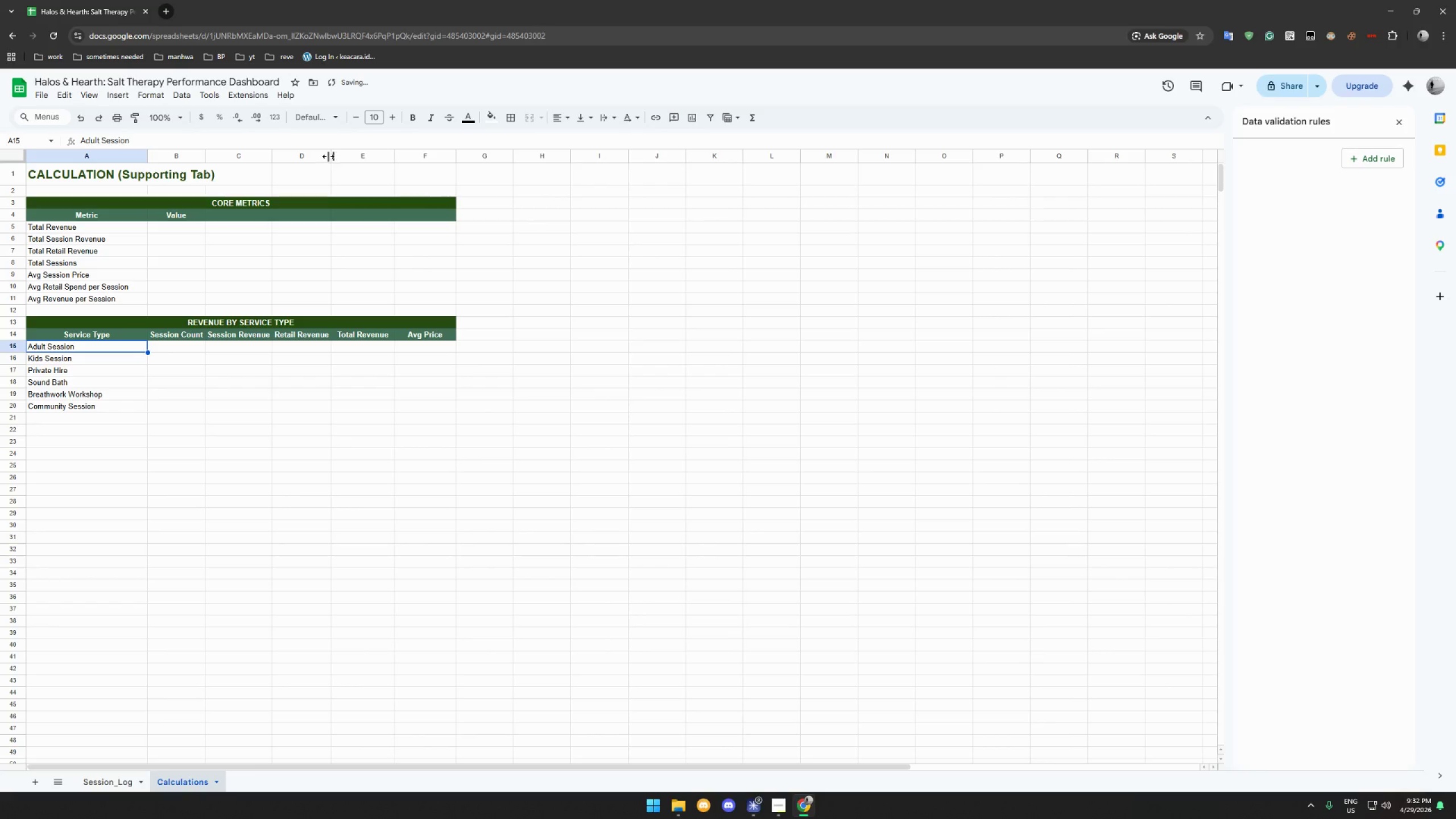 
left_click_drag(start_coordinate=[330, 156], to_coordinate=[338, 156])
 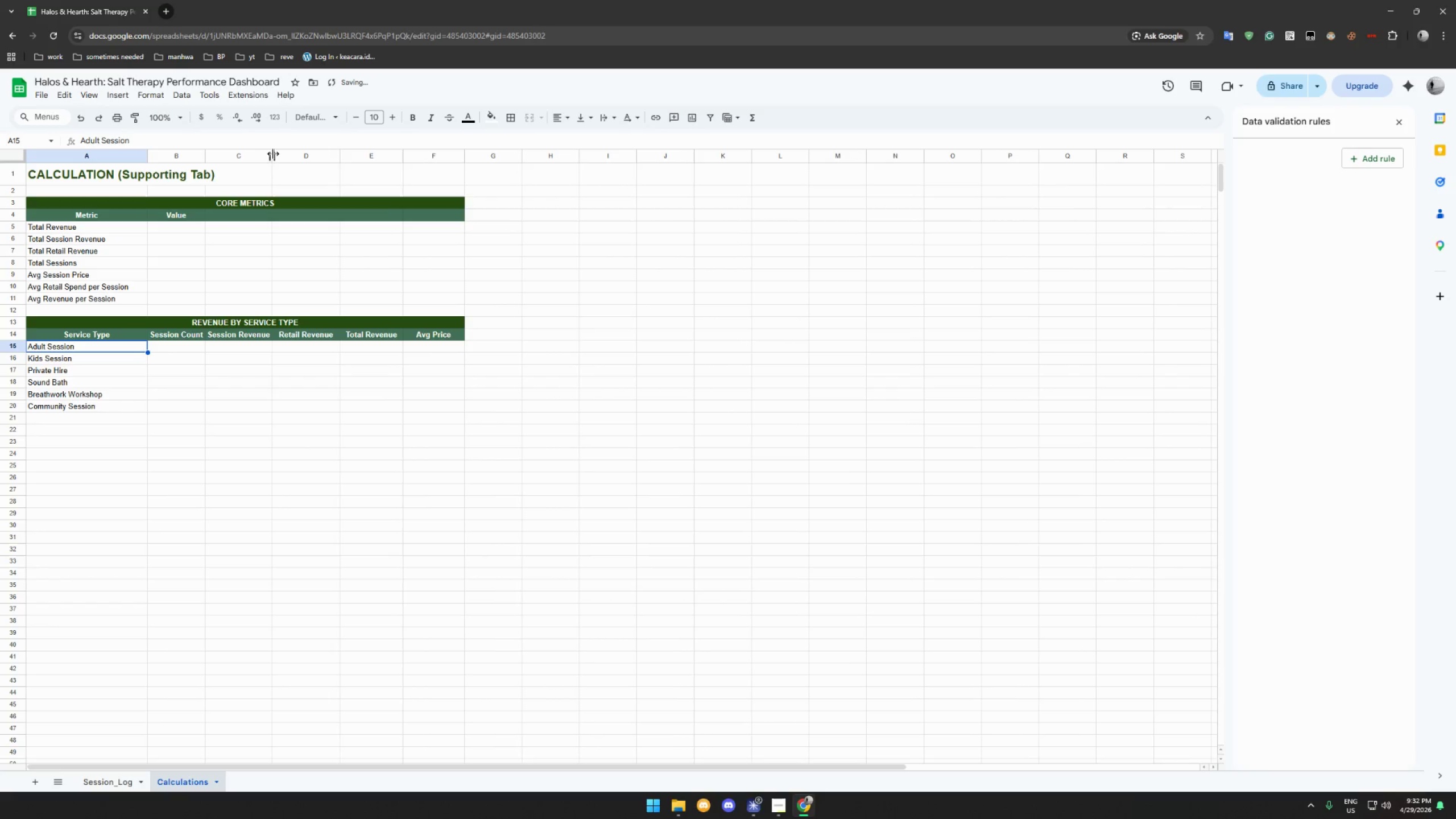 
left_click_drag(start_coordinate=[271, 152], to_coordinate=[280, 153])
 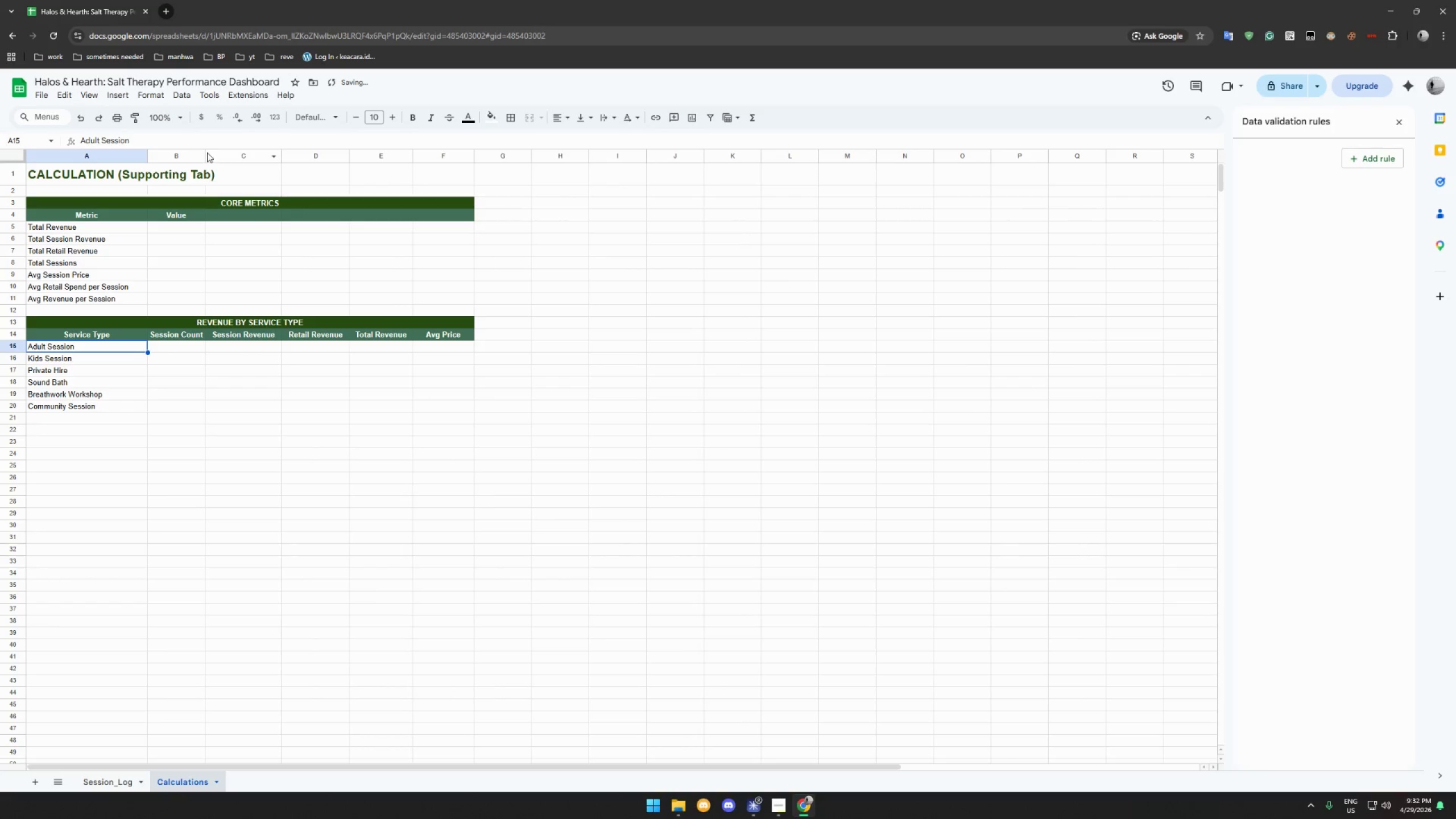 
left_click_drag(start_coordinate=[206, 152], to_coordinate=[220, 153])
 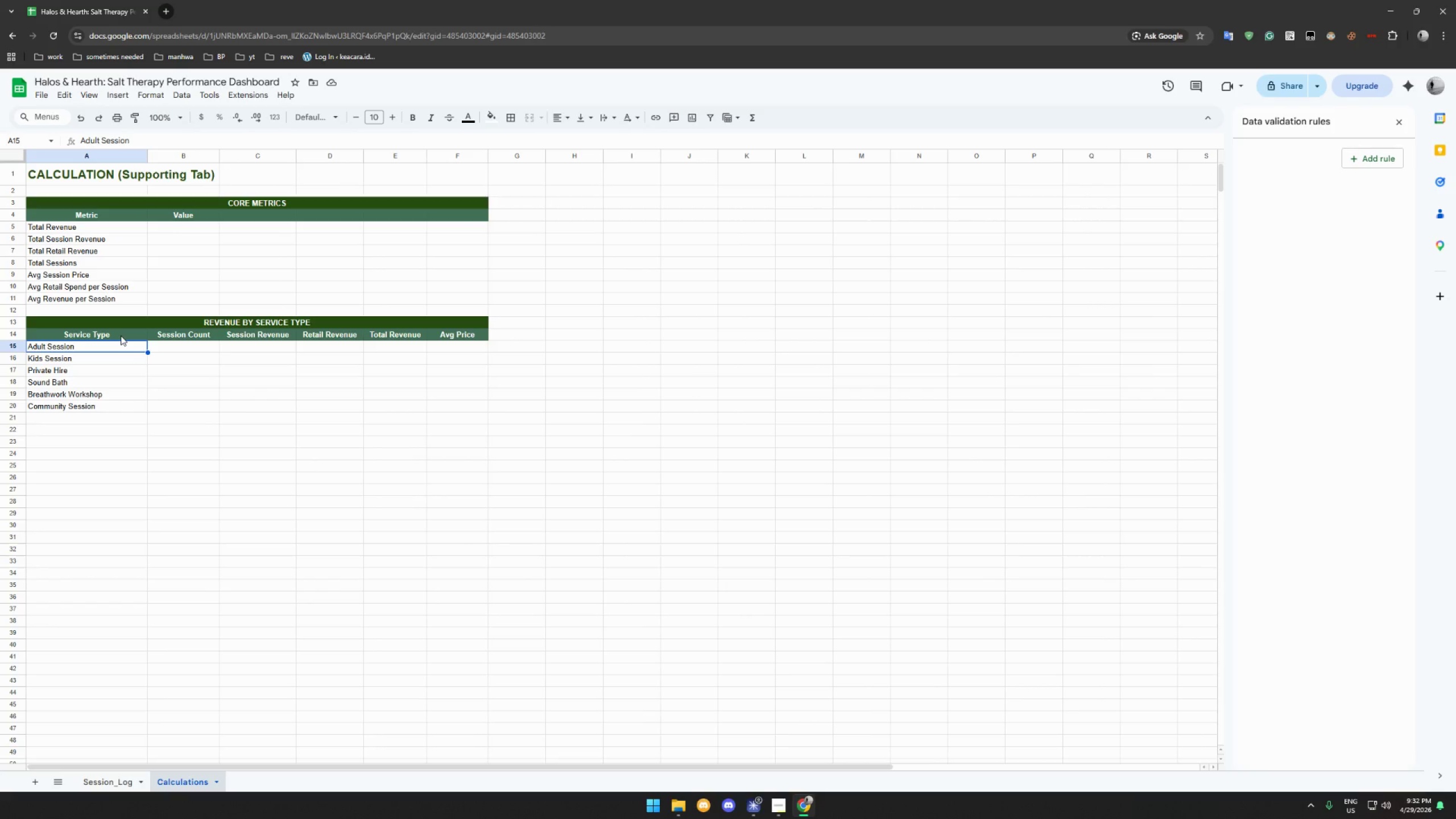 
wait(19.64)
 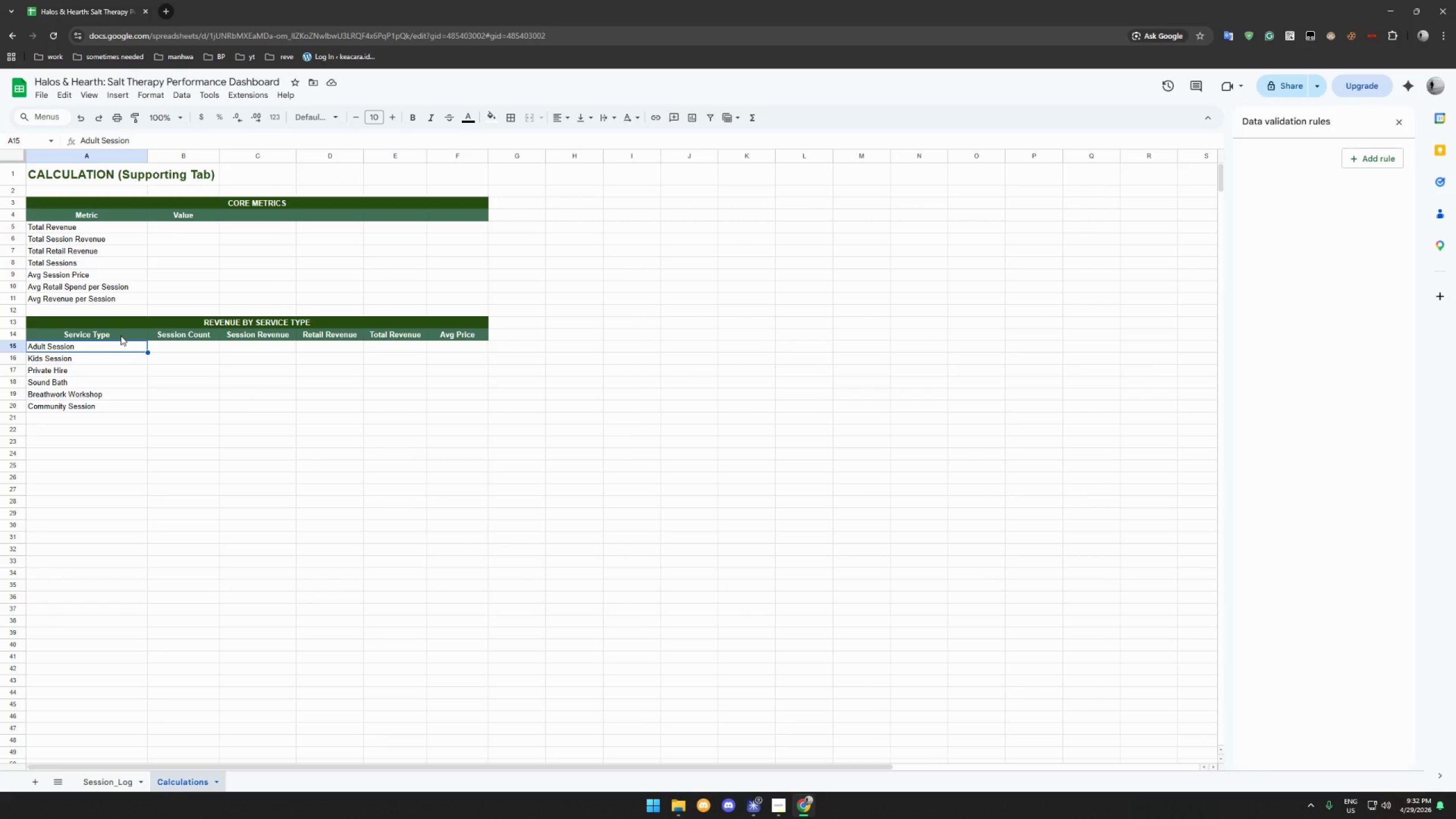 
left_click_drag(start_coordinate=[110, 323], to_coordinate=[456, 338])
 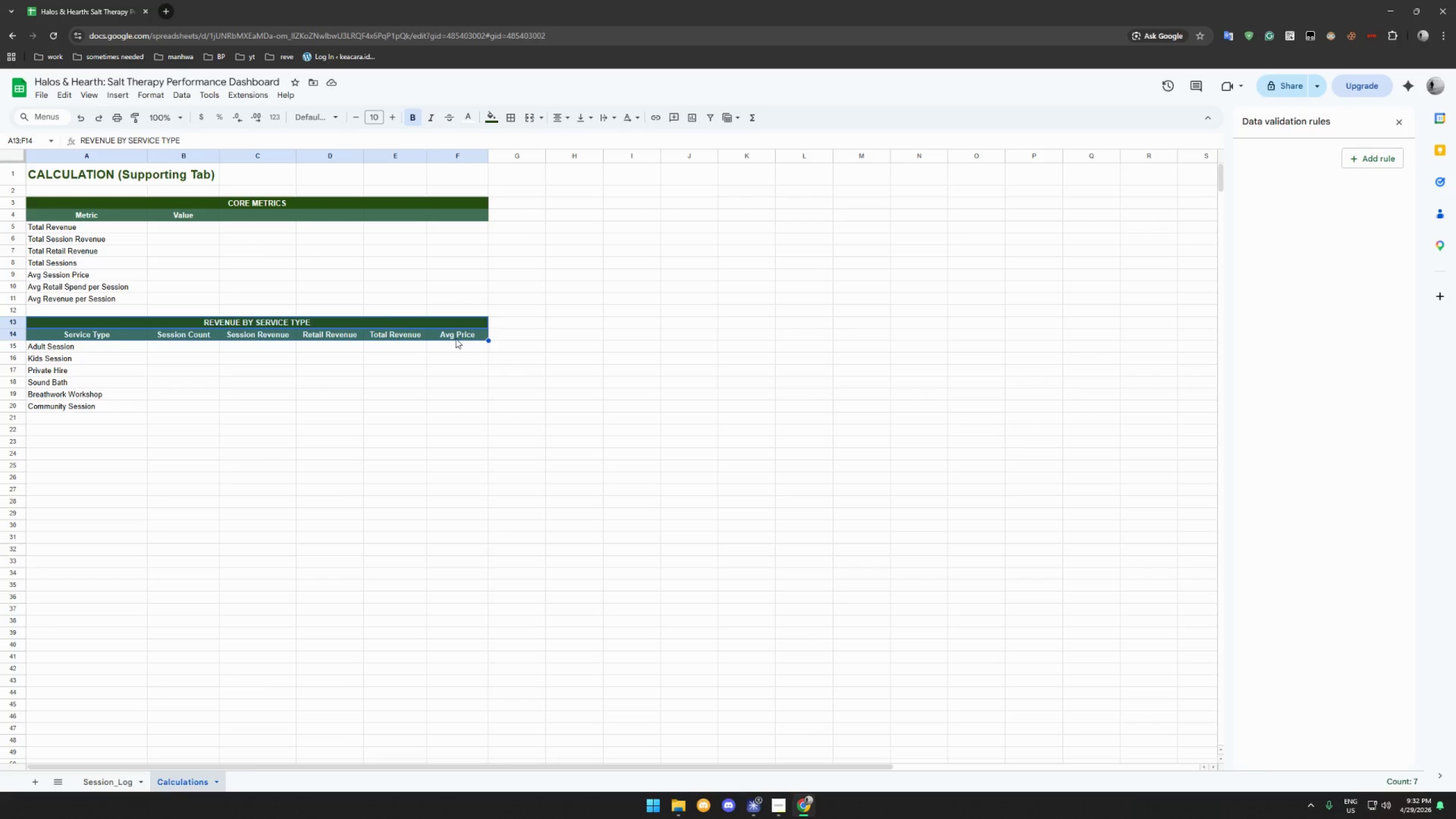 
key(Control+C)
 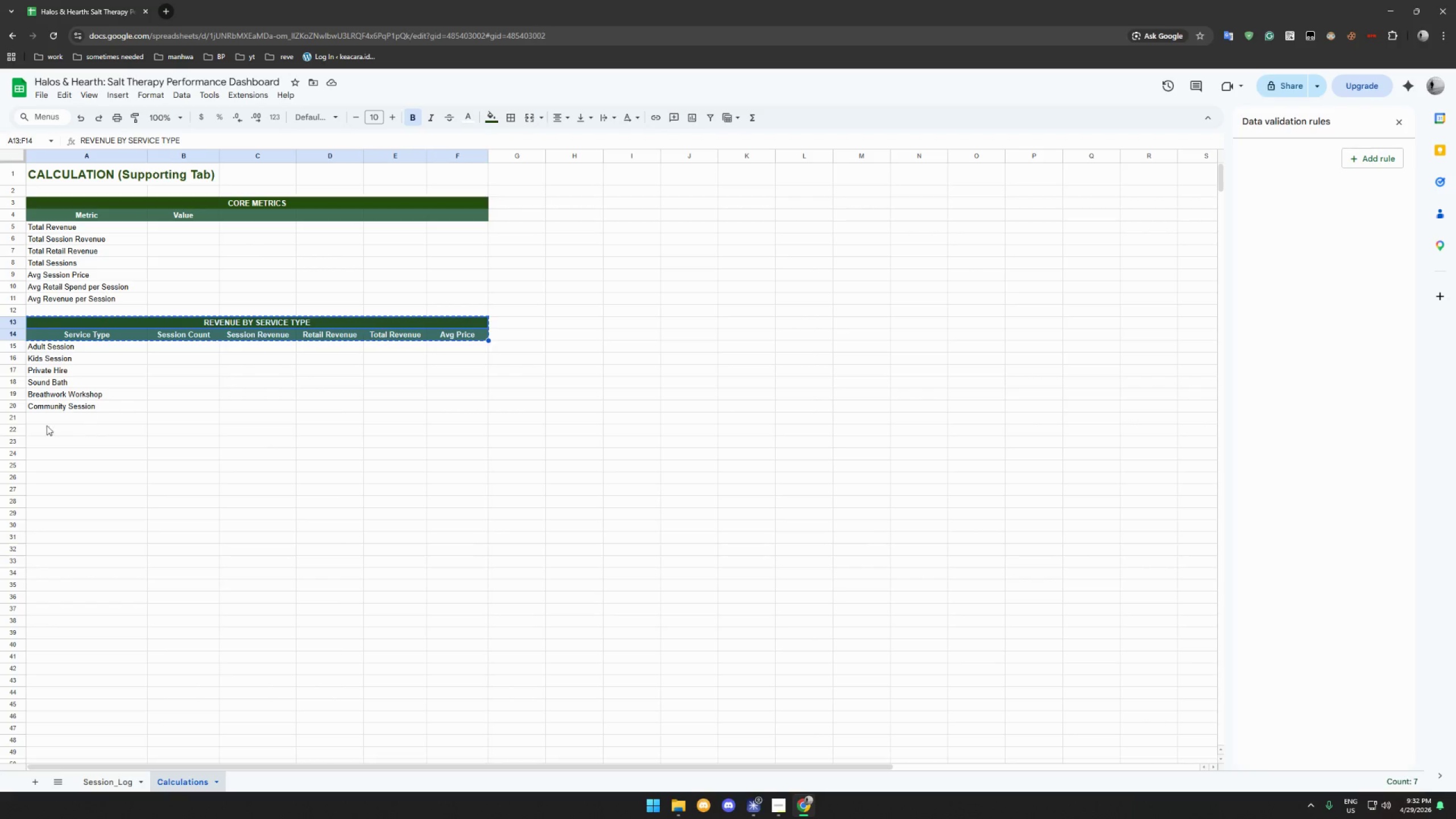 
left_click([47, 425])
 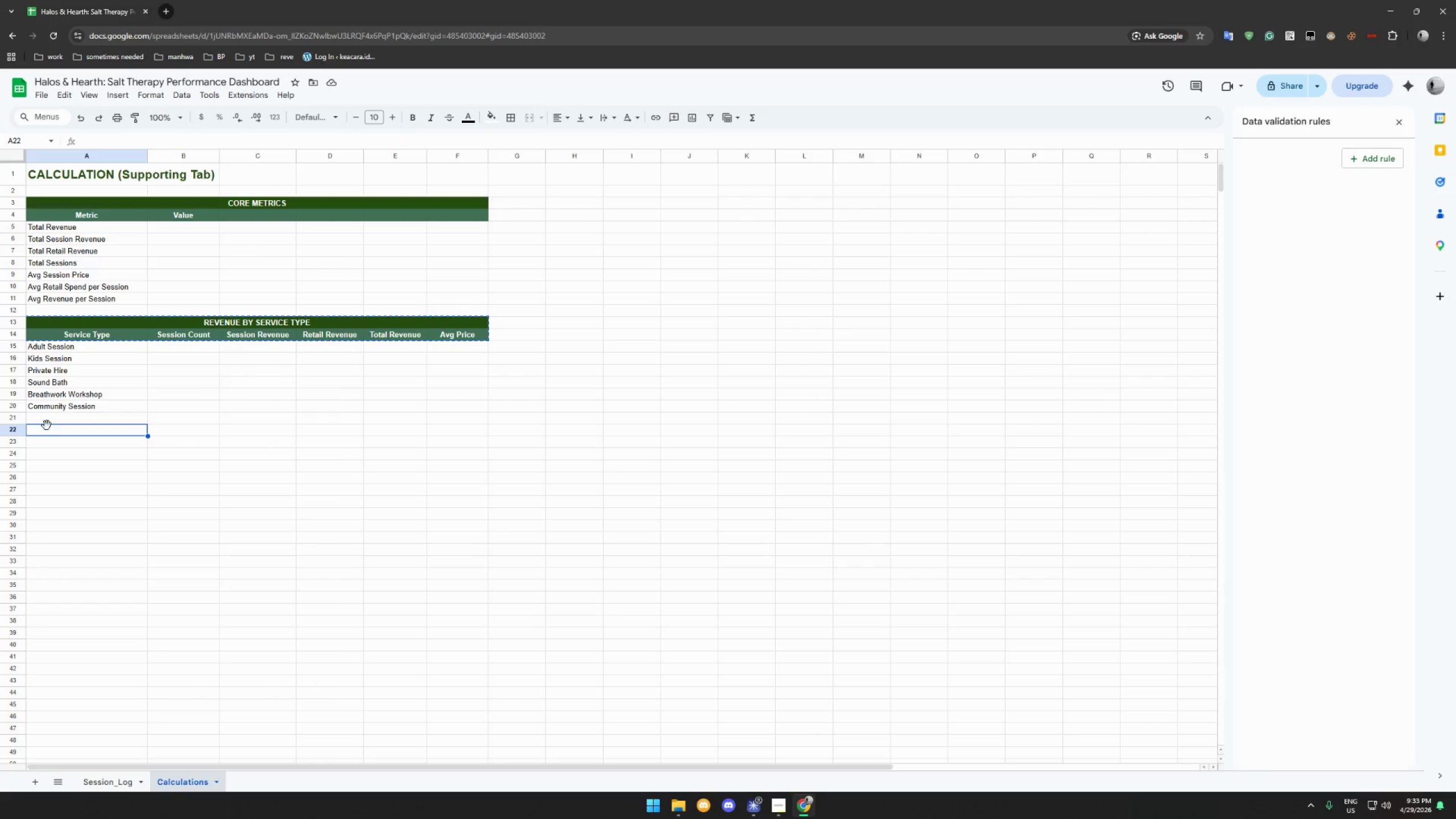 
key(Control+V)
 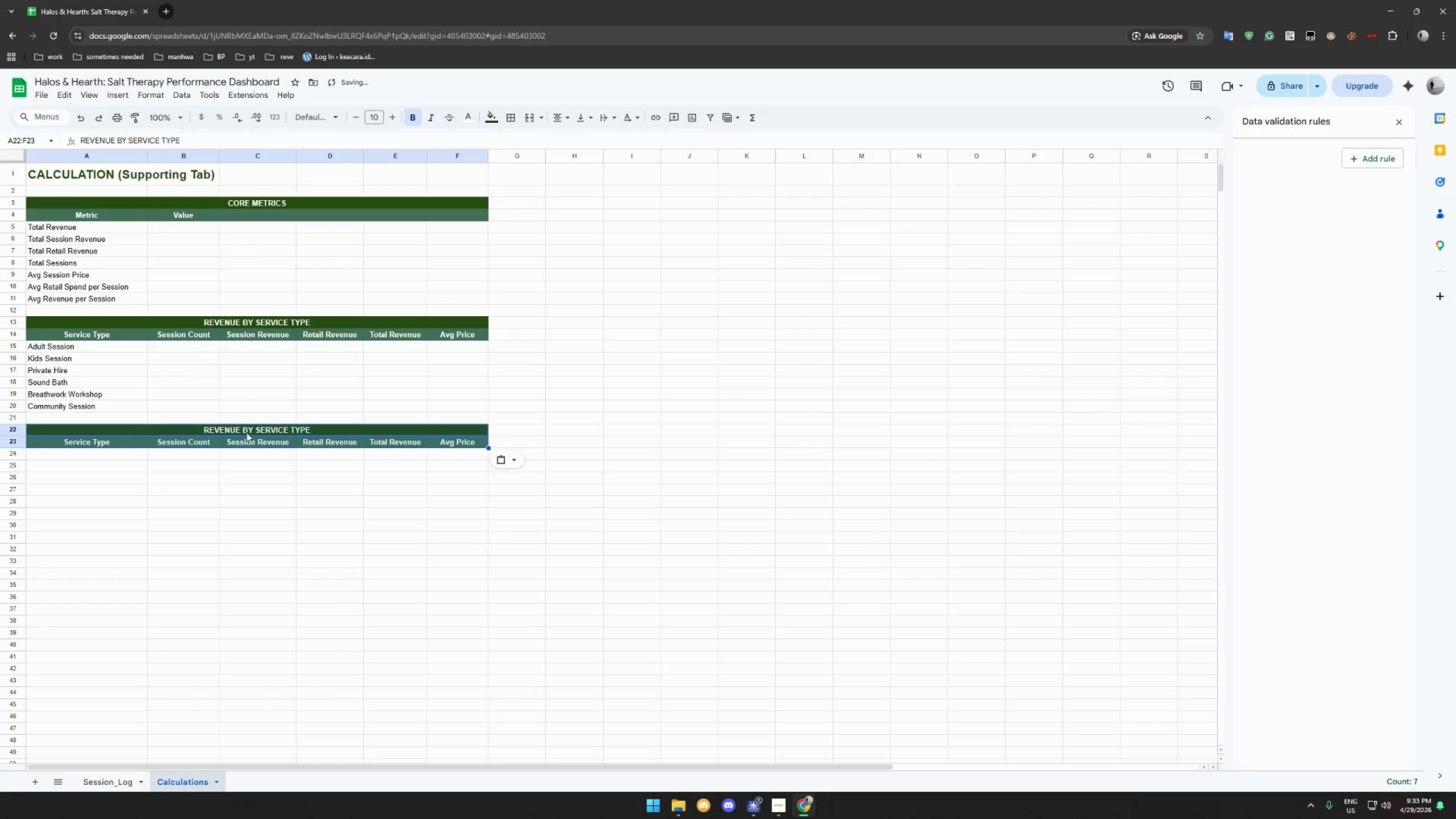 
left_click([250, 430])
 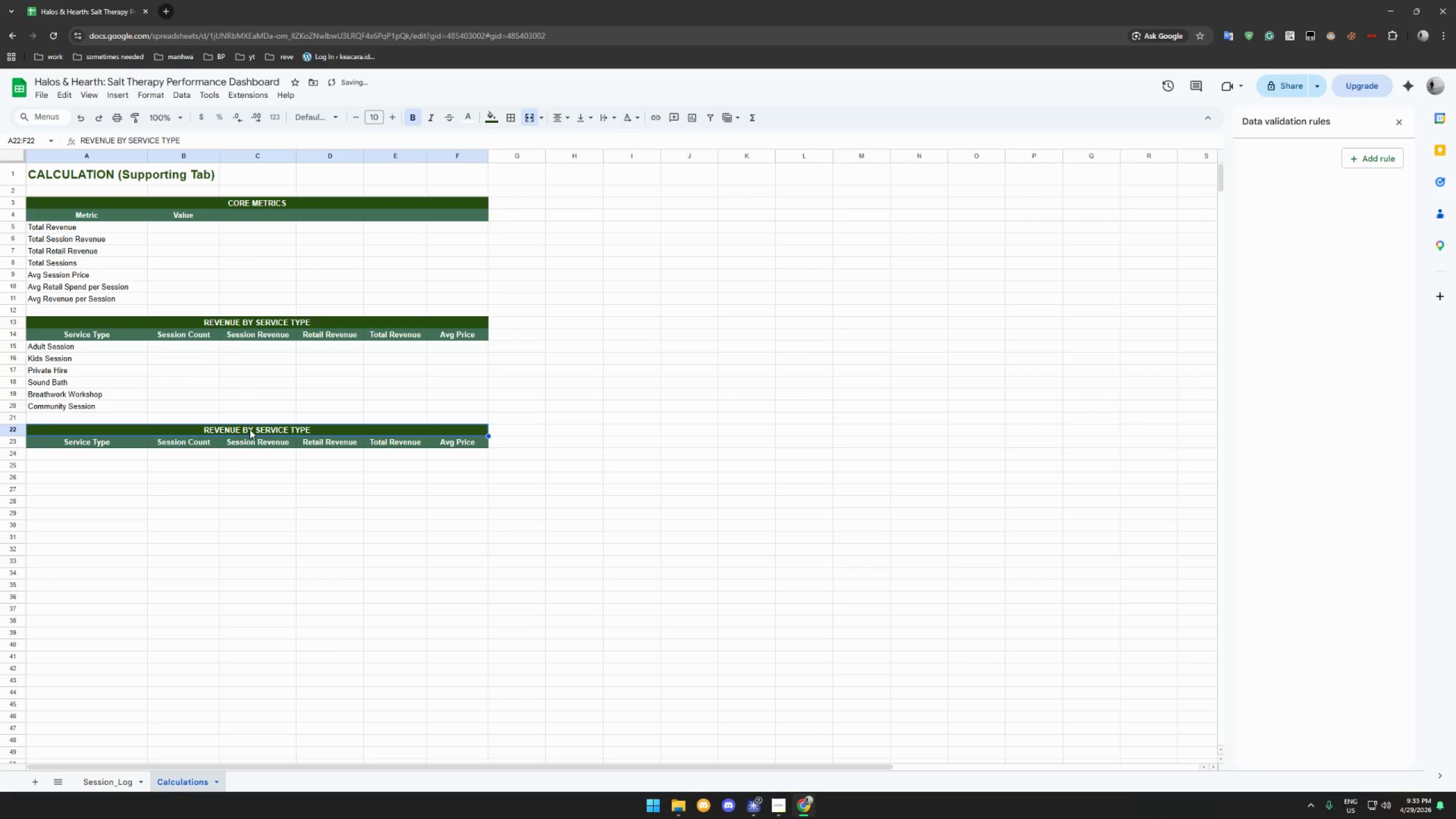 
hold_key(key=ShiftLeft, duration=0.53)
 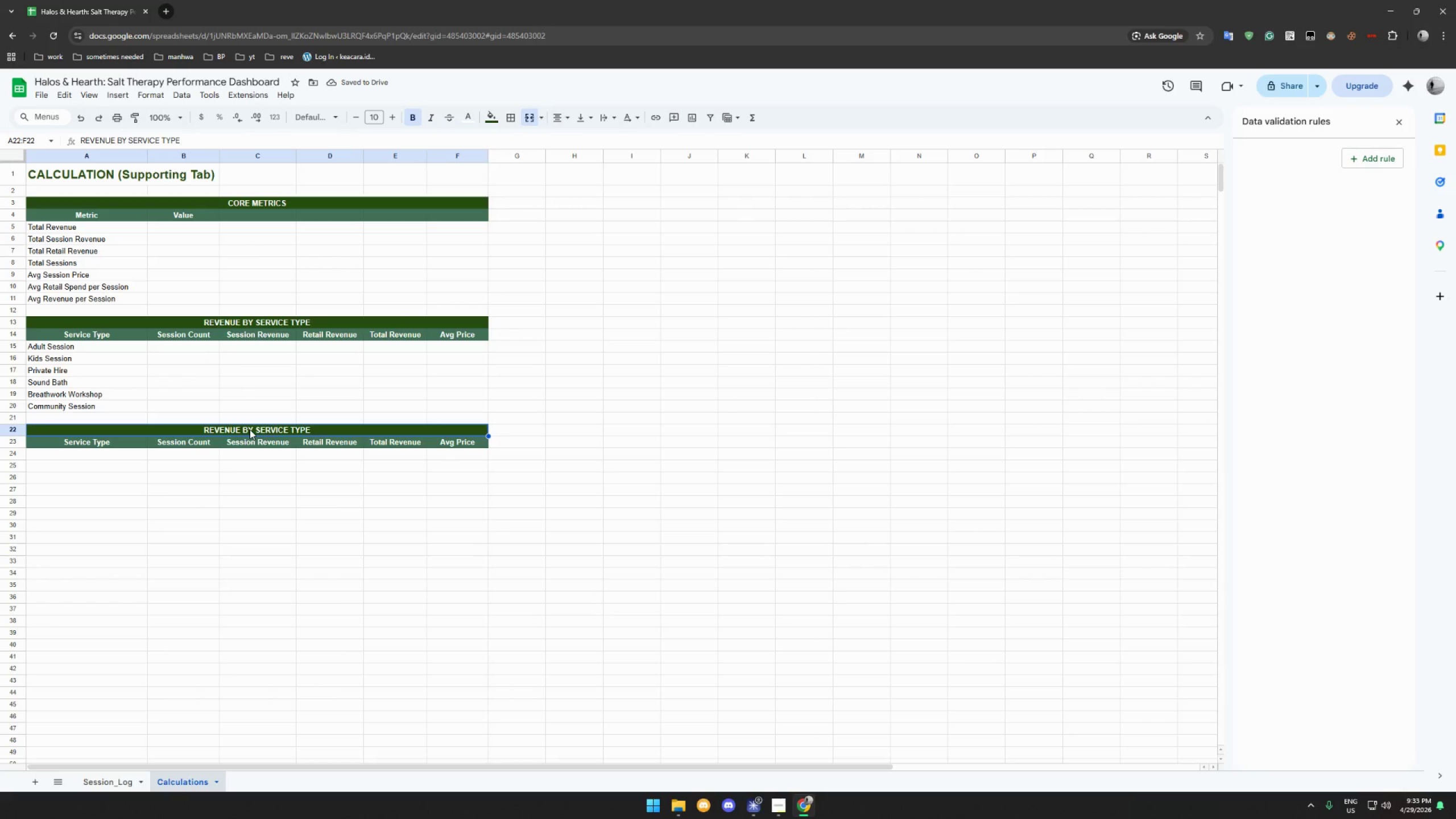 
type(LEAD SOURCE ANALYSIS)
 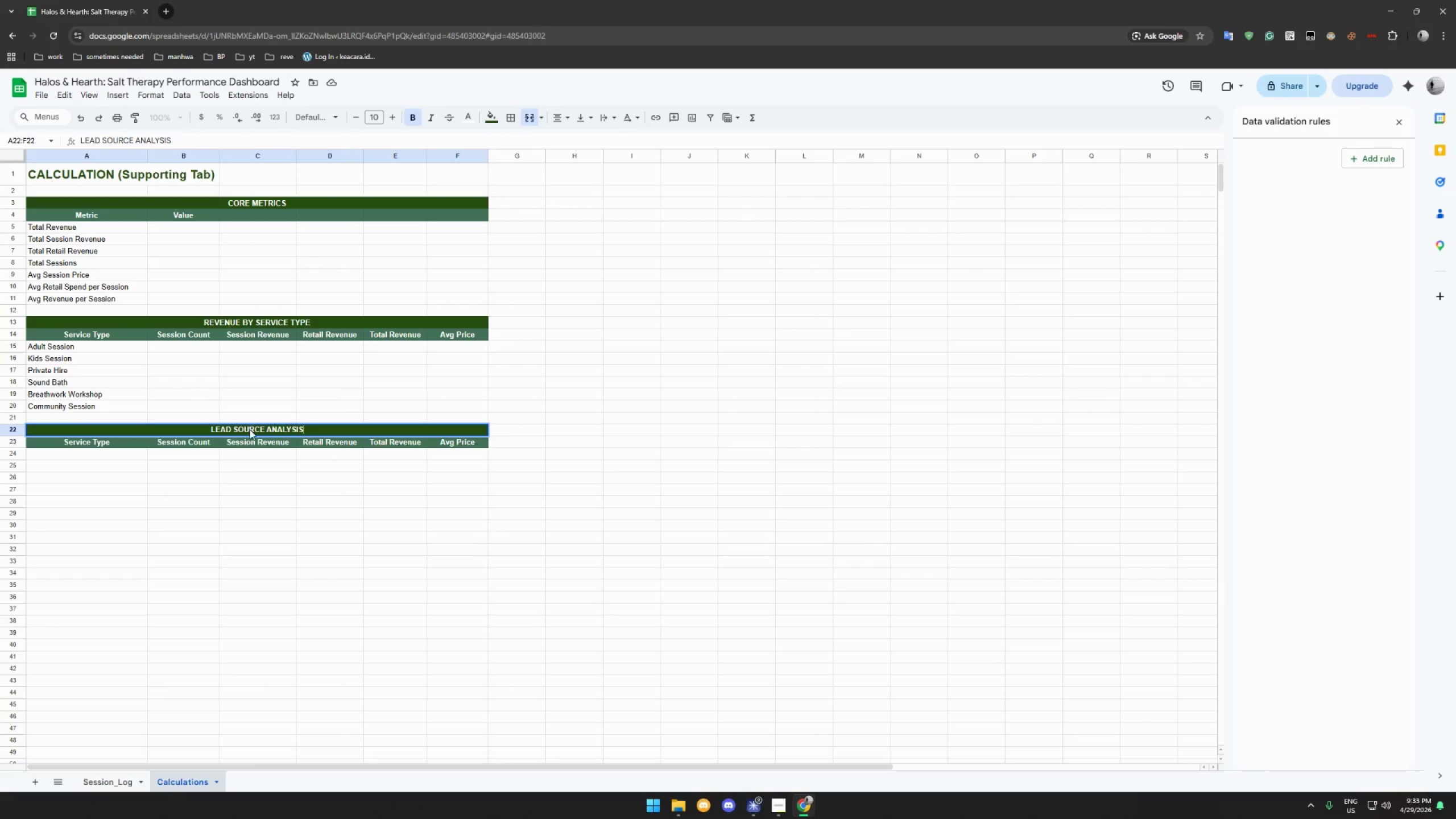 
key(Enter)
 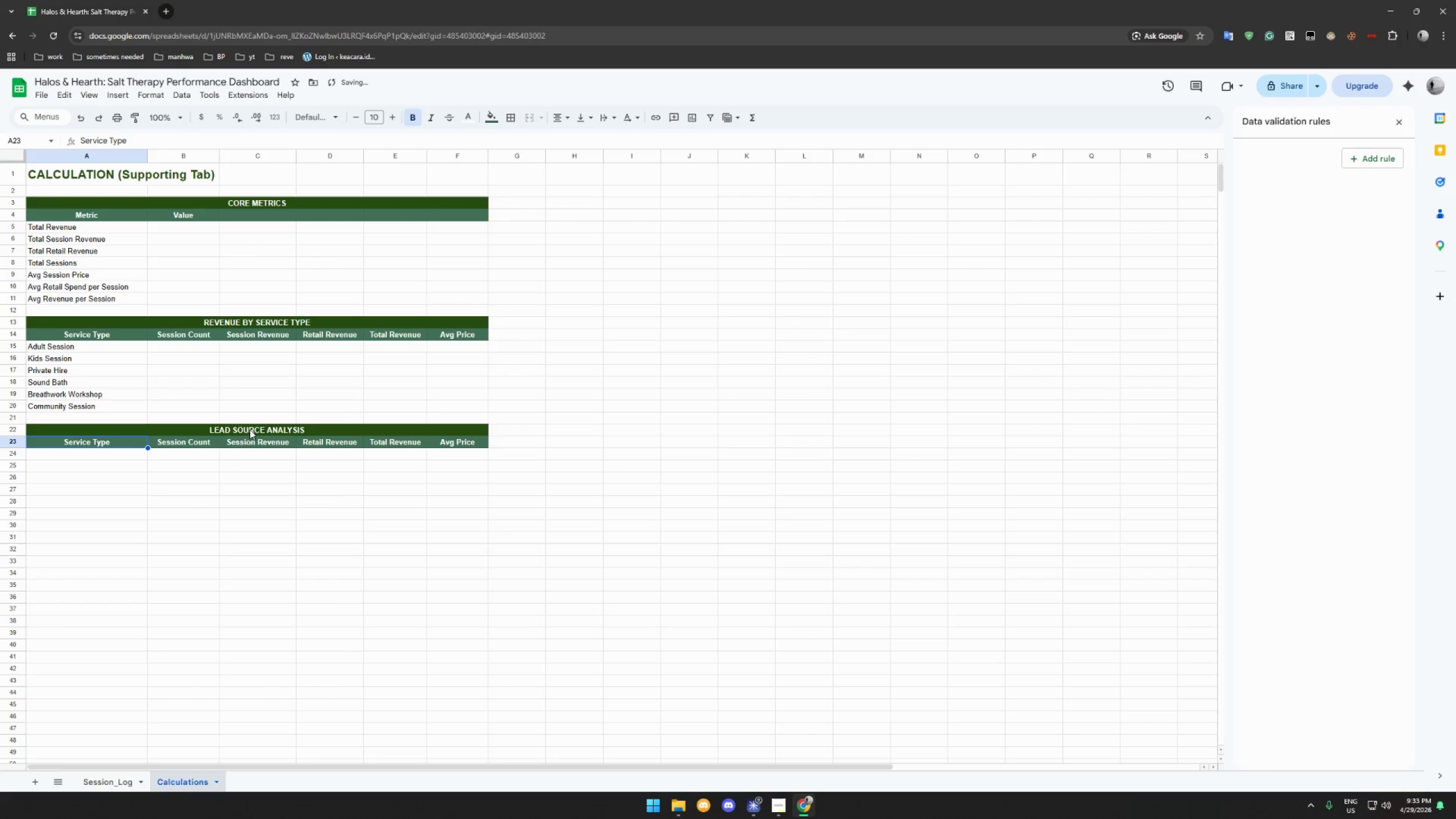 
type(Lead Source)
key(Tab)
type(Clk)
key(Backspace)
type(ient COunt)
key(Tab)
type(Total Revenue)
key(Tab)
type(Av.)
key(Backspace)
type( RE)
key(Backspace)
type(evenue)
key(Tab)
type(% of Total )
 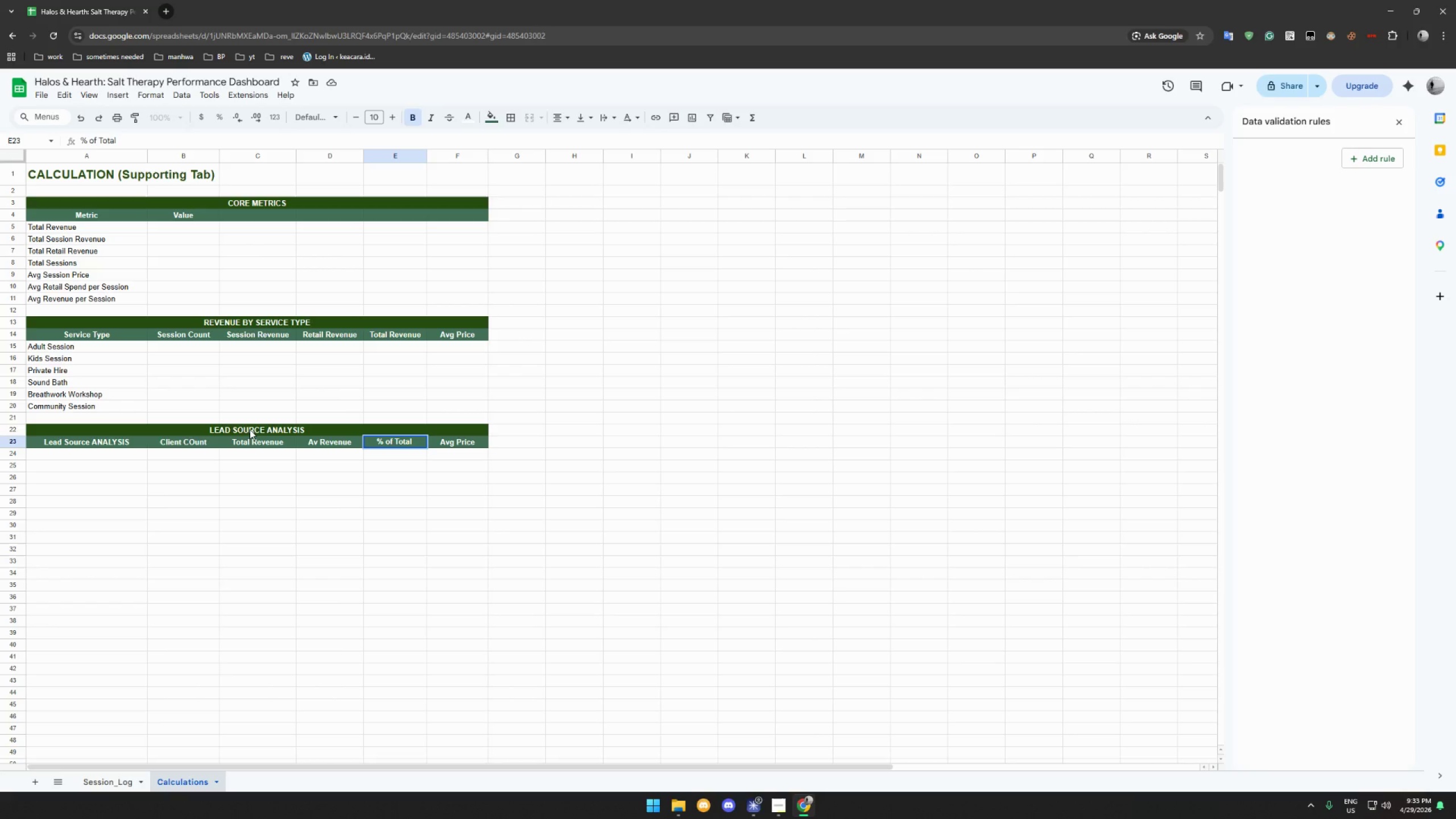 
 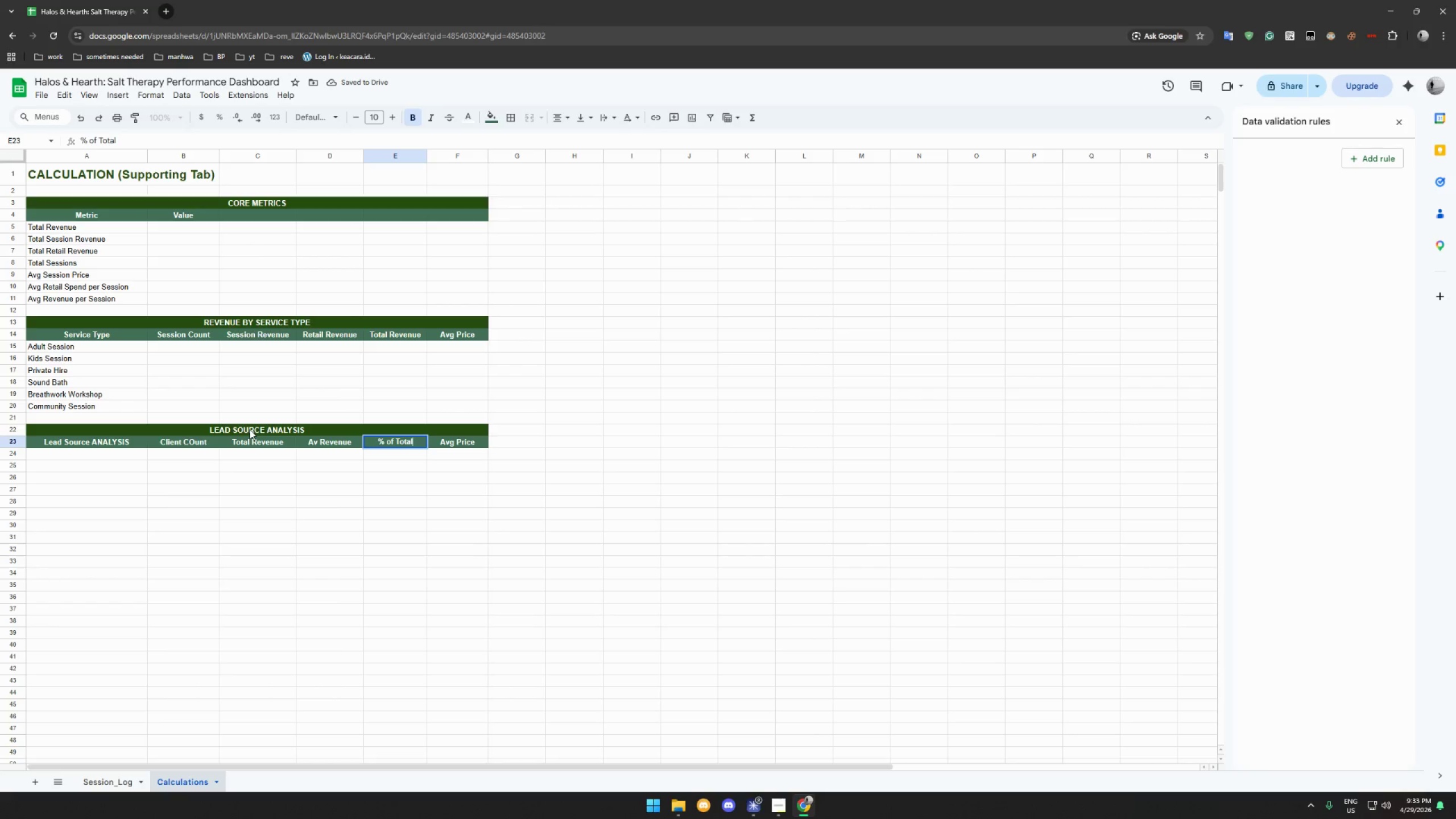 
hold_key(key=ShiftLeft, duration=0.34)
 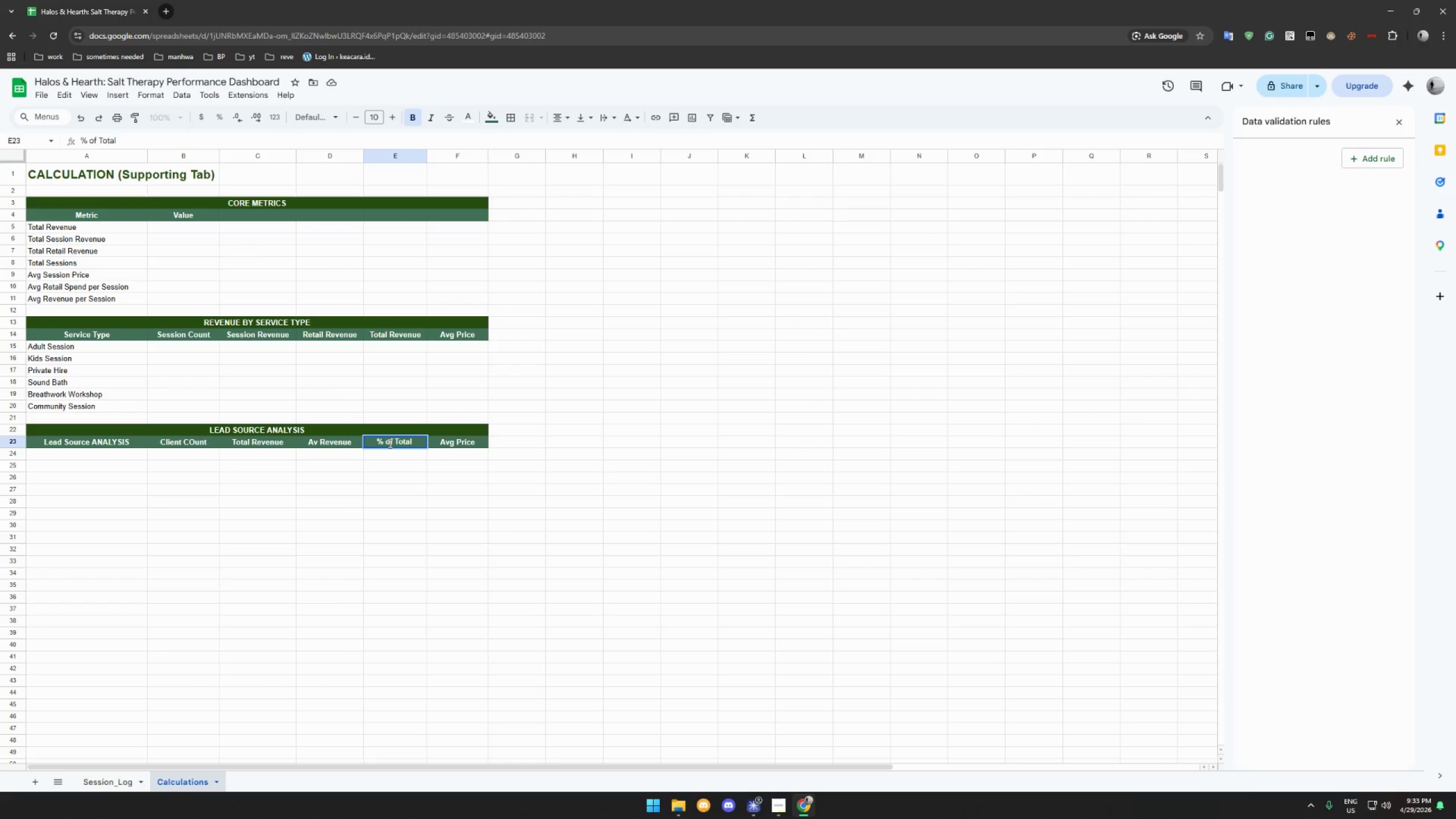 
left_click([457, 441])
 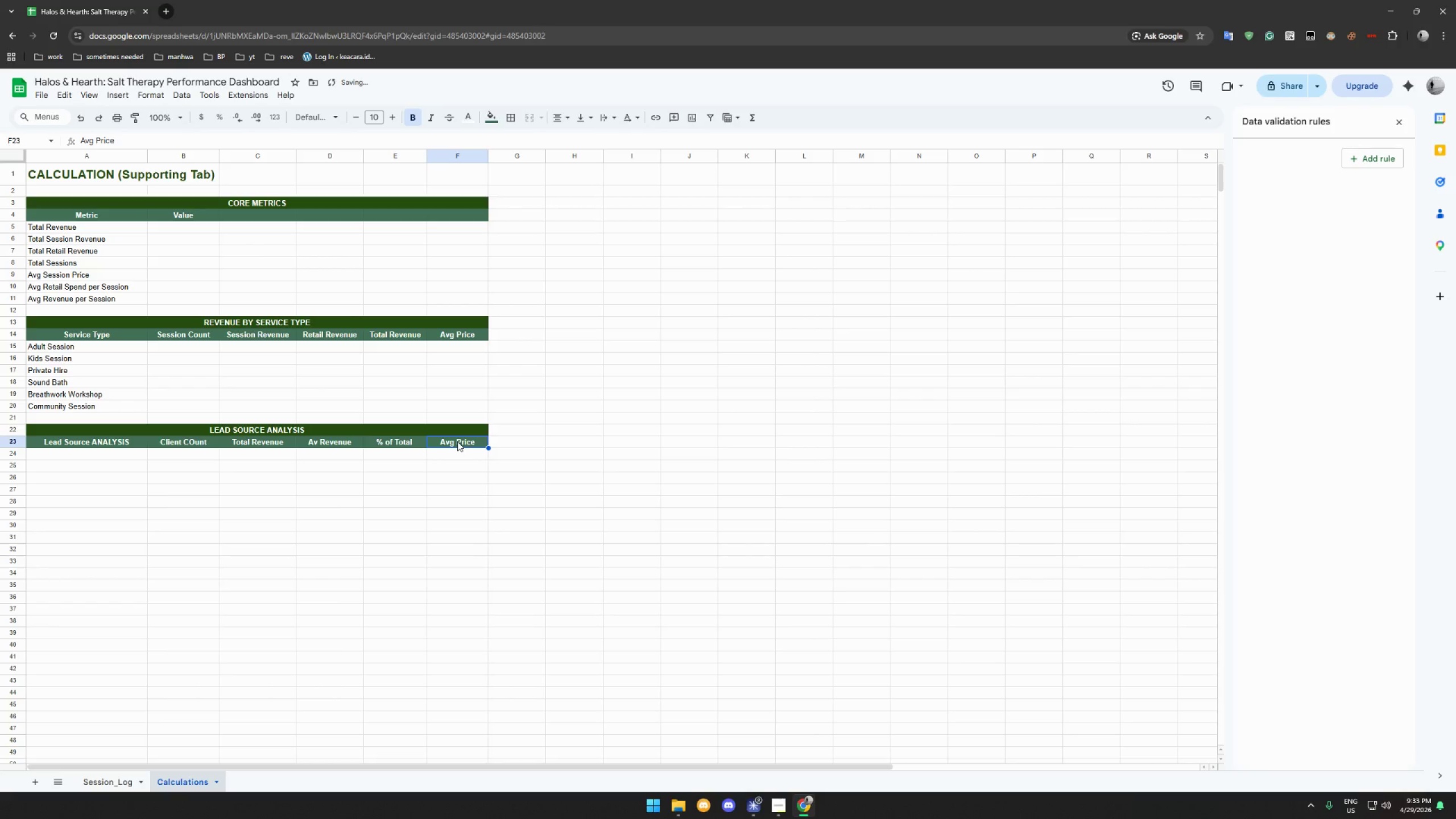 
key(Delete)
 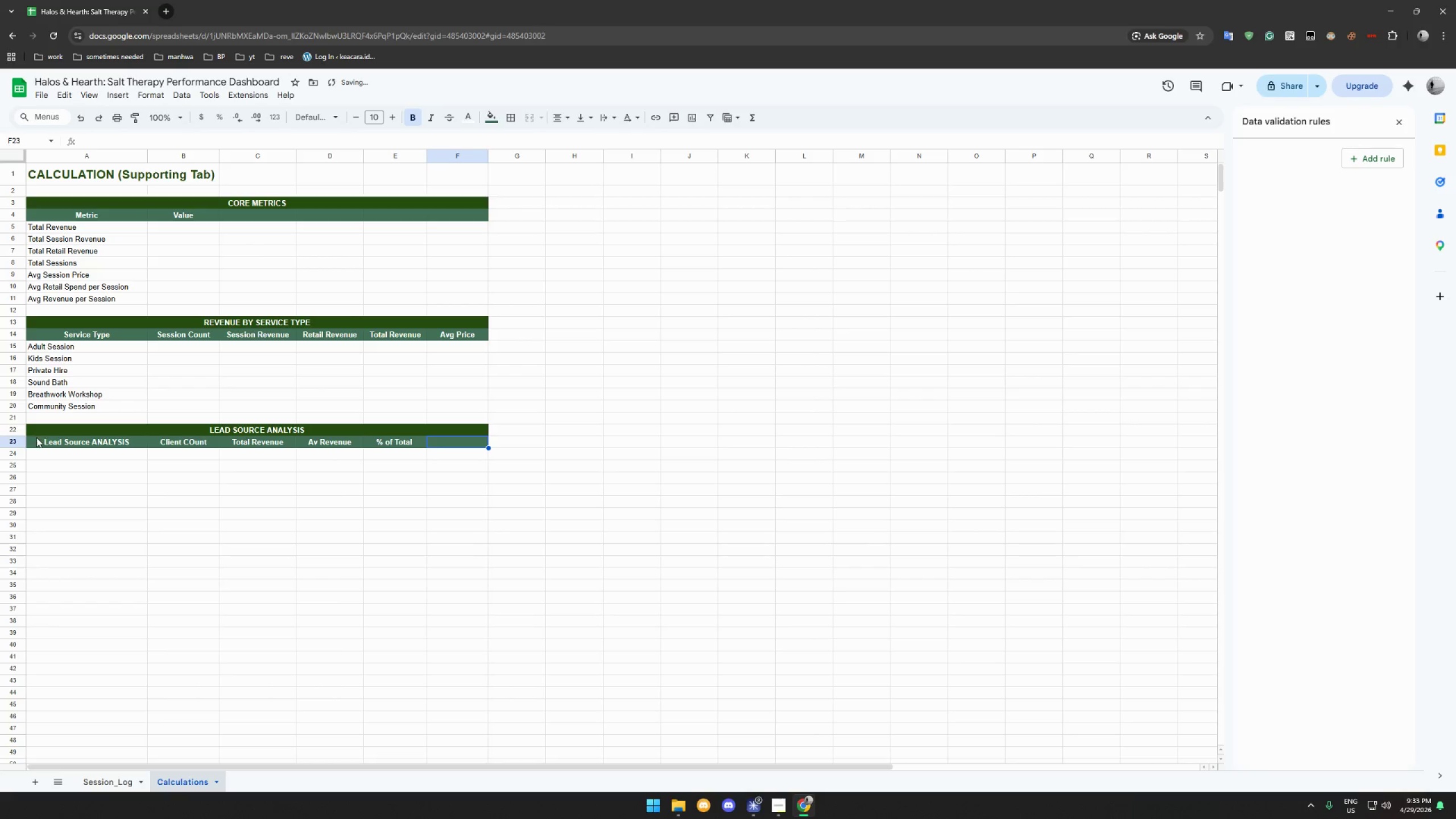 
left_click([75, 440])
 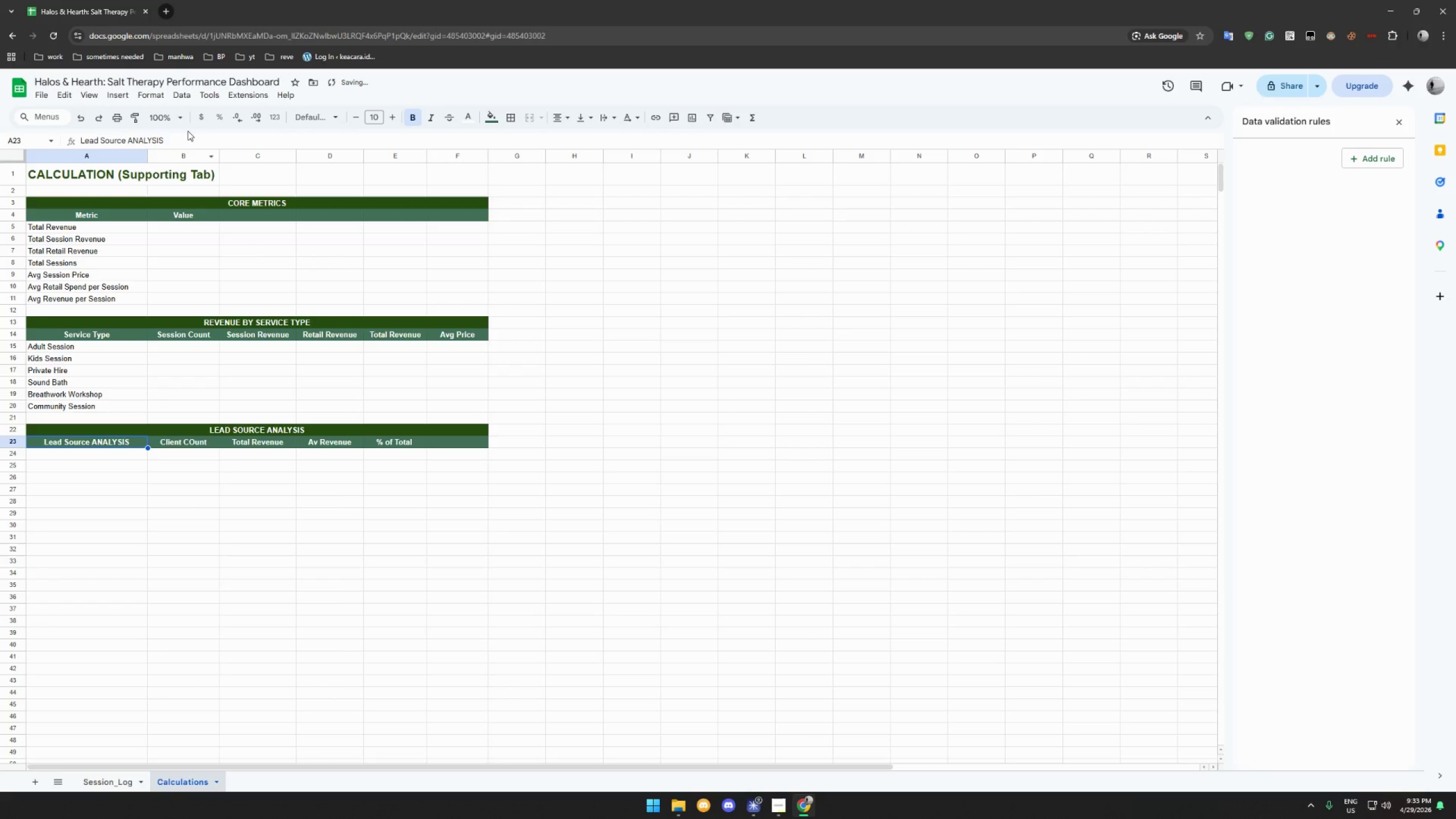 
left_click_drag(start_coordinate=[185, 138], to_coordinate=[129, 139])
 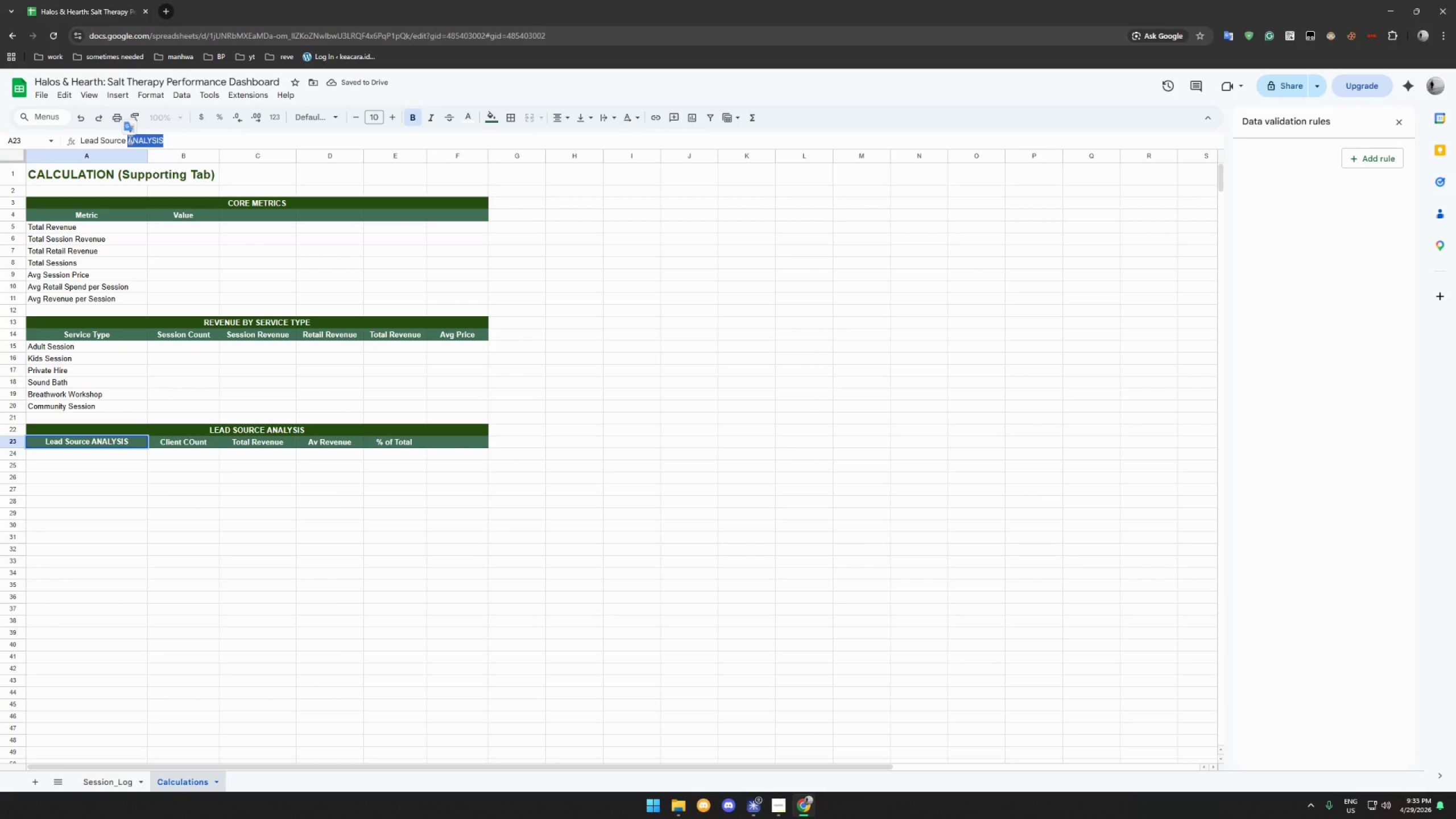 
key(Backspace)
 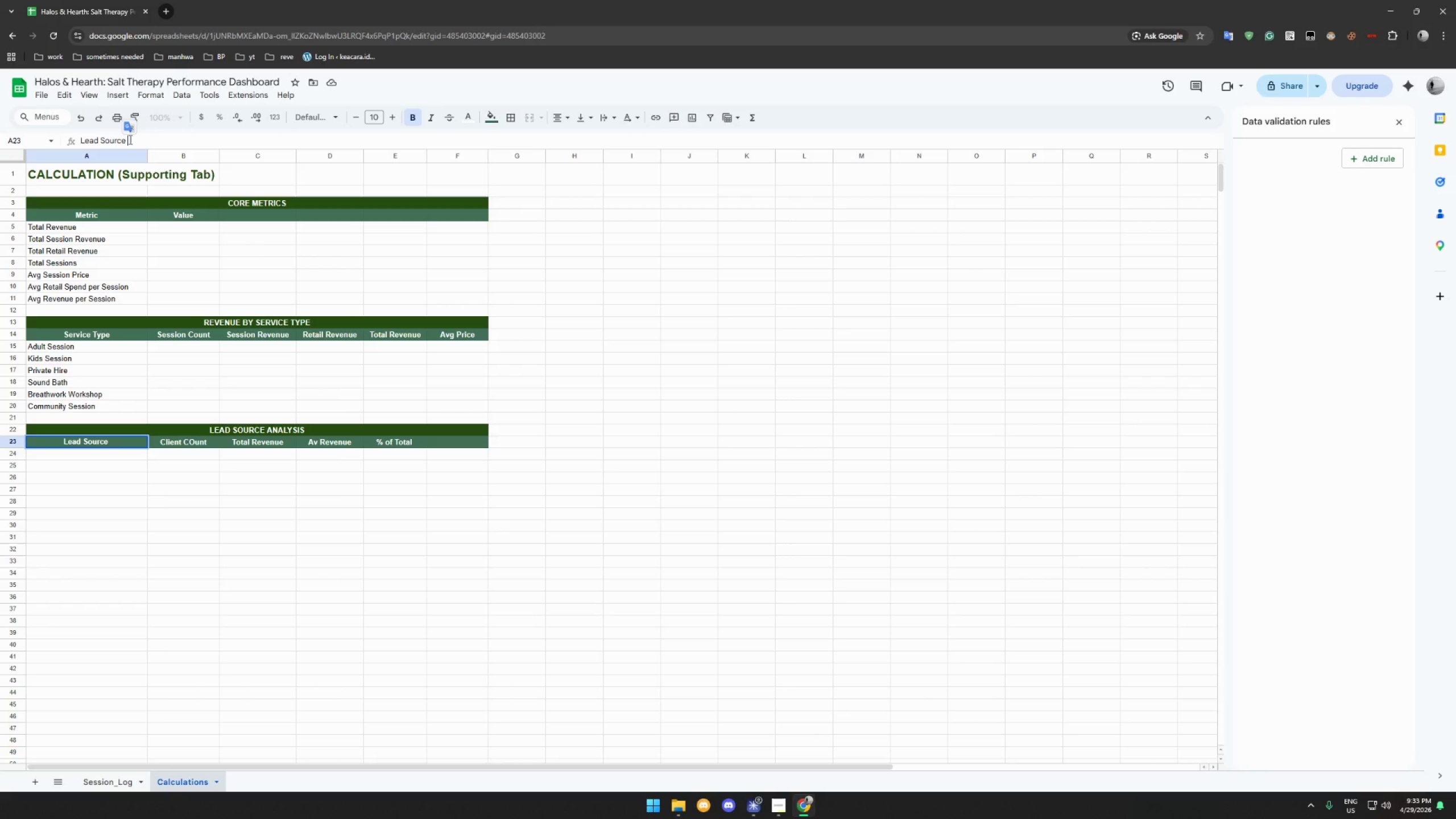 
key(Backspace)
 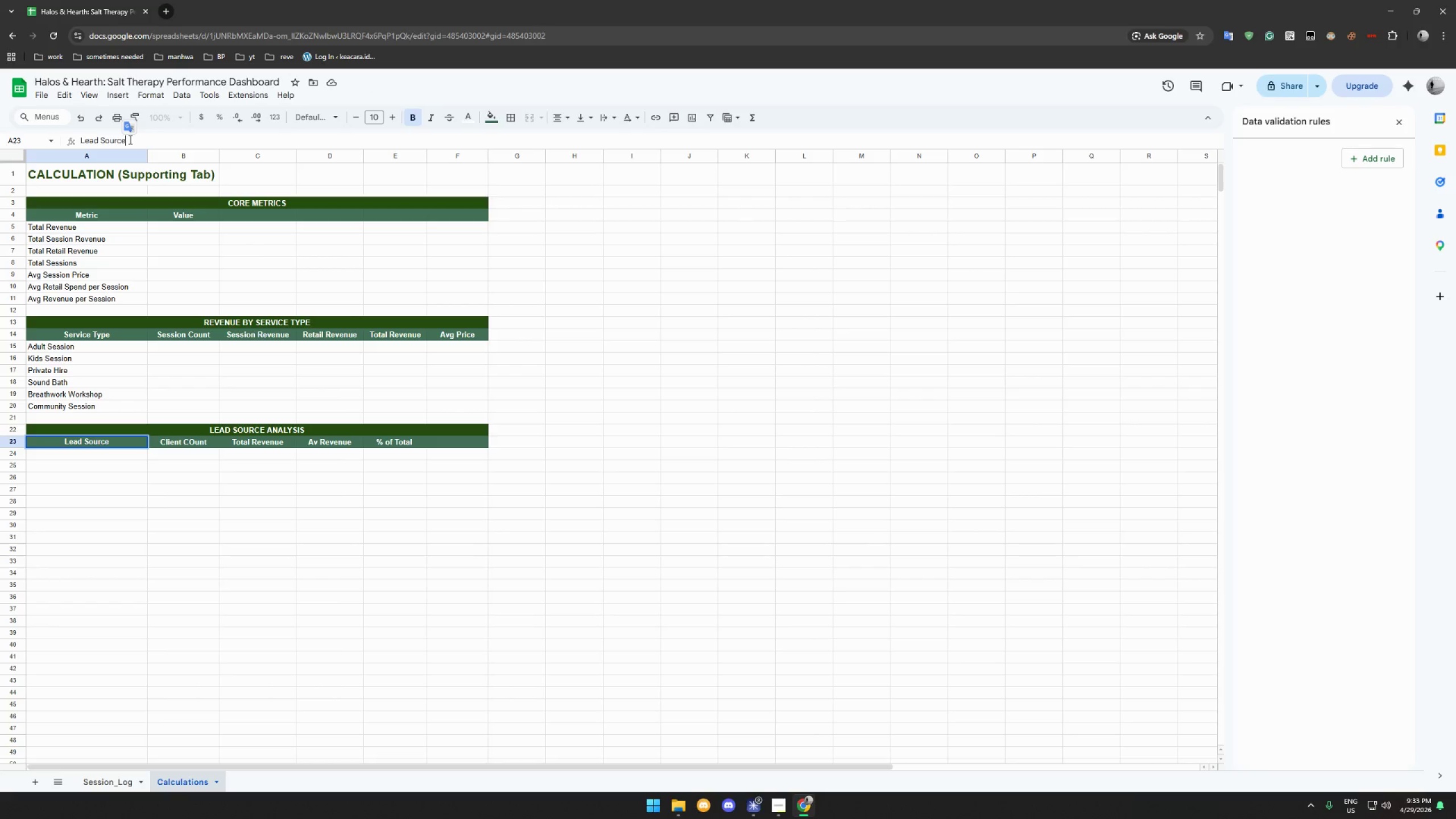 
left_click([111, 457])
 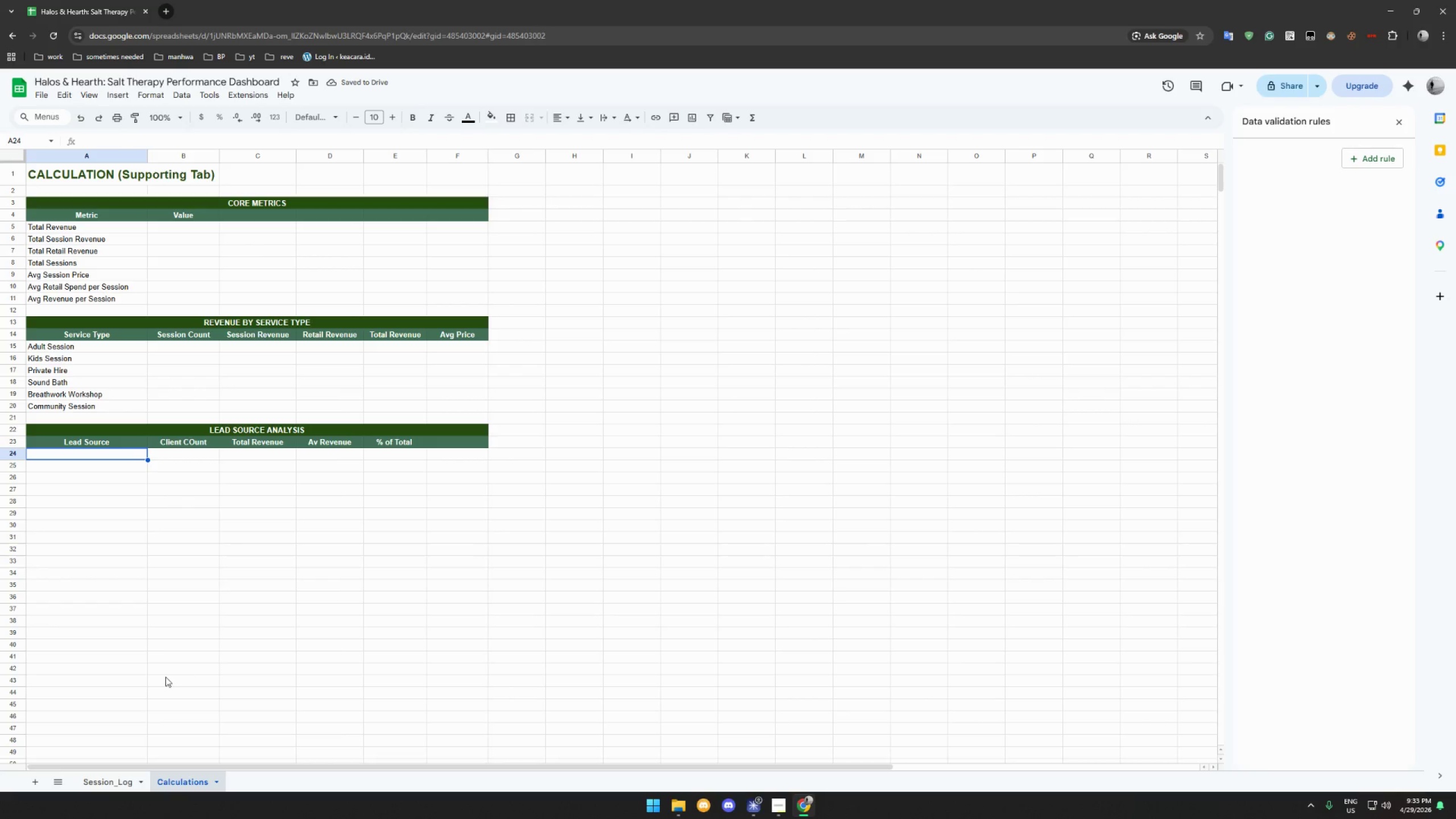 
left_click([104, 788])
 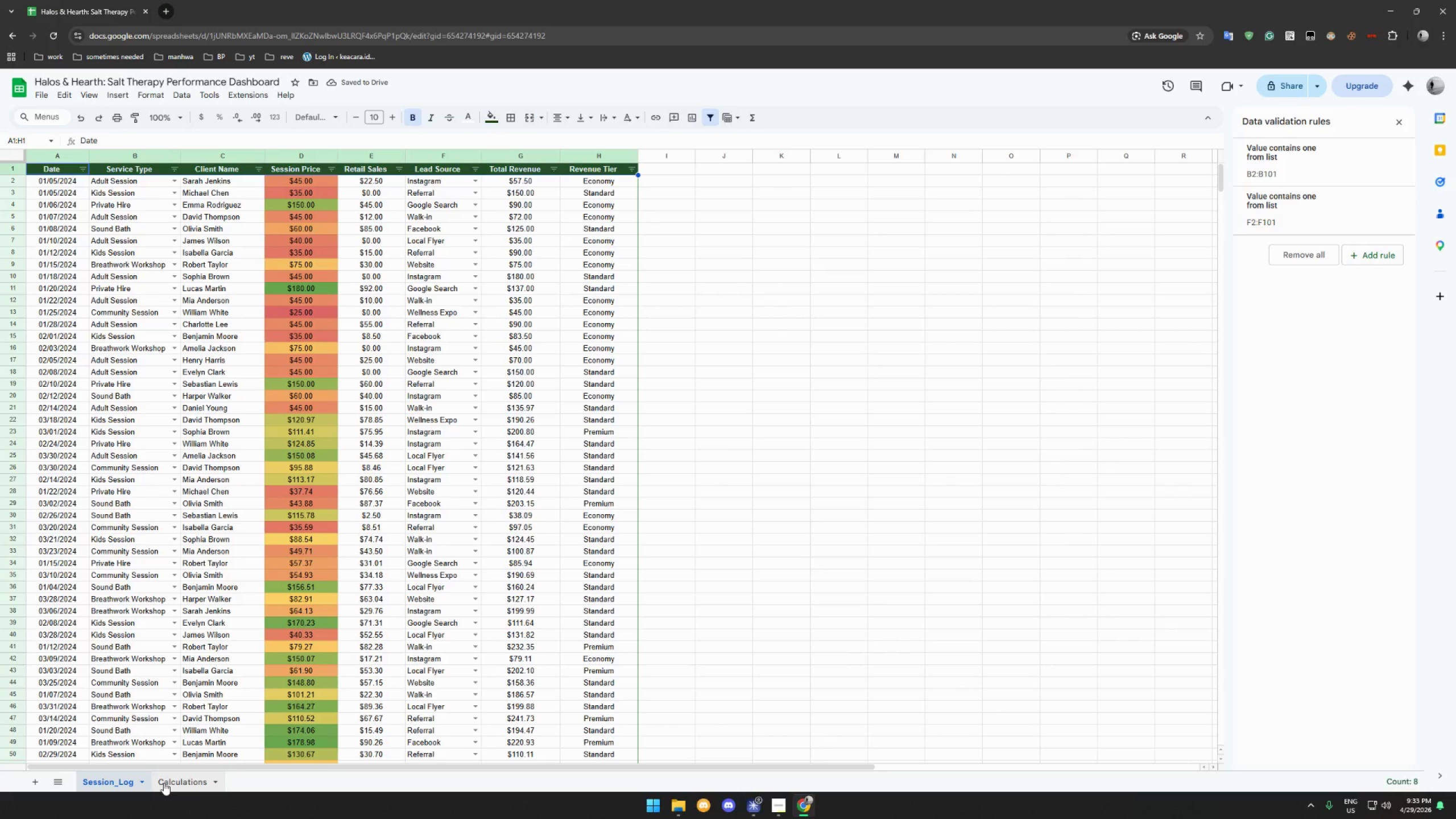 
left_click([167, 781])
 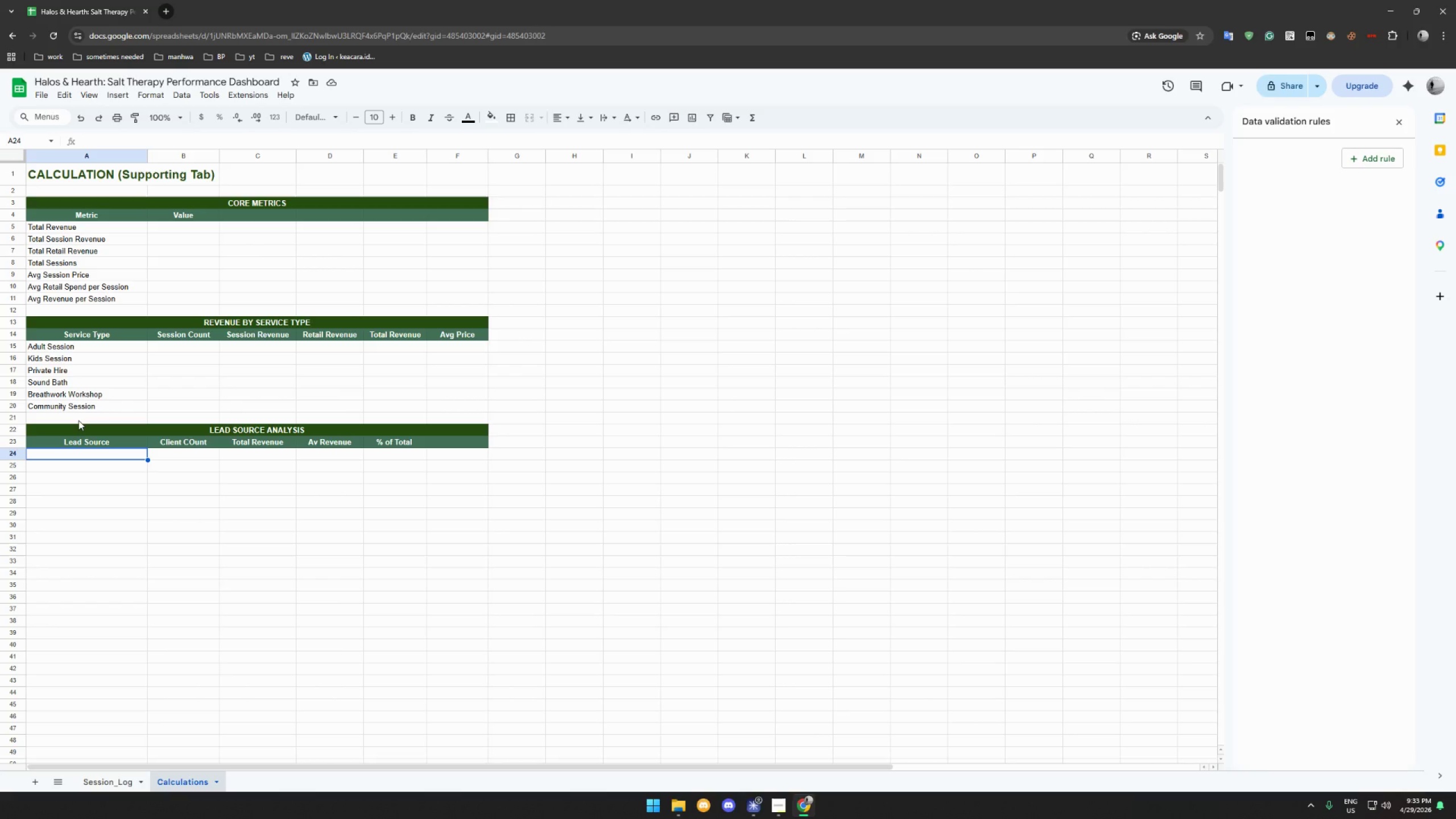 
type(Instagram)
 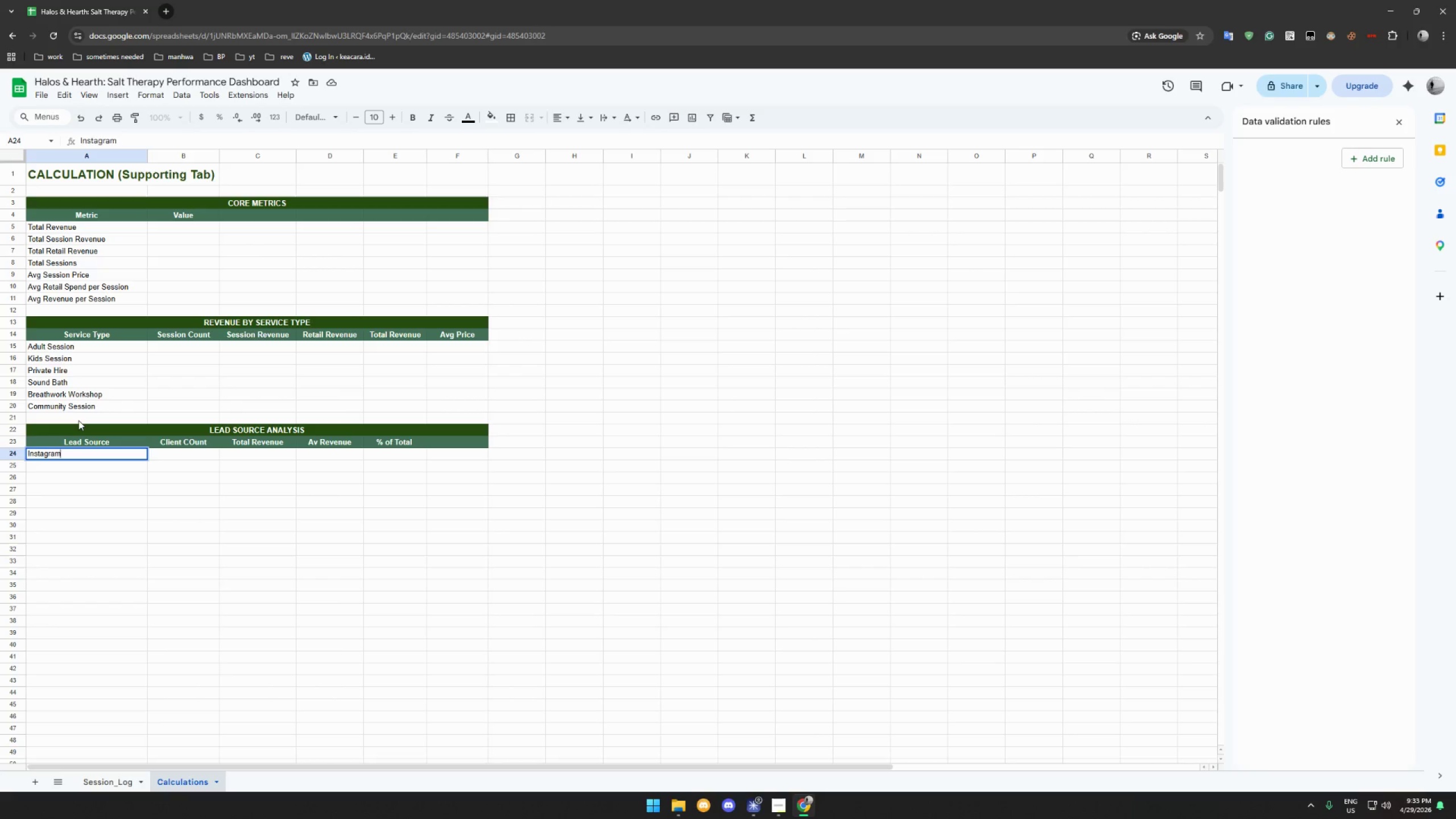 
key(Enter)
 